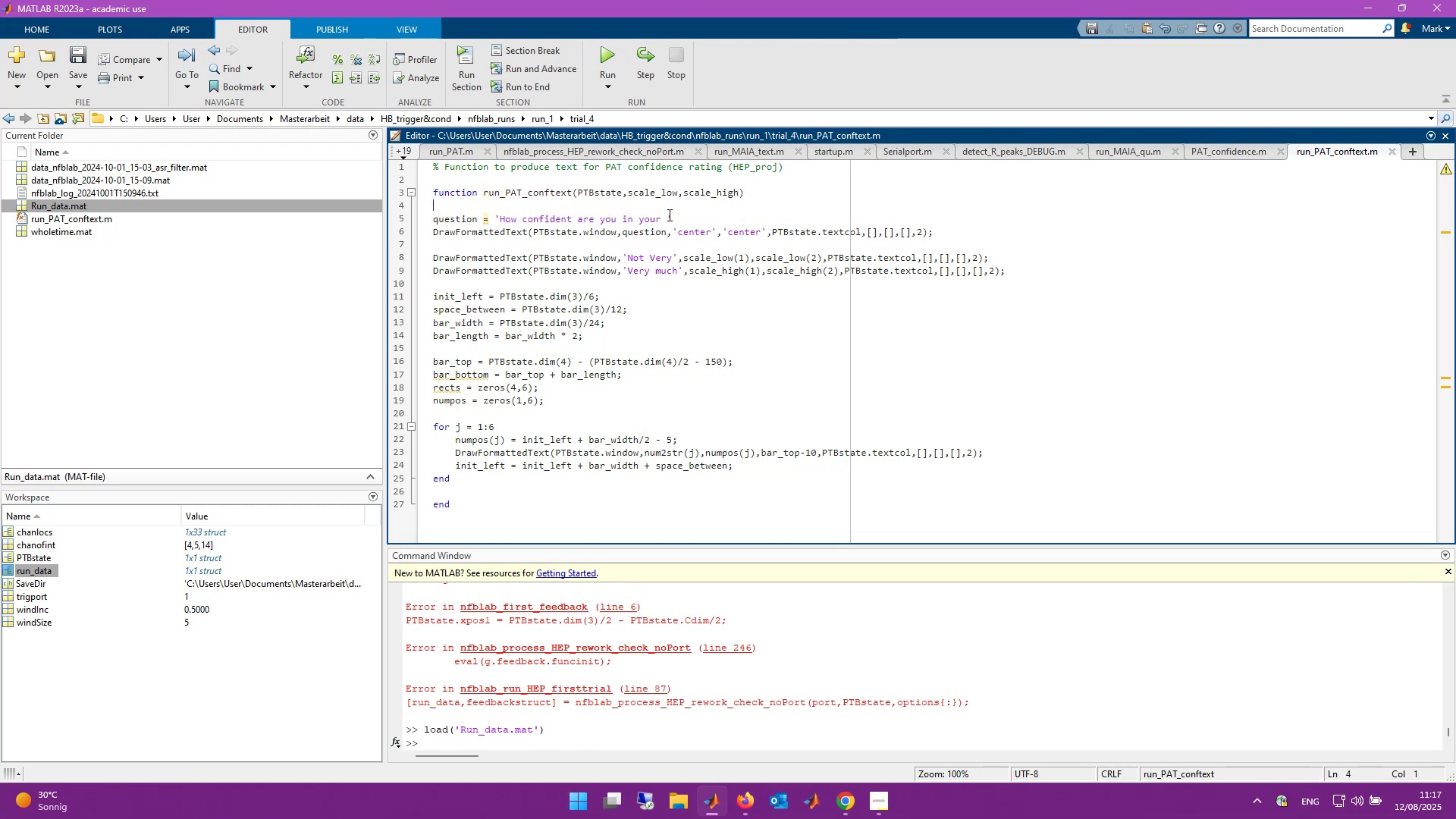 
left_click([666, 215])
 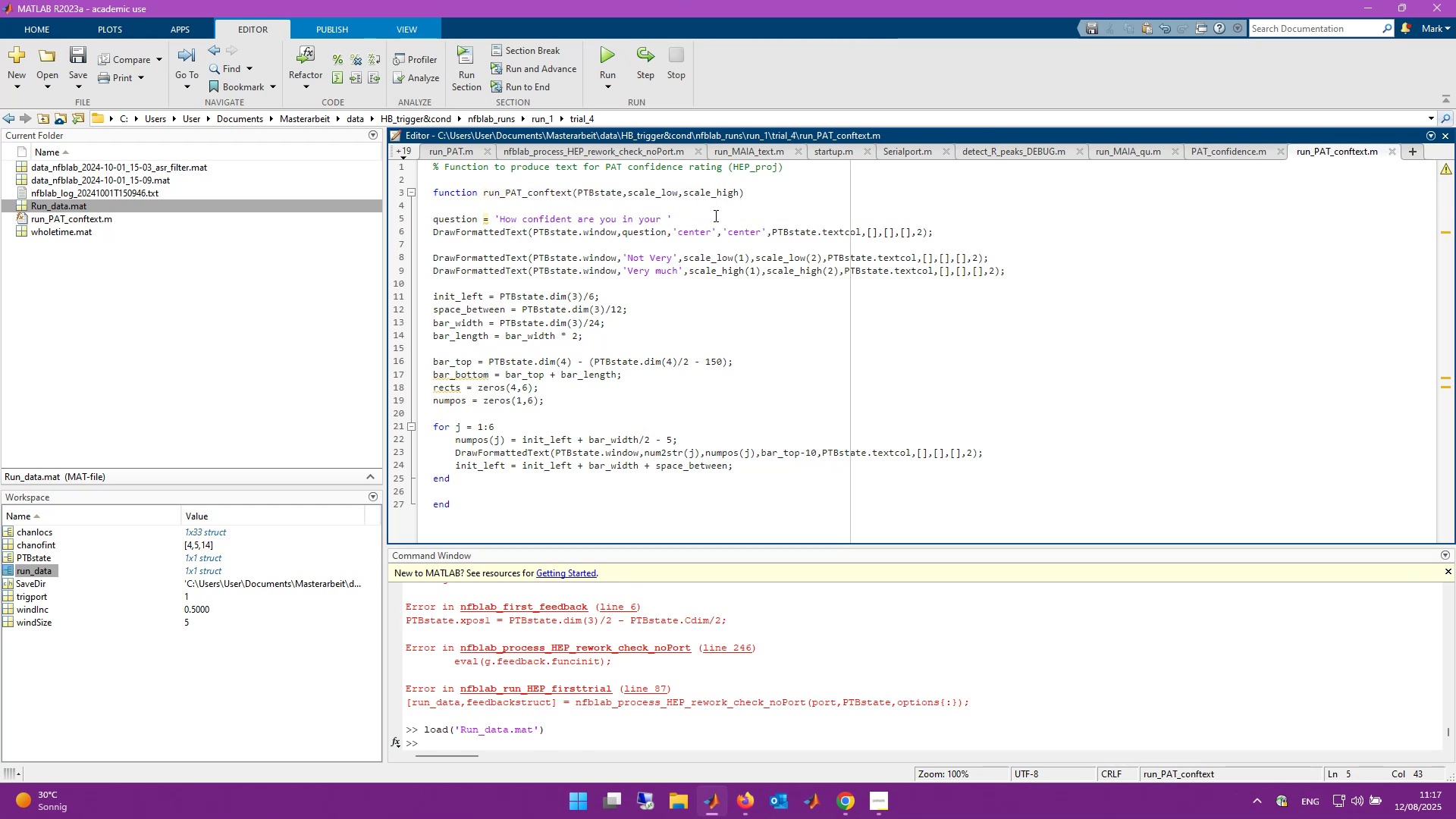 
type(response?)
 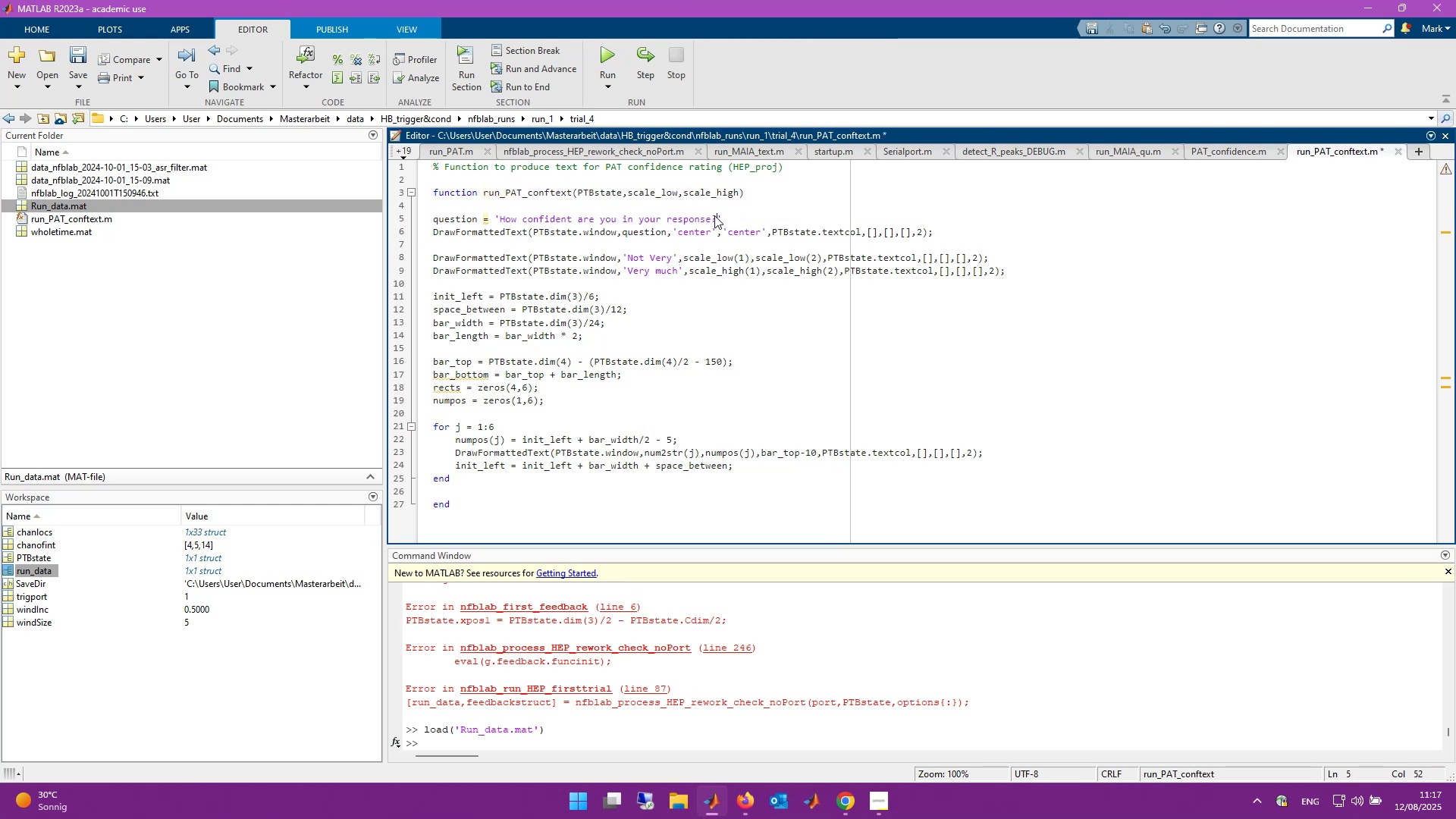 
 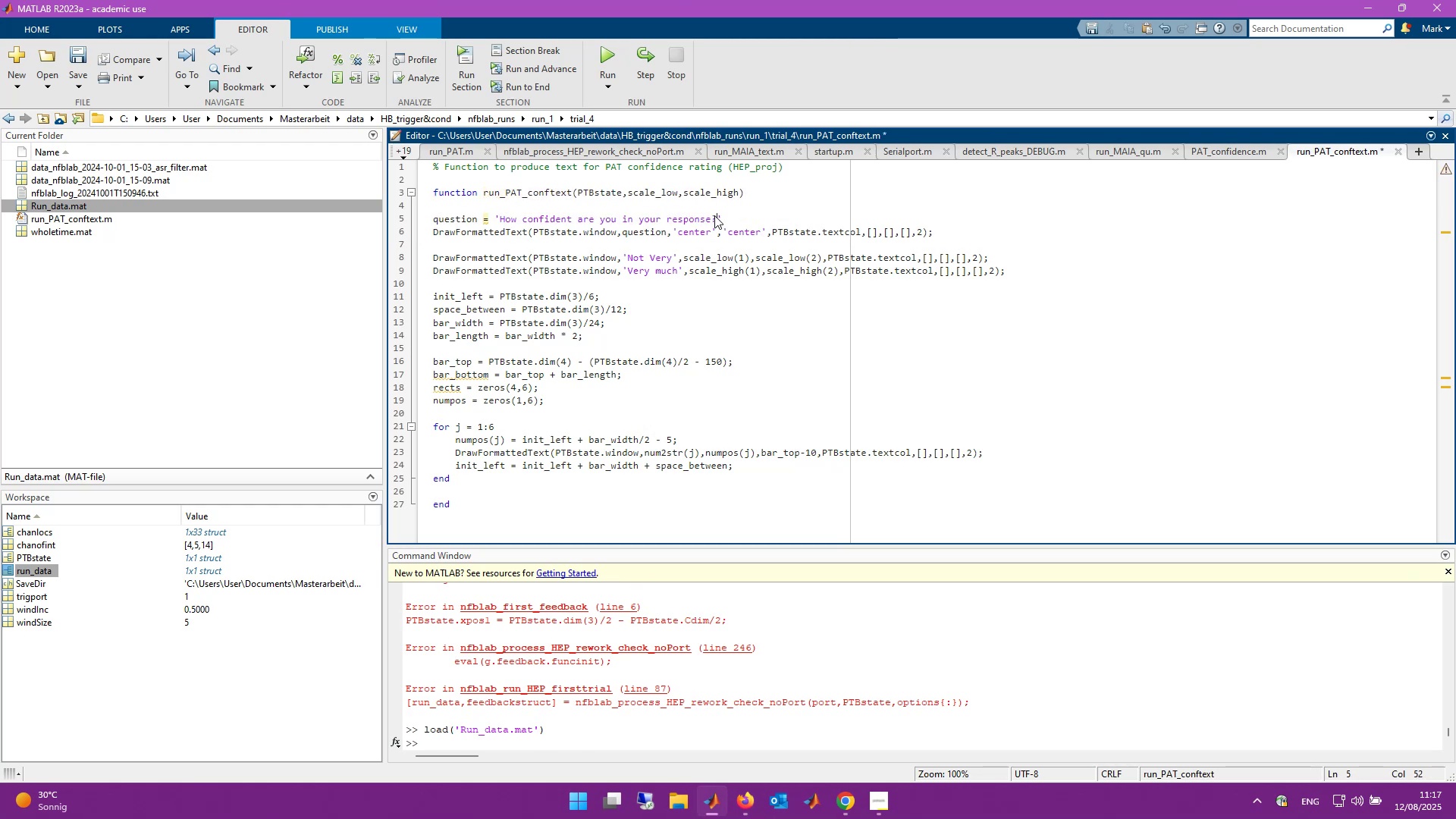 
hold_key(key=ControlLeft, duration=0.67)
 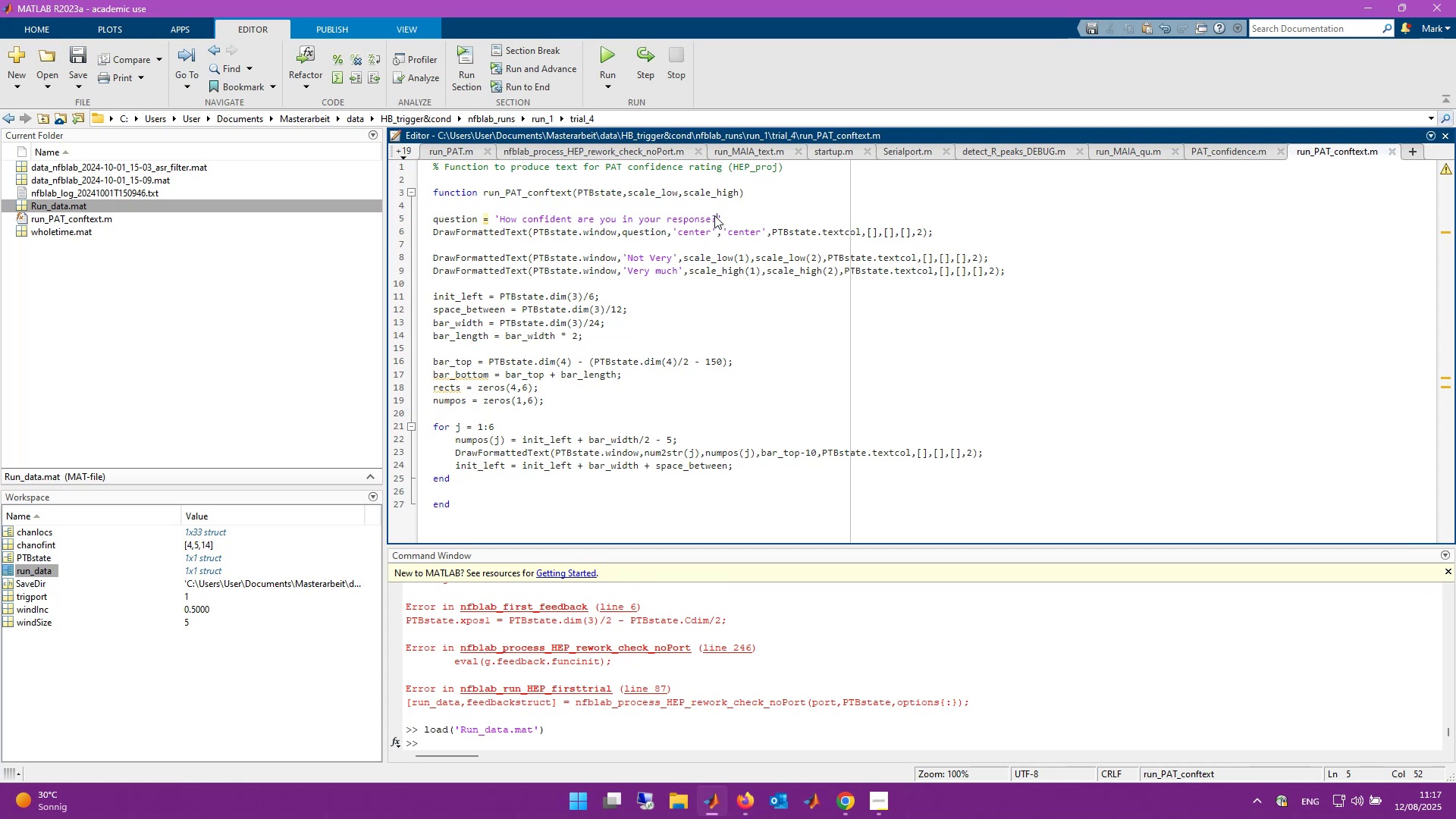 
hold_key(key=S, duration=0.31)
 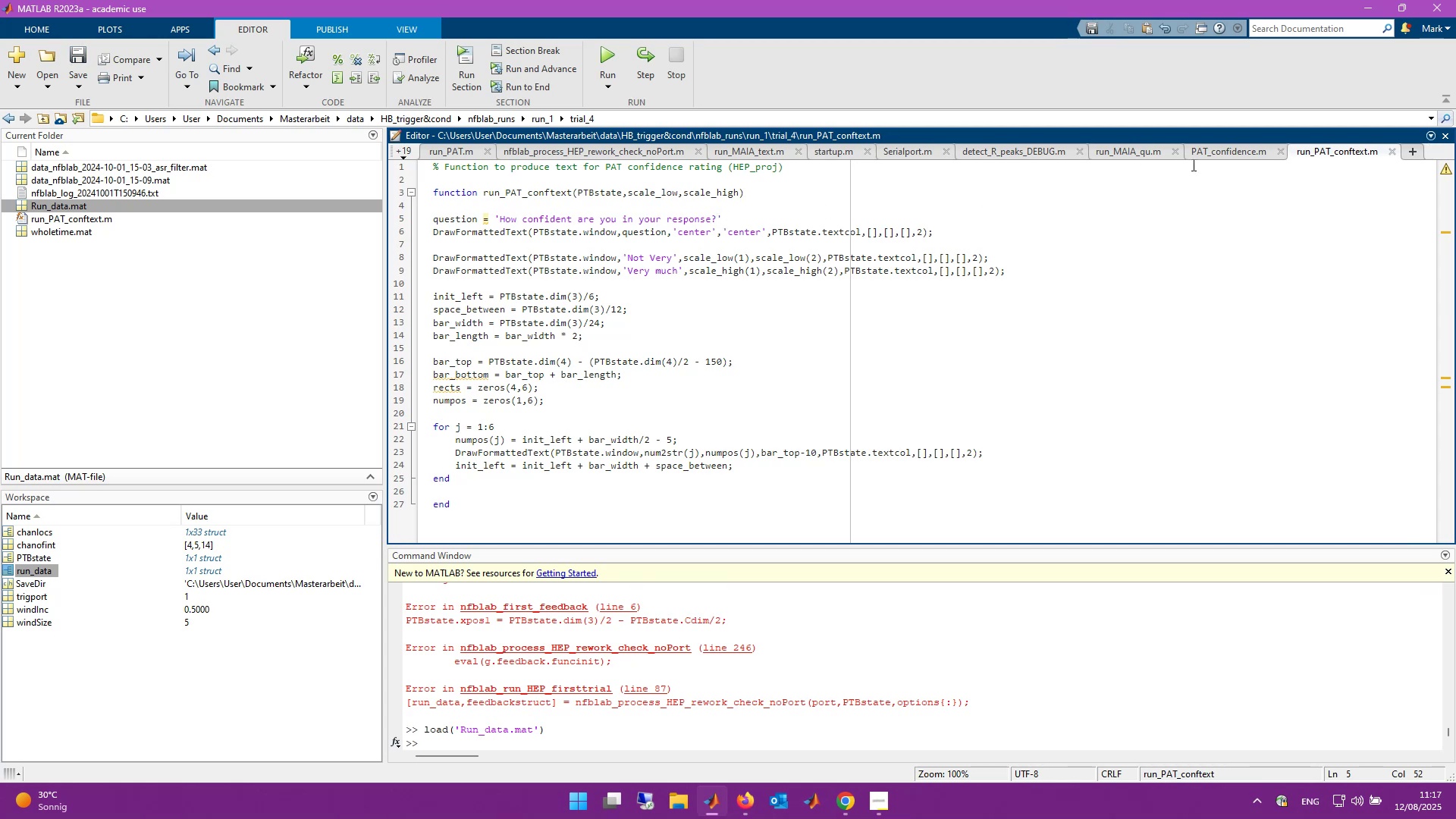 
left_click([1246, 155])
 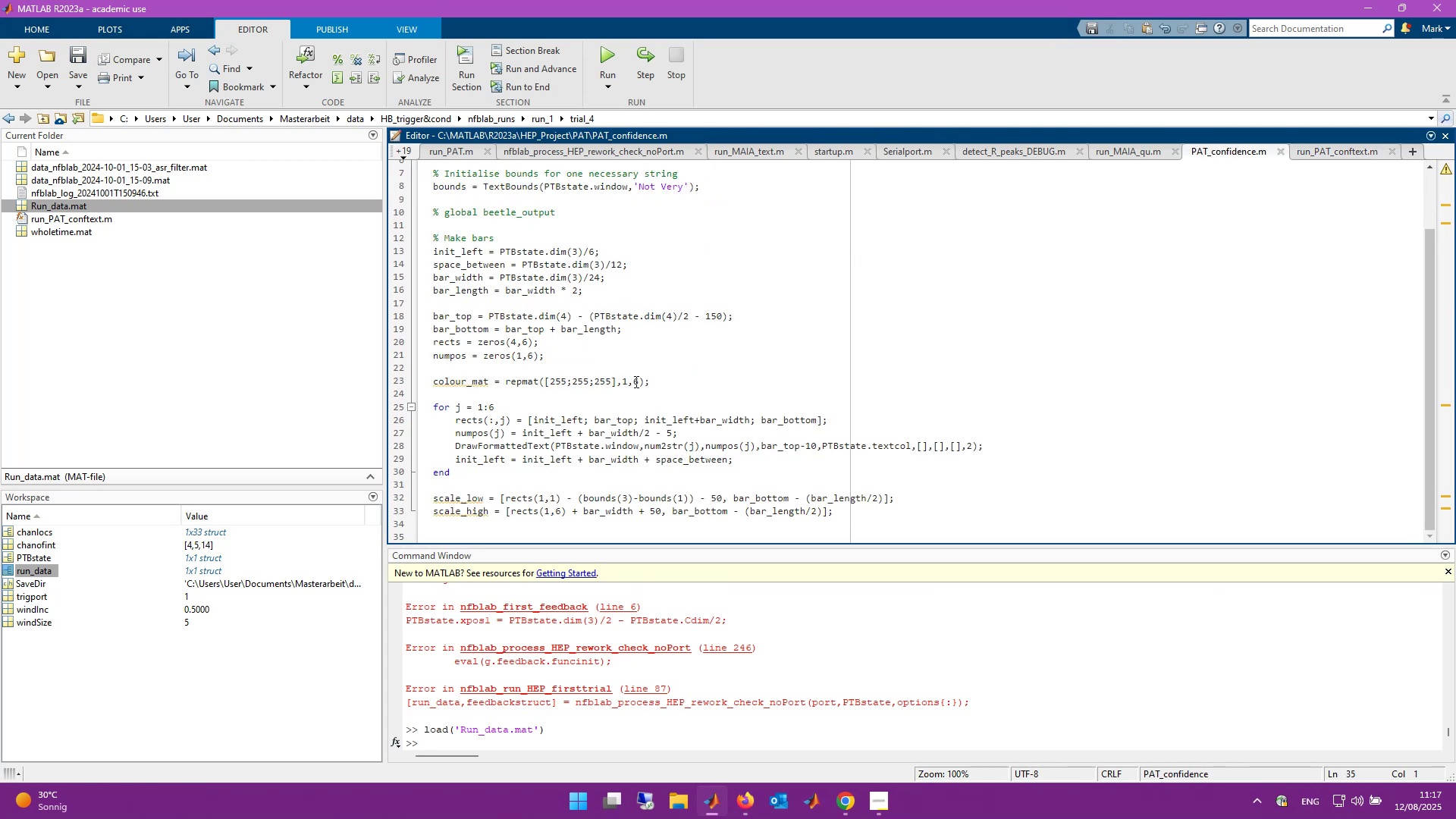 
scroll: coordinate [645, 390], scroll_direction: down, amount: 1.0
 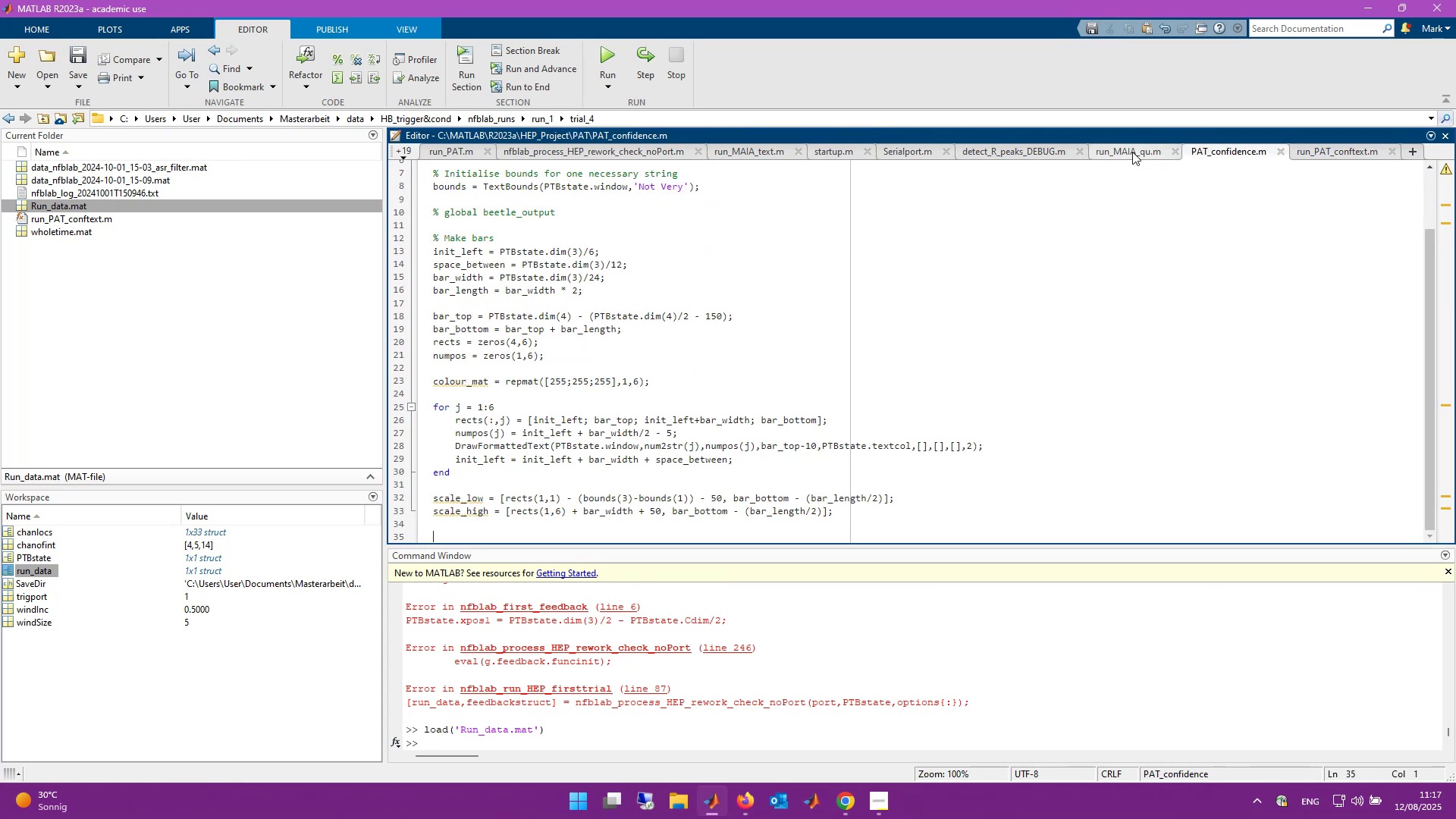 
left_click([1132, 152])
 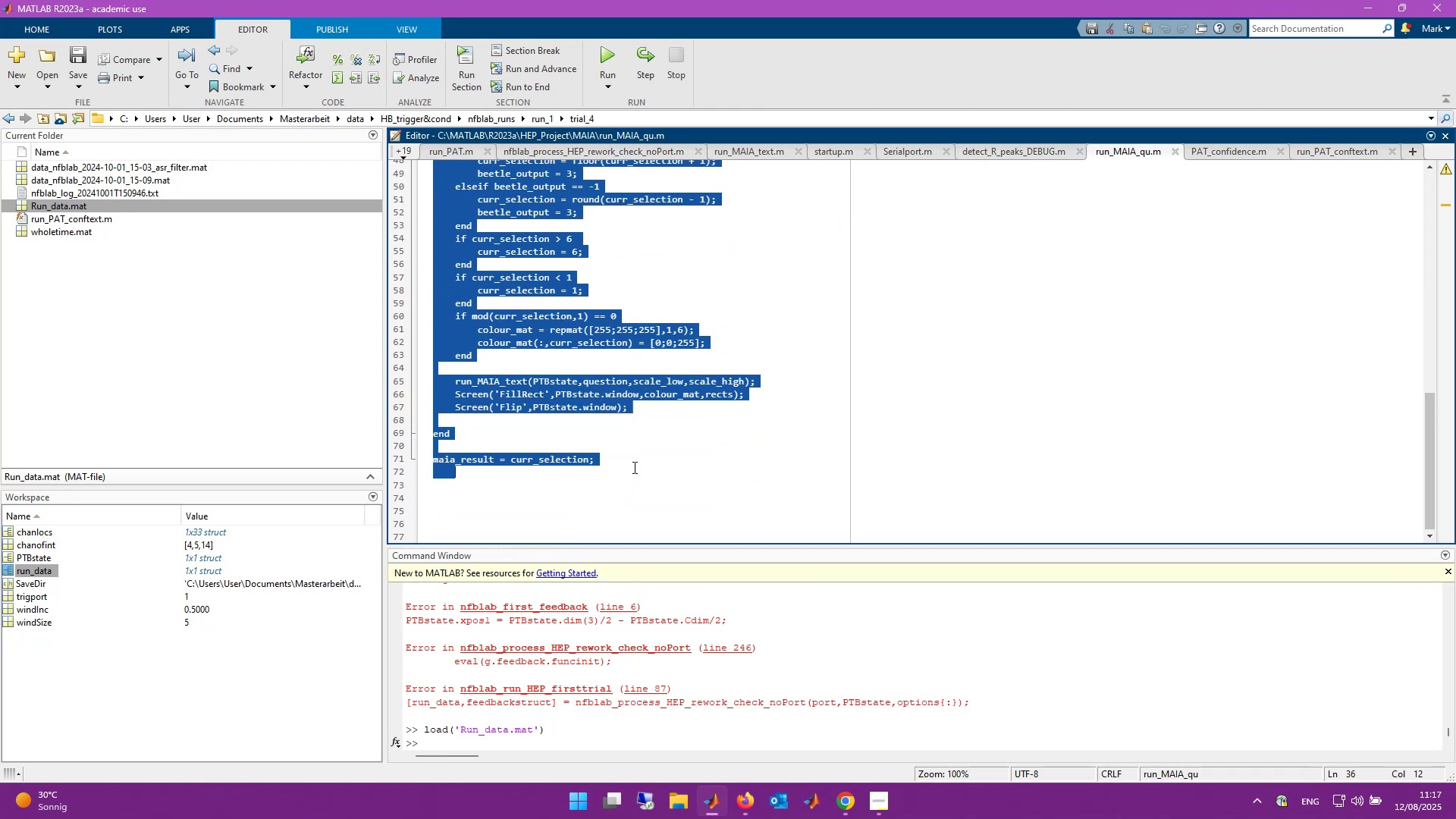 
wait(10.34)
 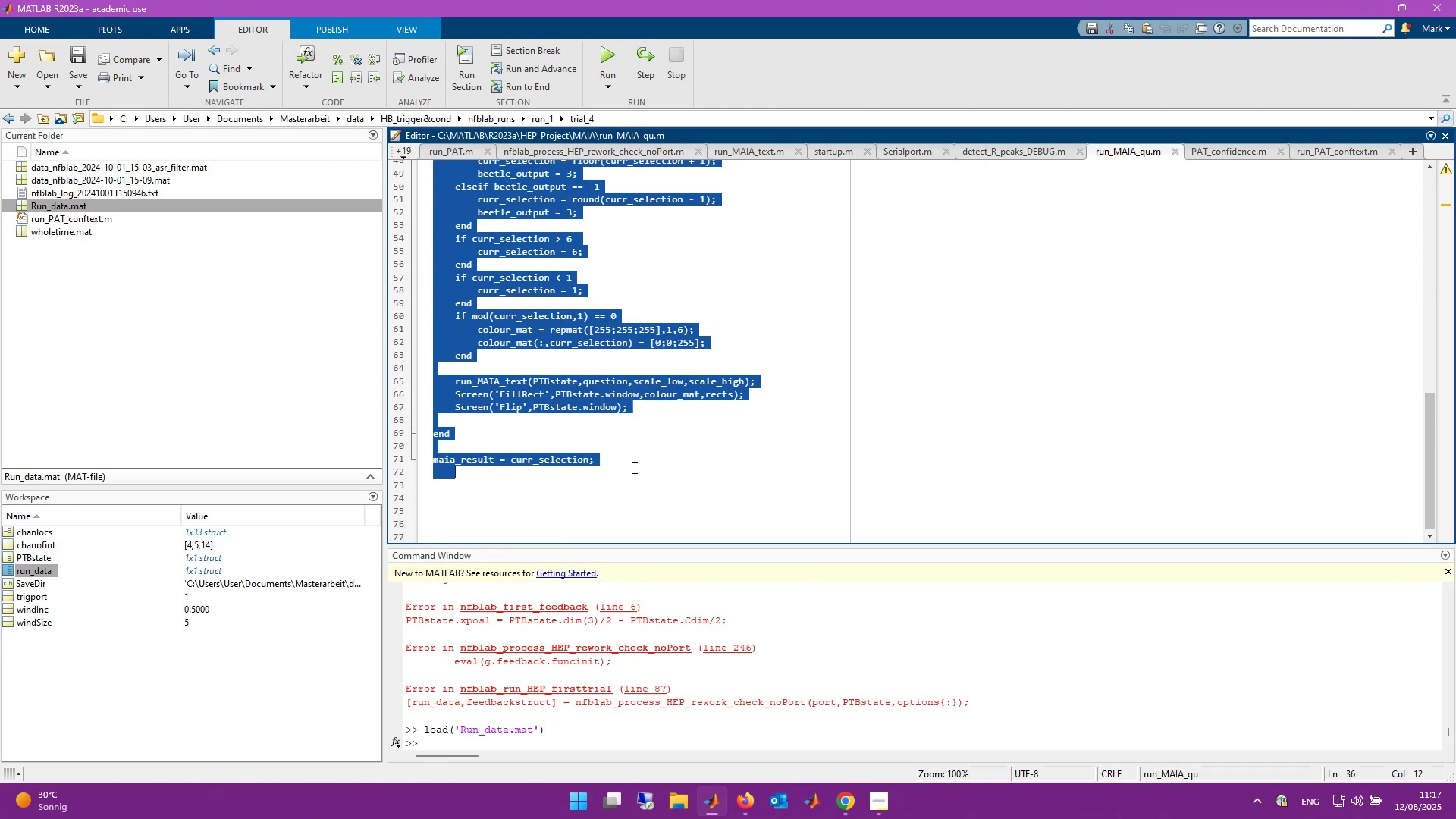 
key(Control+ControlLeft)
 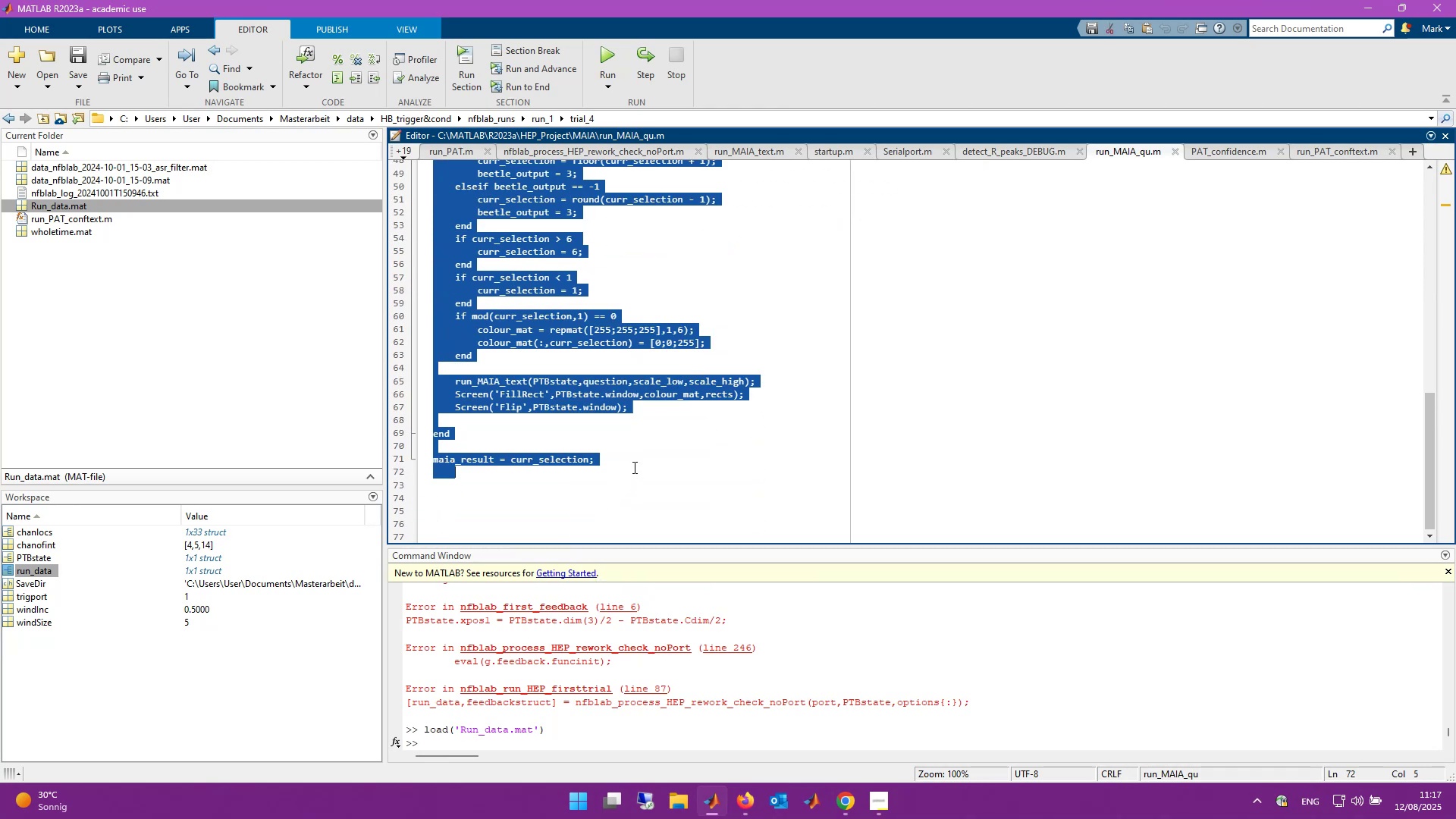 
key(Control+C)
 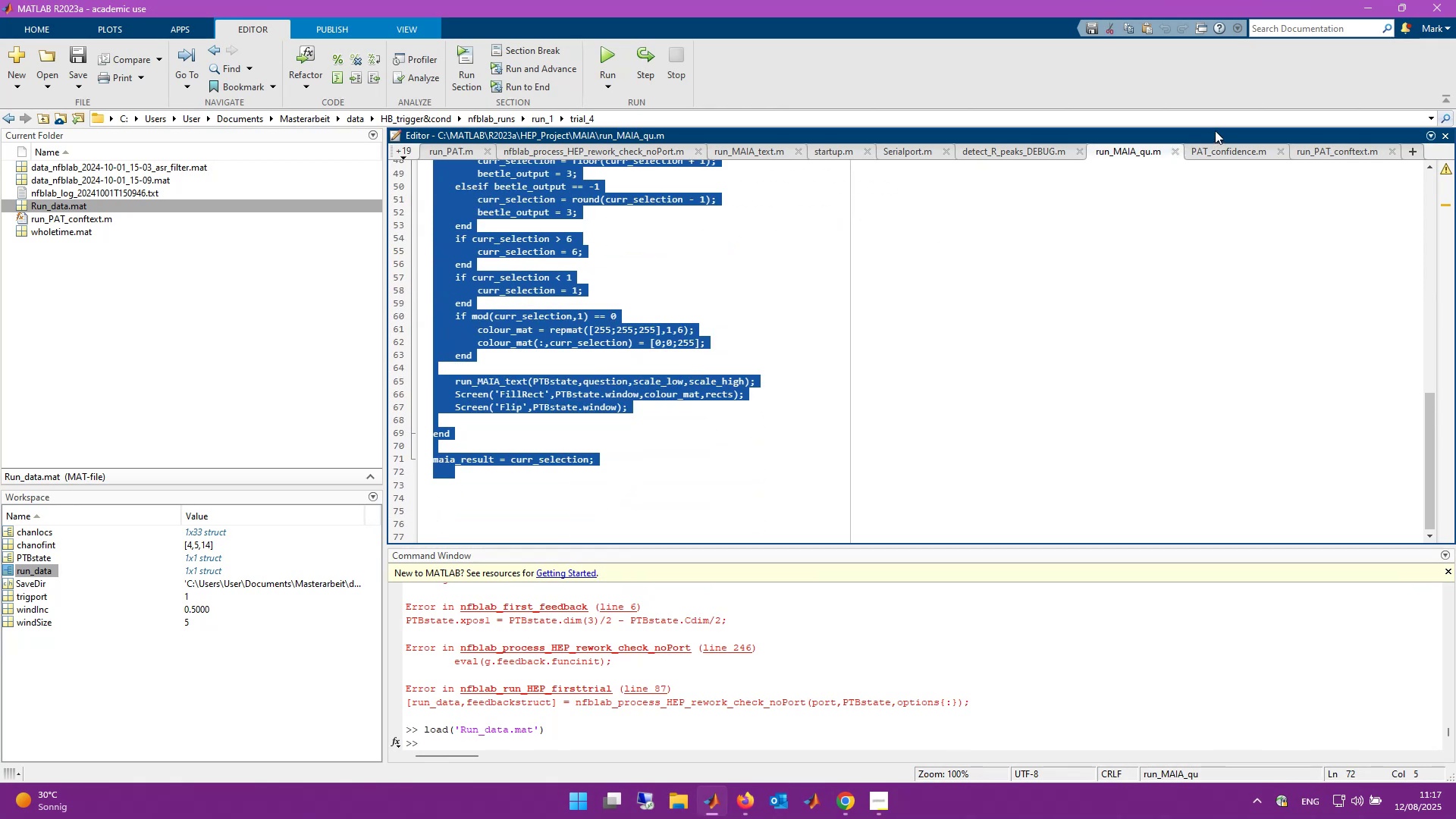 
left_click([1247, 152])
 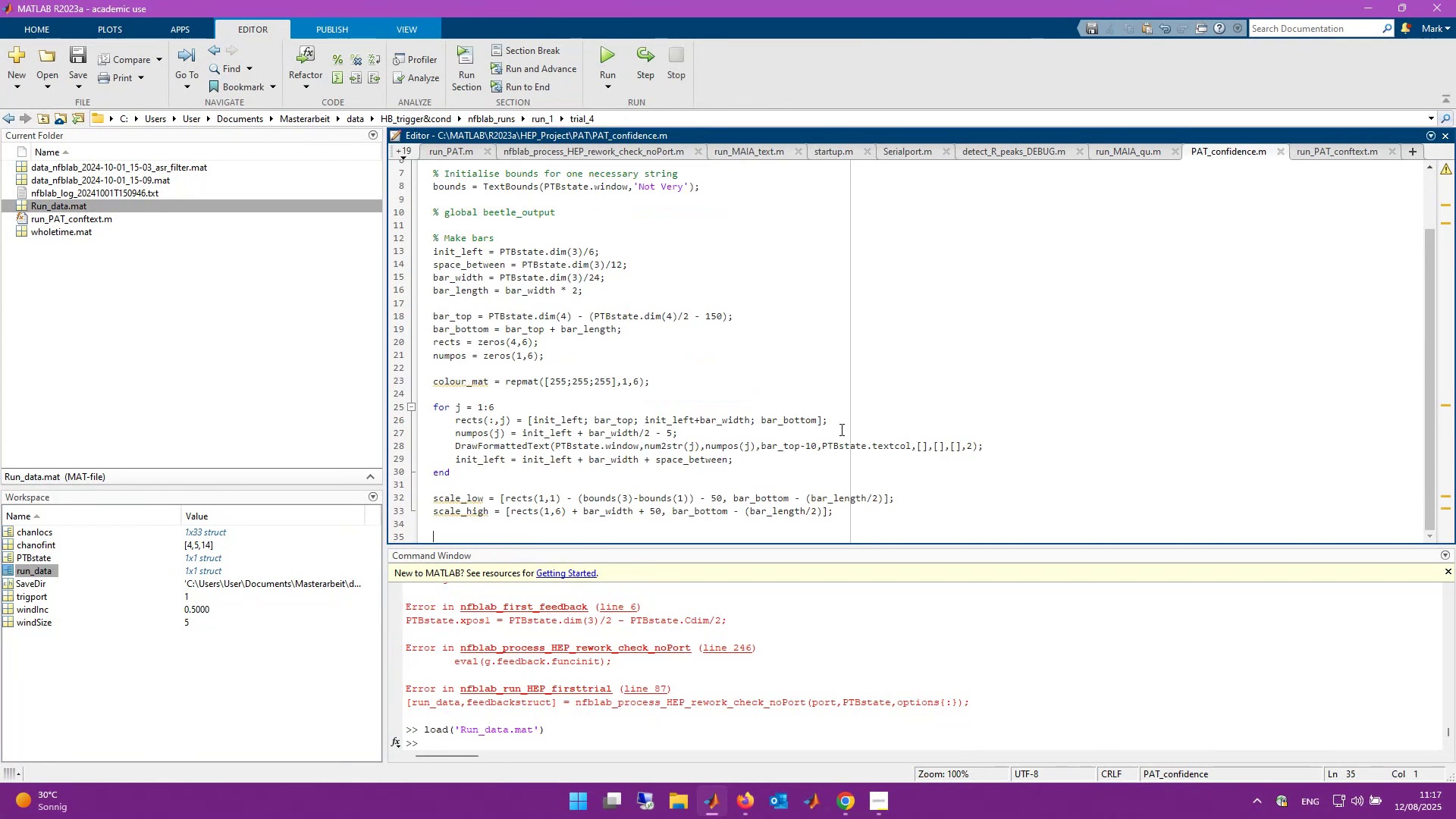 
scroll: coordinate [670, 456], scroll_direction: down, amount: 3.0
 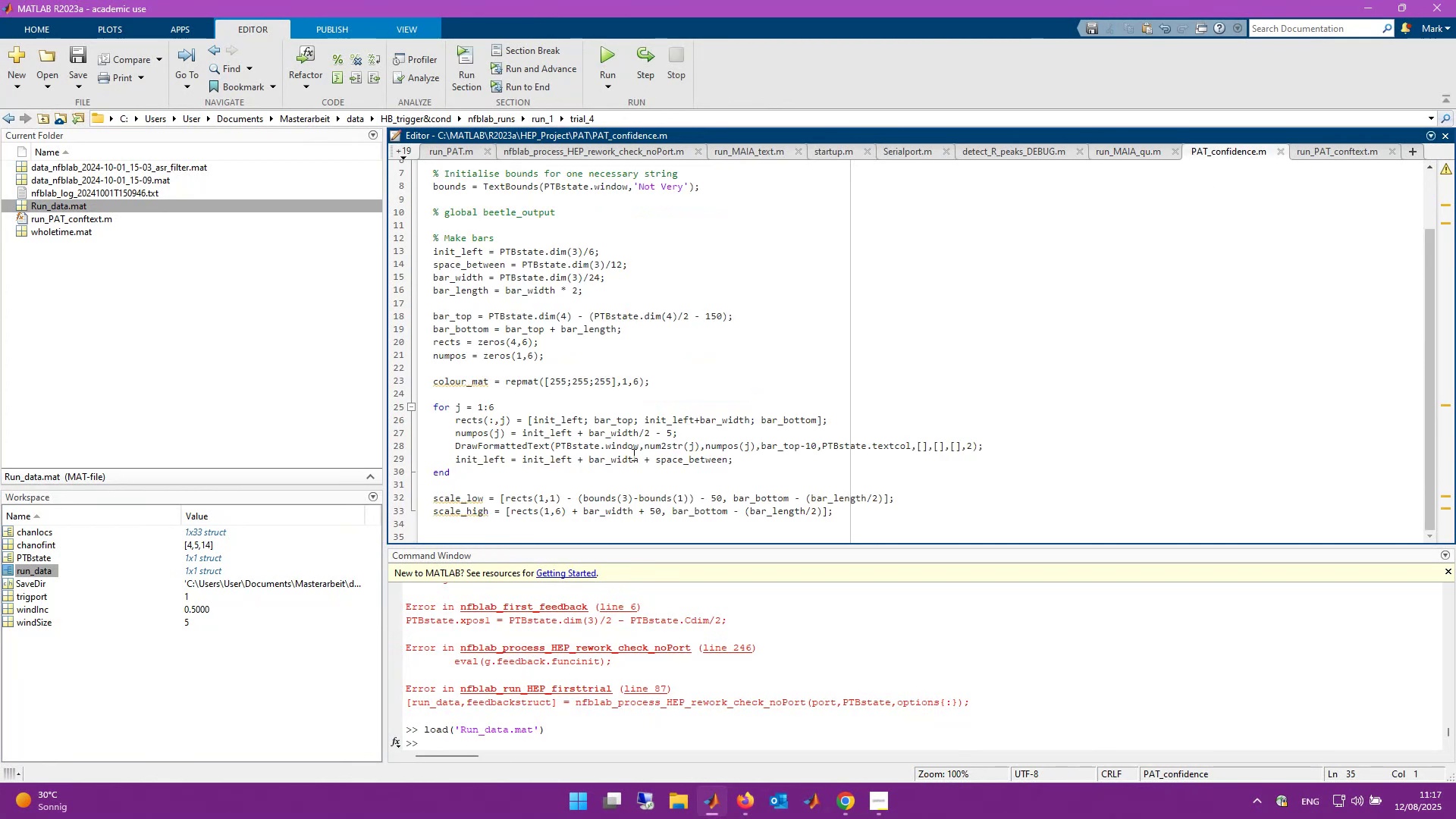 
key(Control+V)
 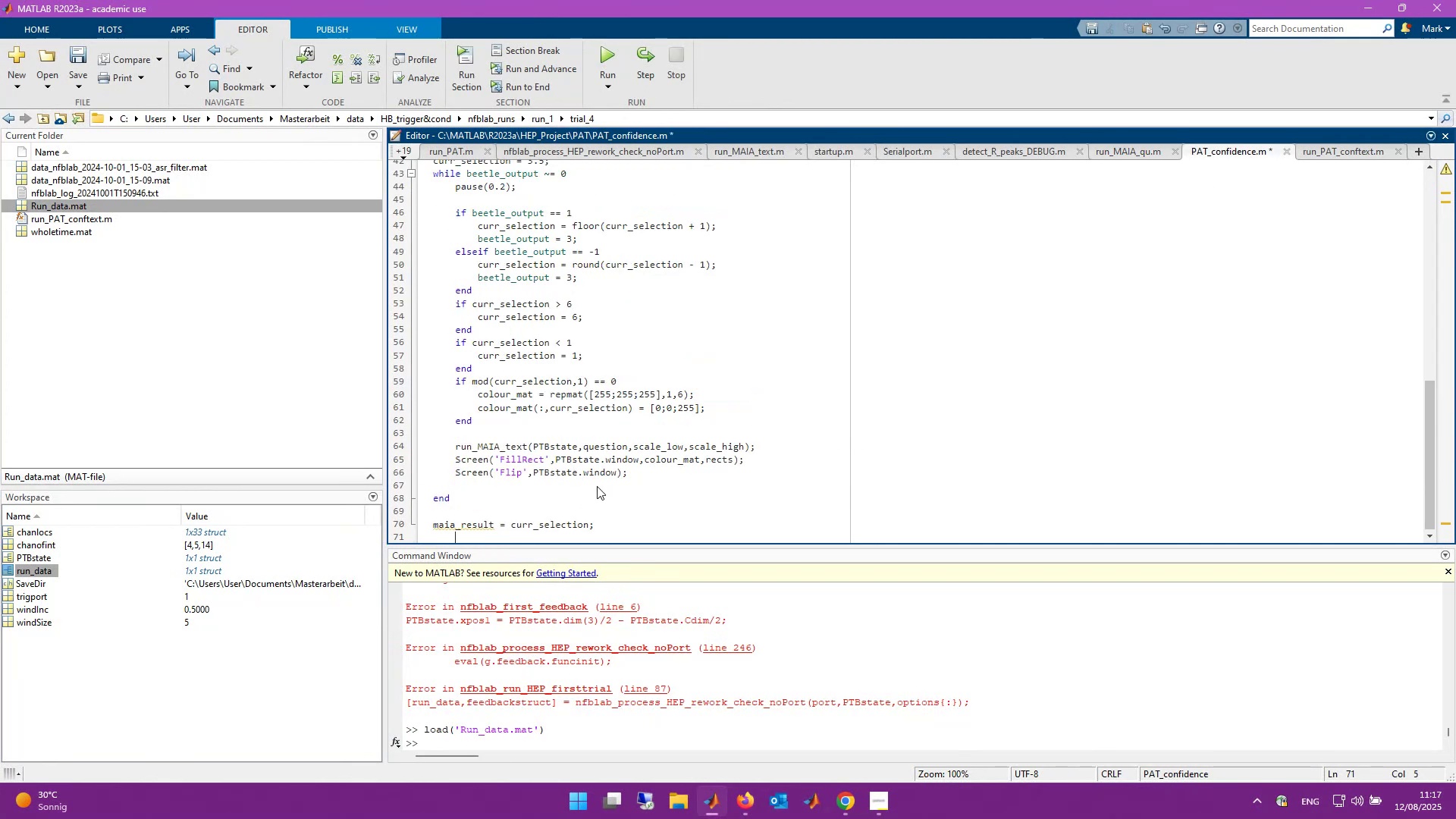 
scroll: coordinate [597, 486], scroll_direction: down, amount: 3.0
 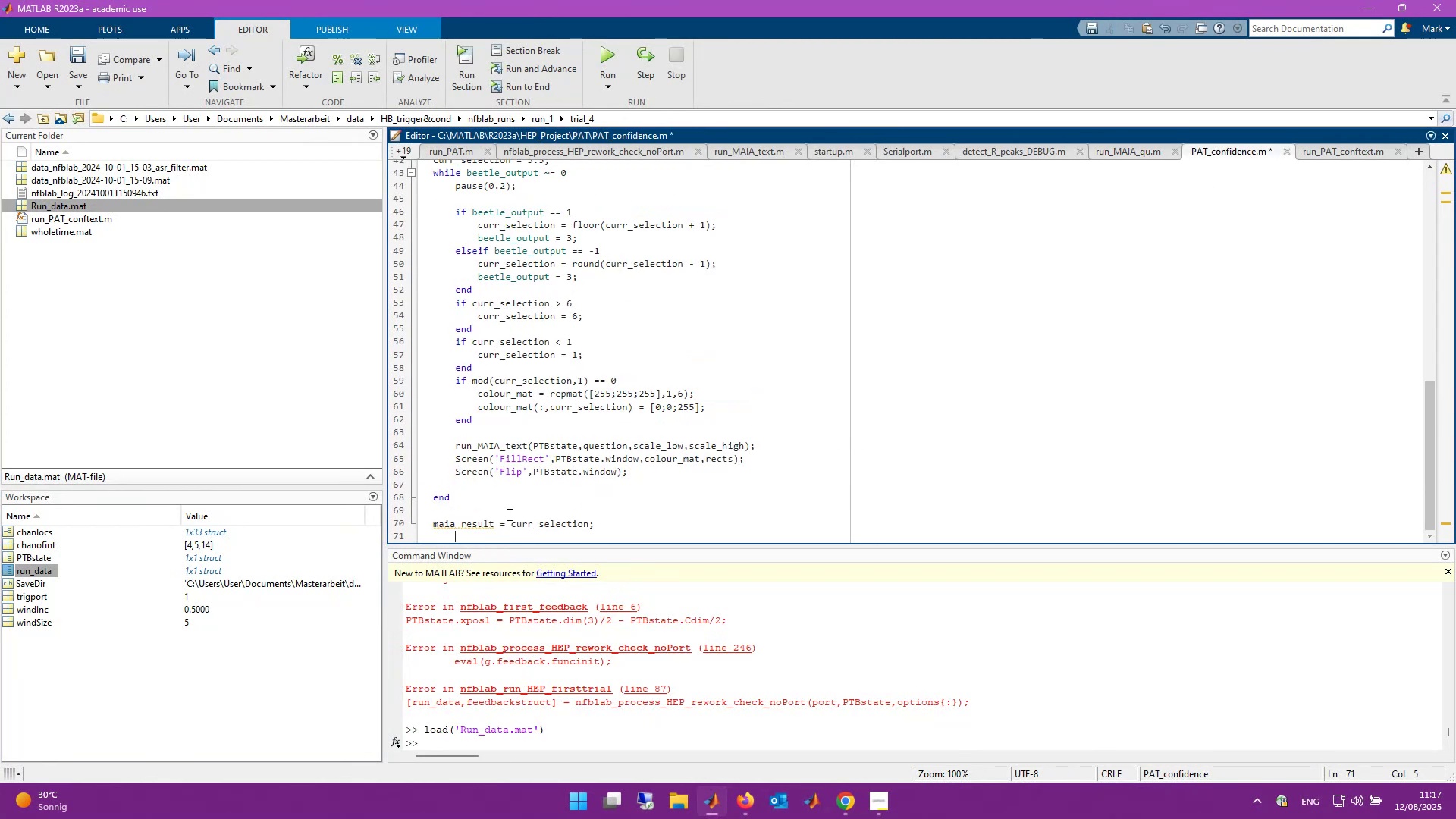 
scroll: coordinate [508, 514], scroll_direction: up, amount: 3.0
 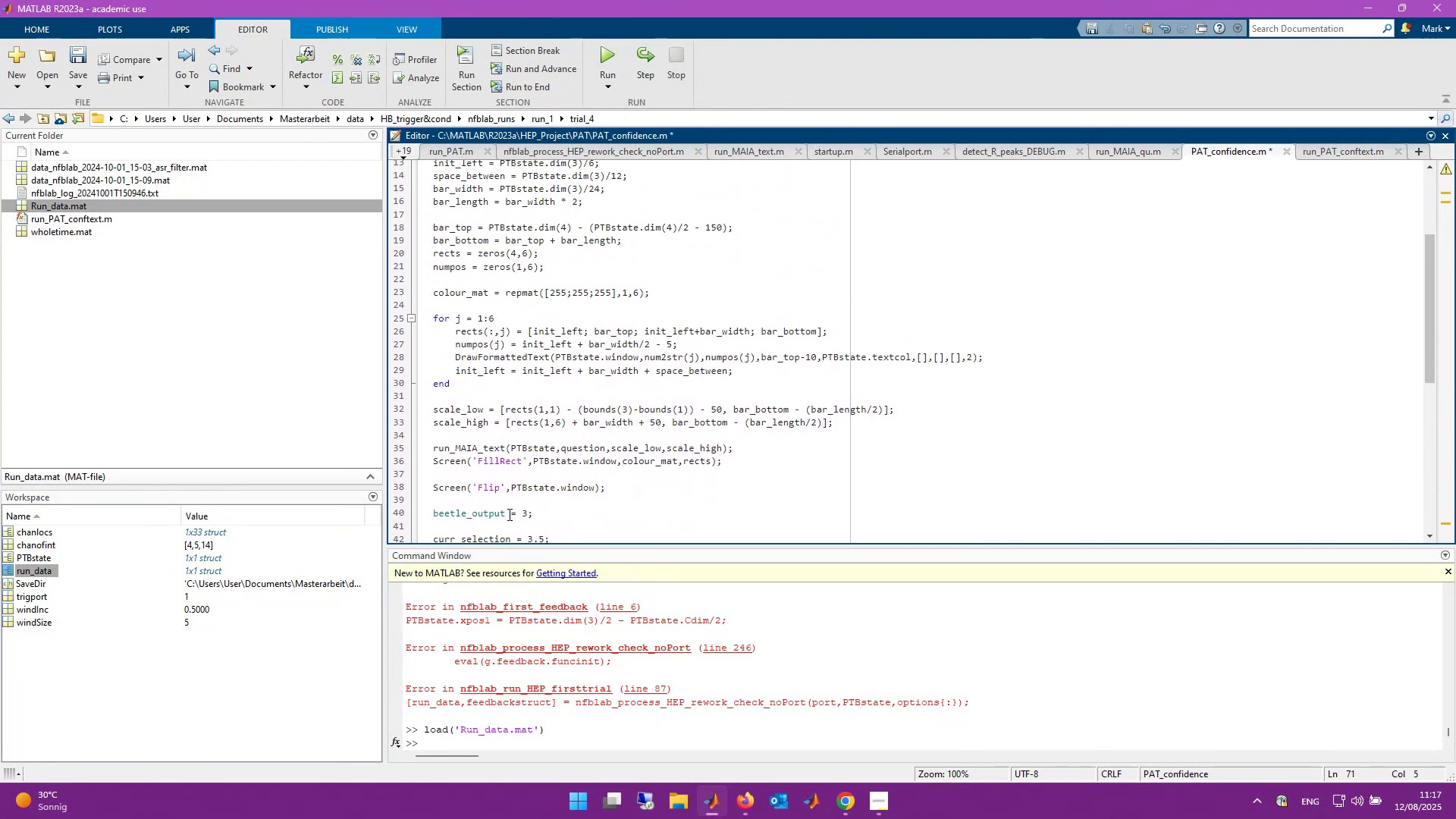 
scroll: coordinate [508, 514], scroll_direction: down, amount: 1.0
 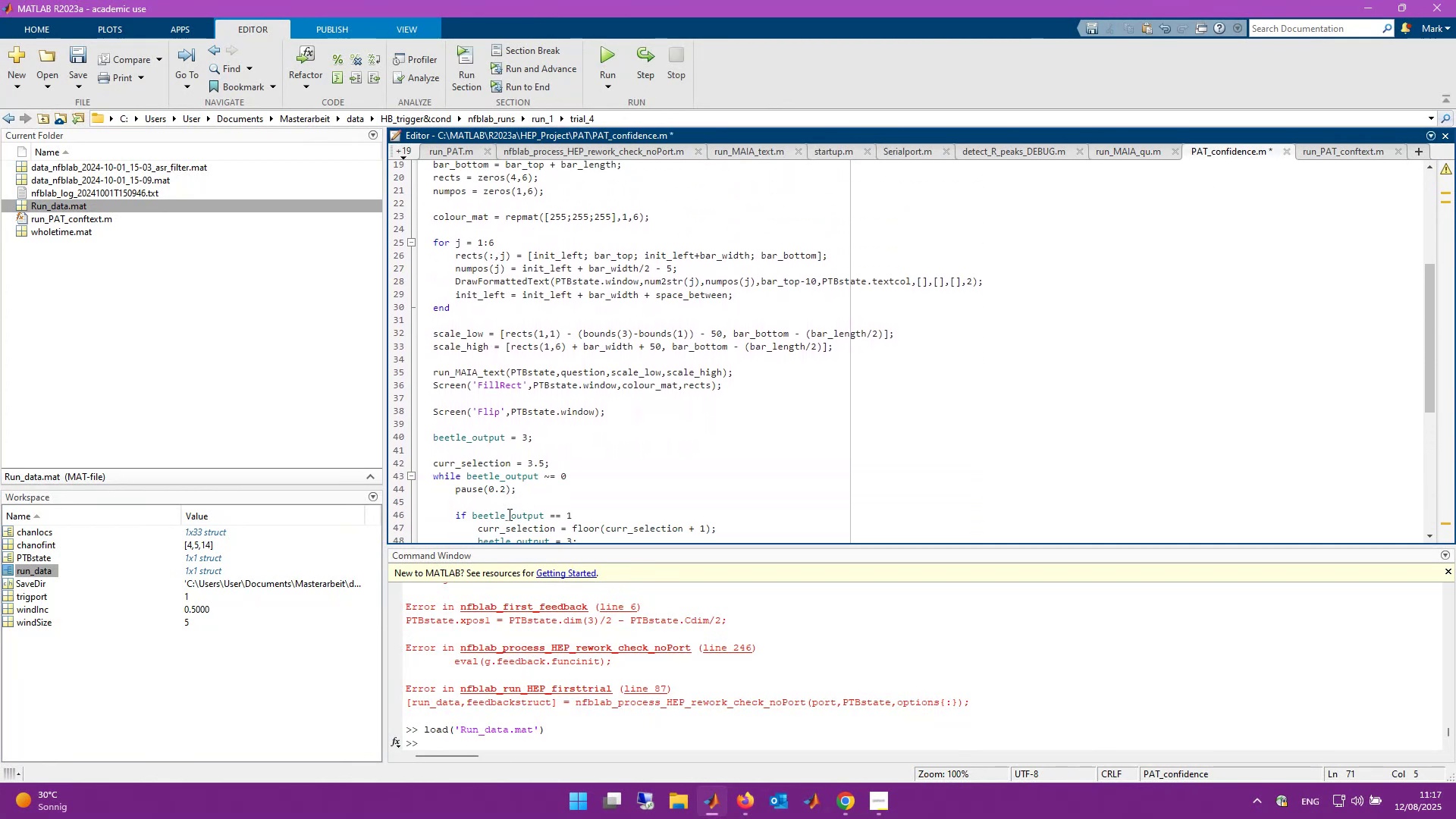 
key(Control+ControlLeft)
 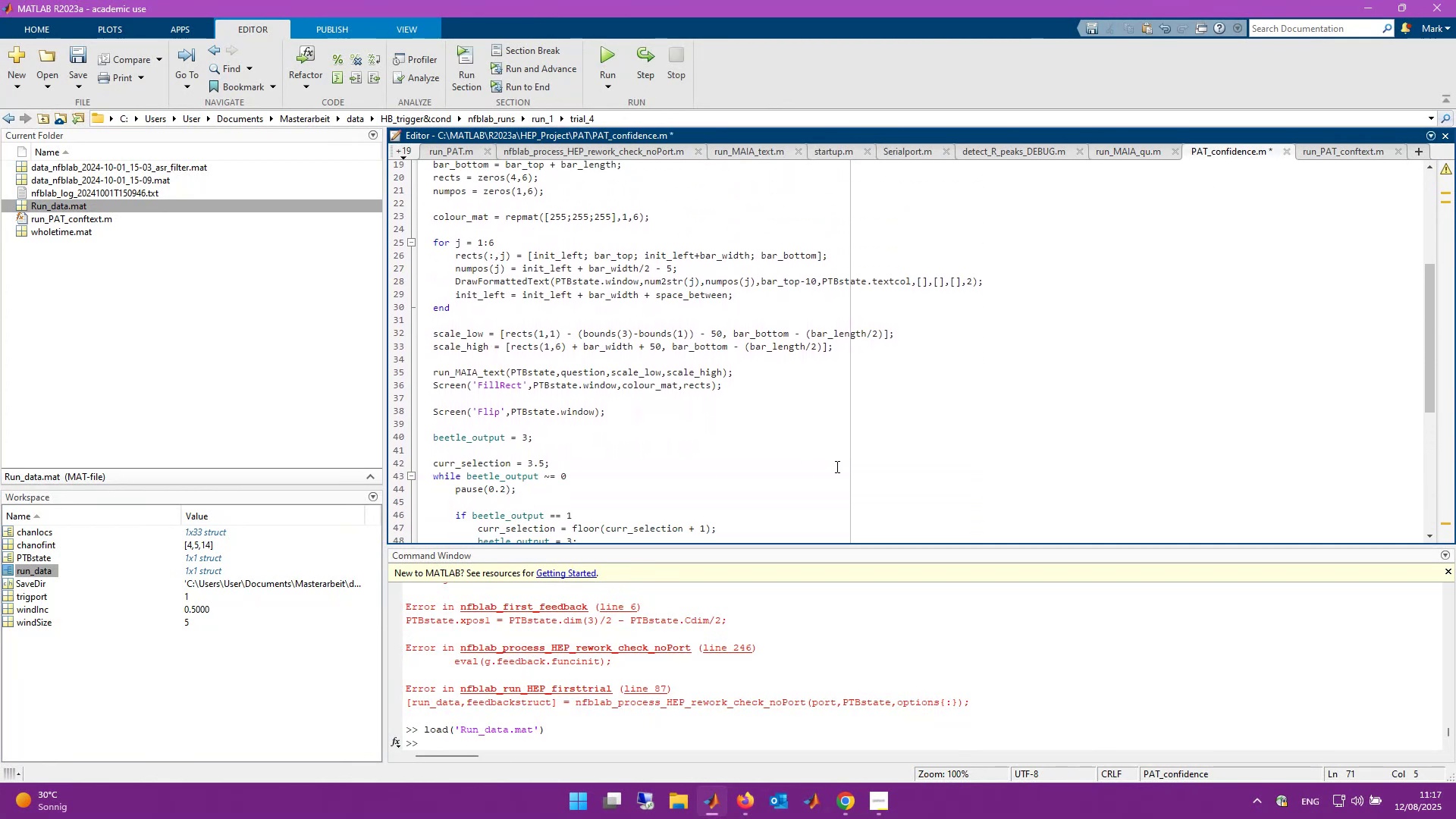 
key(Control+F)
 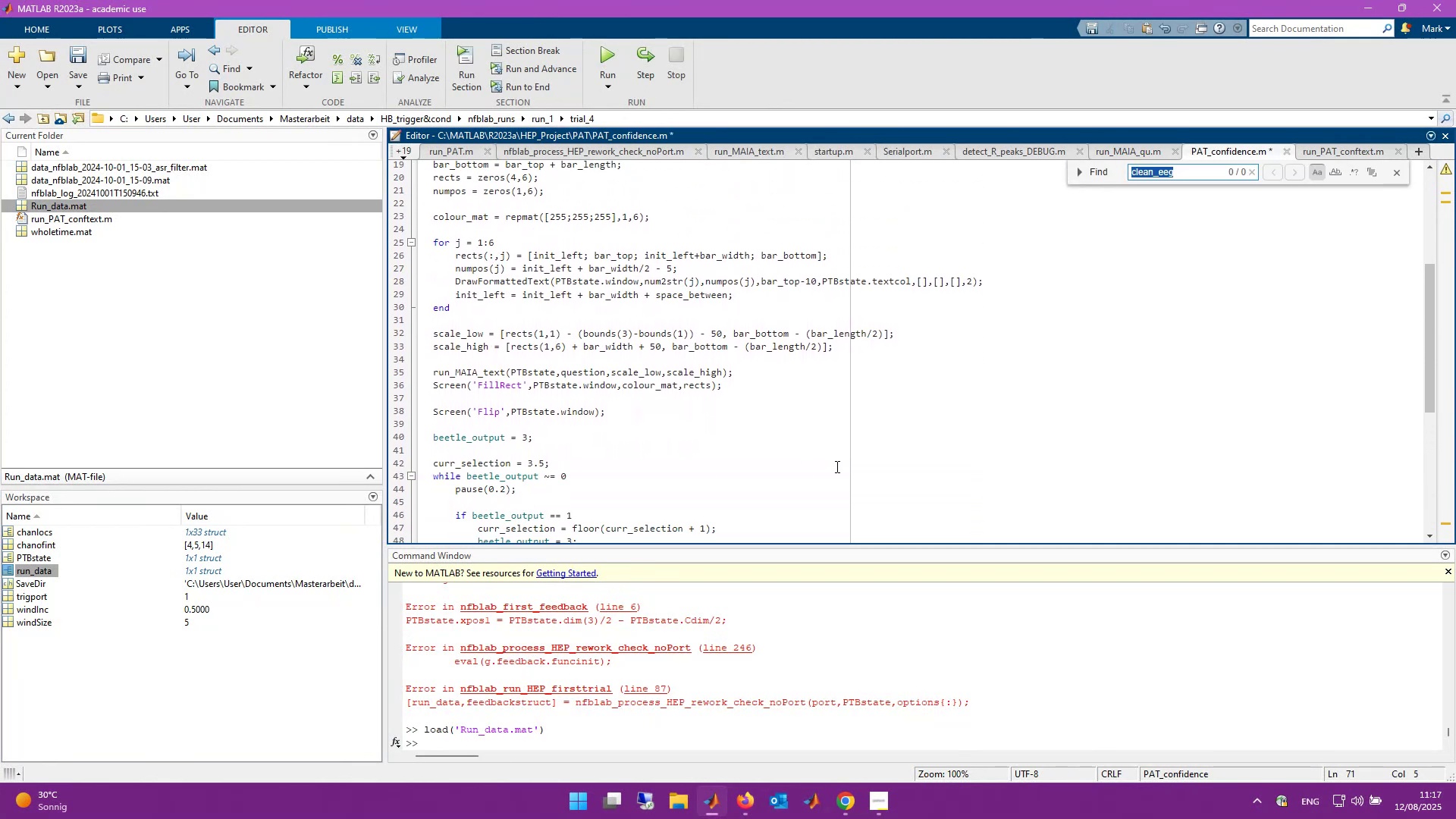 
type(MAIA)
 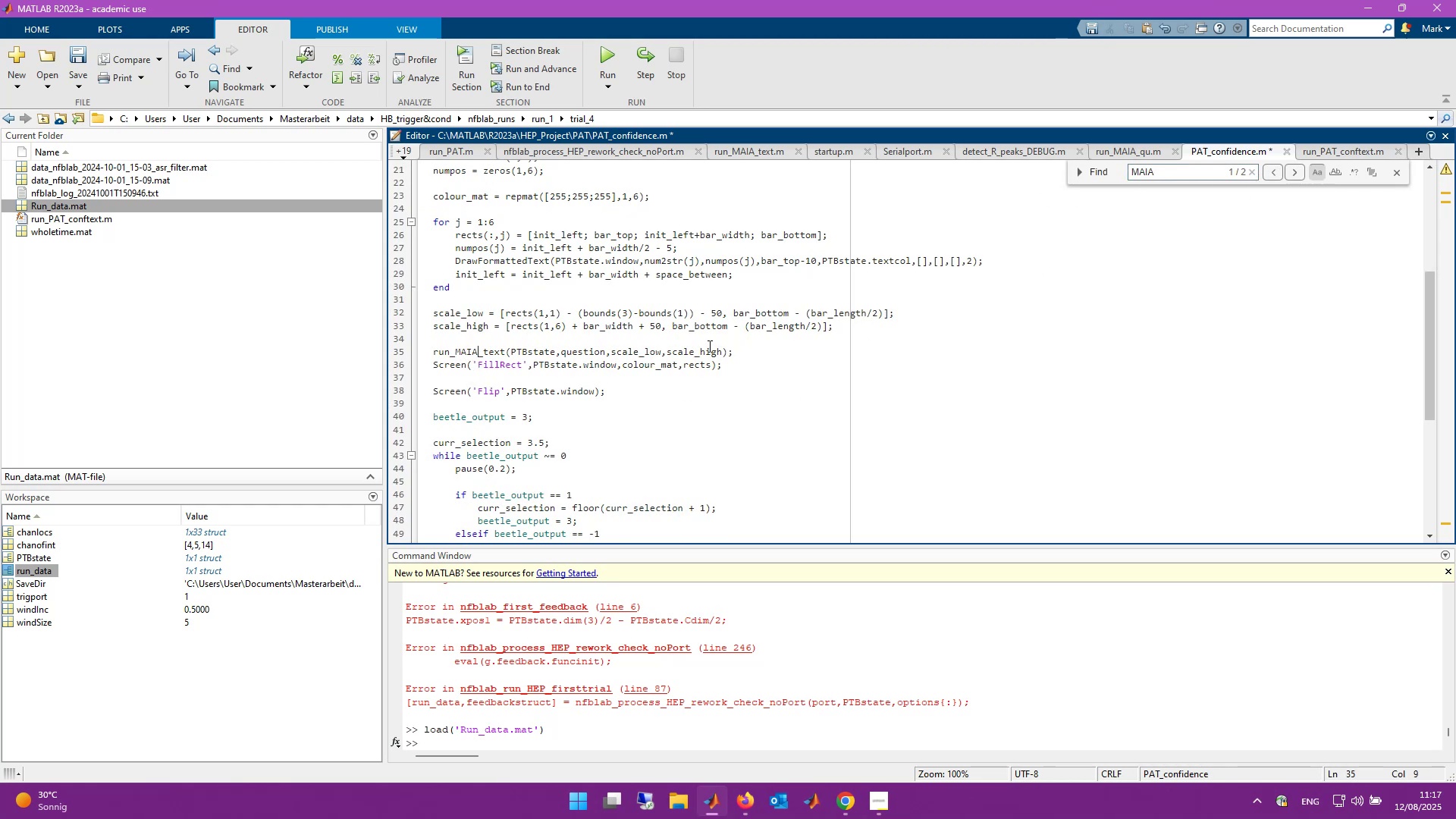 
wait(5.46)
 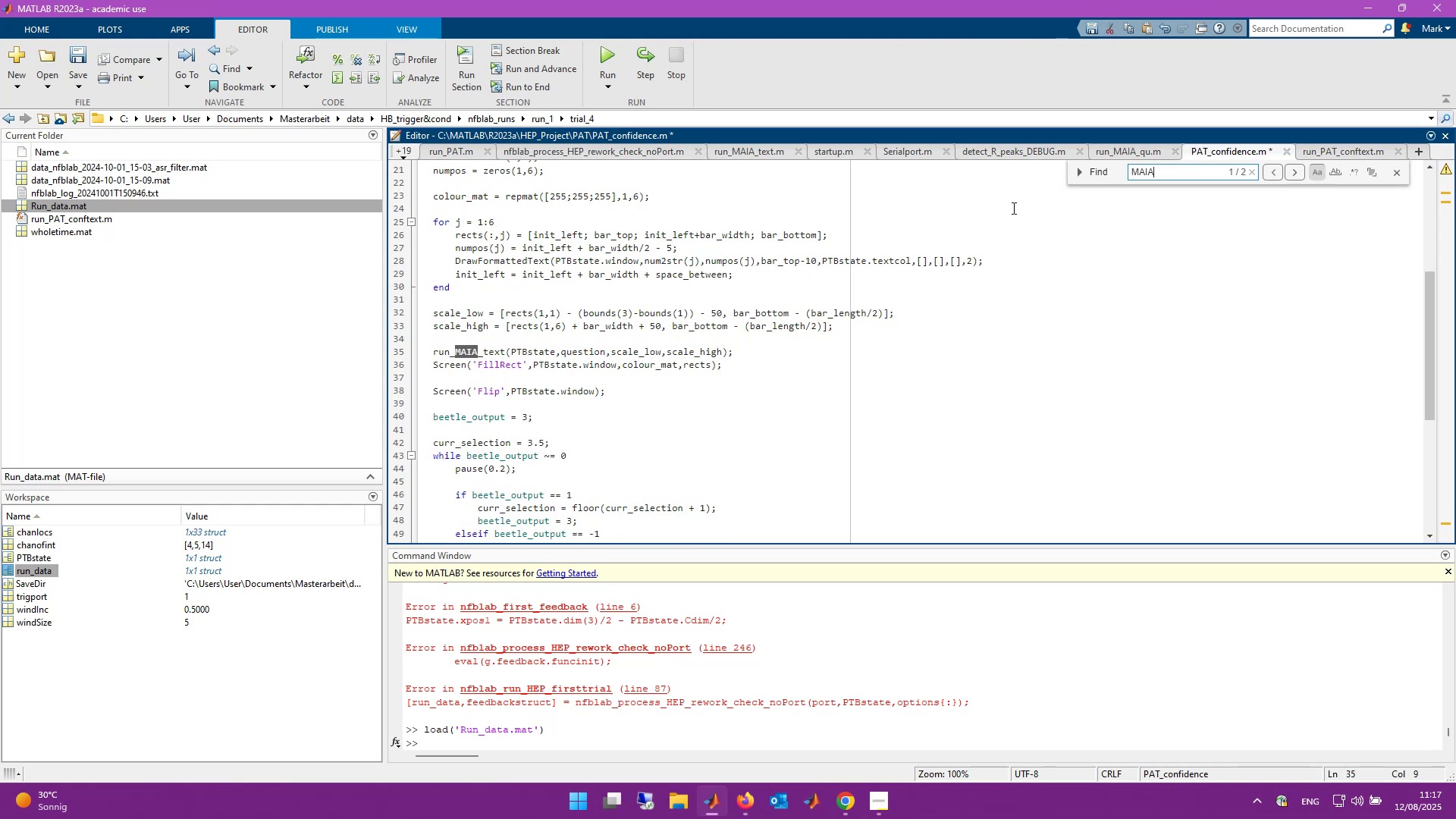 
key(Backspace)
key(Backspace)
key(Backspace)
key(Backspace)
type(PAT)
 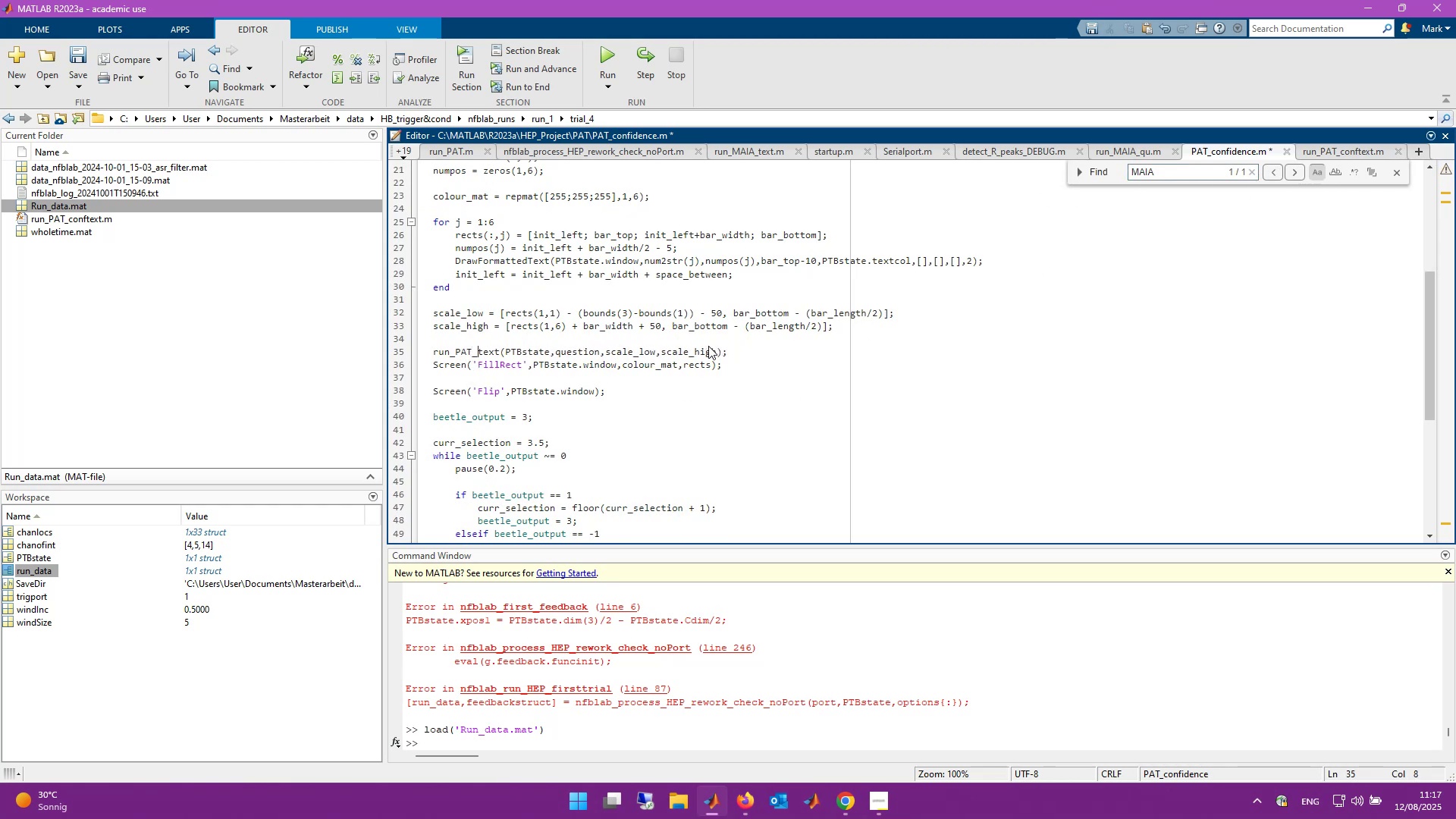 
 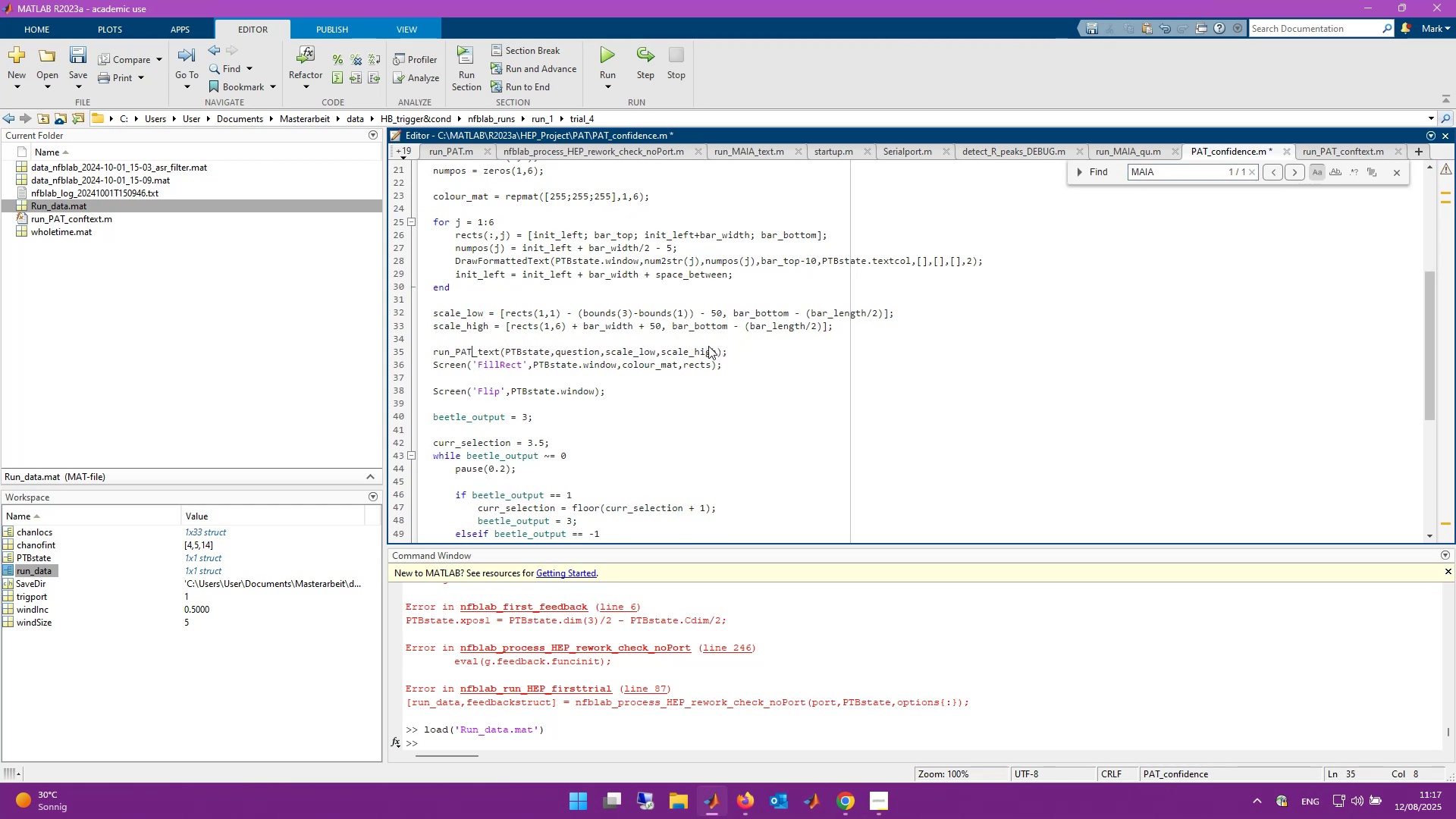 
key(ArrowRight)
 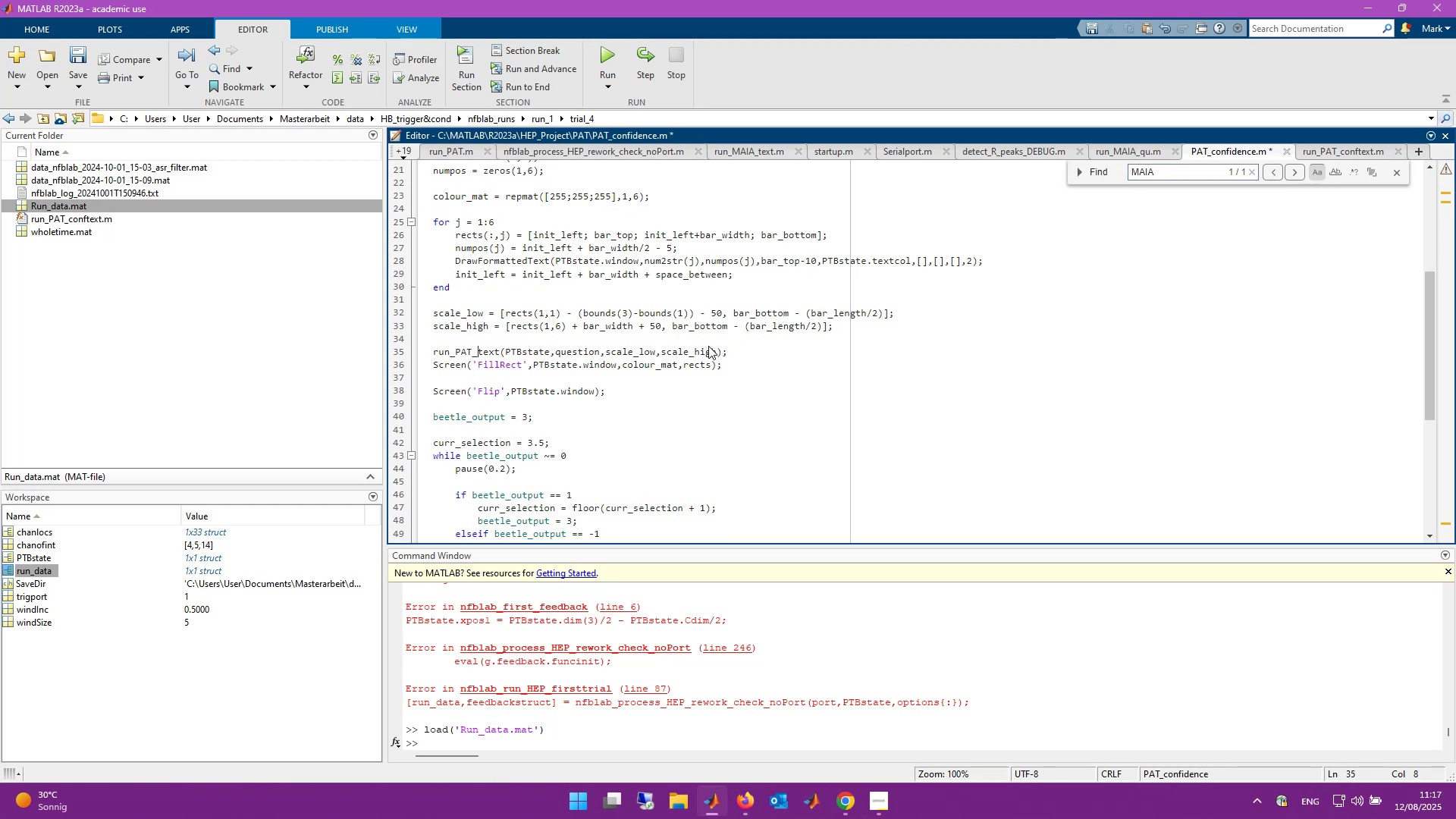 
key(ArrowRight)
 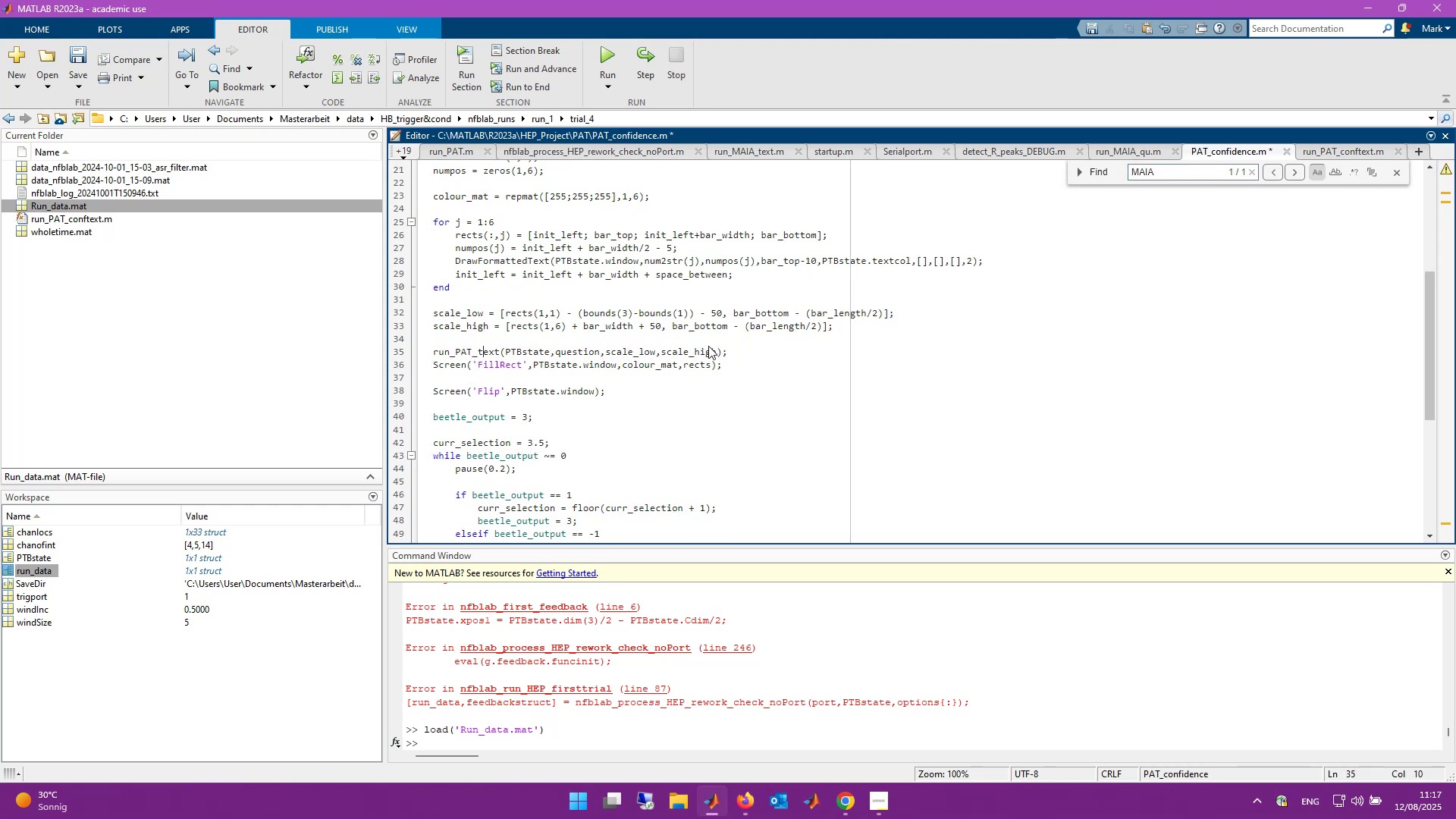 
key(ArrowLeft)
 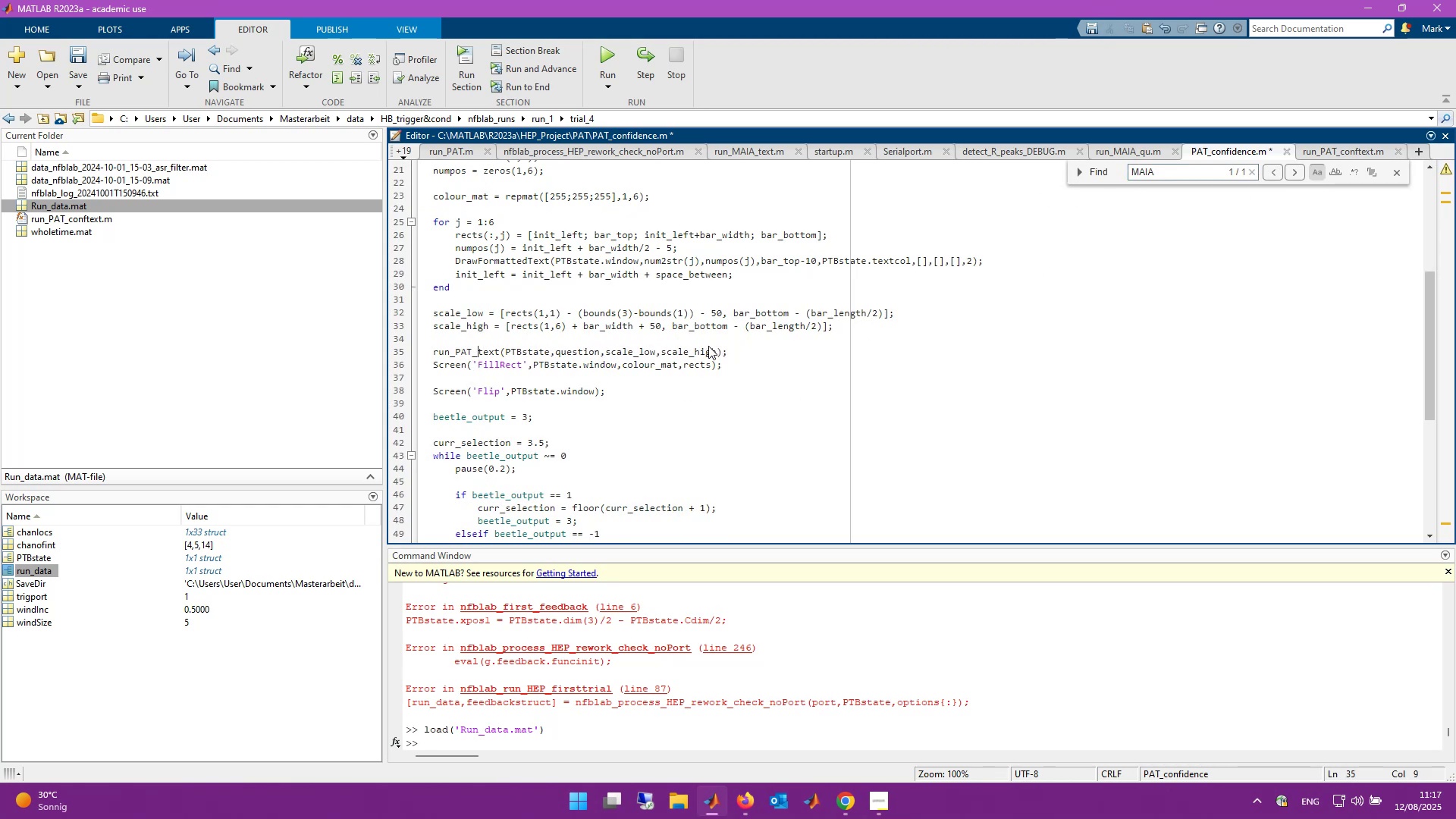 
type(conf)
 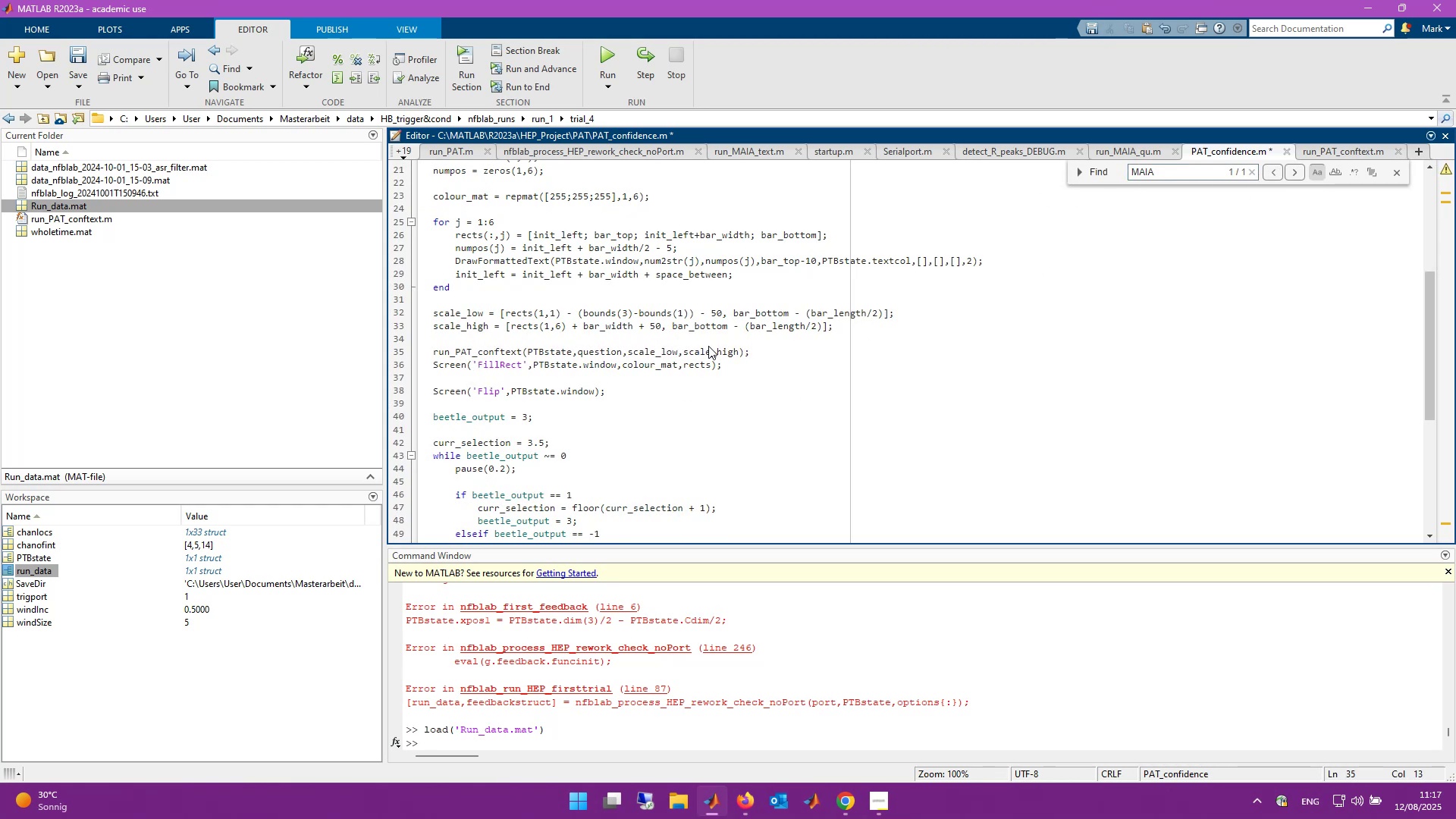 
key(ArrowRight)
 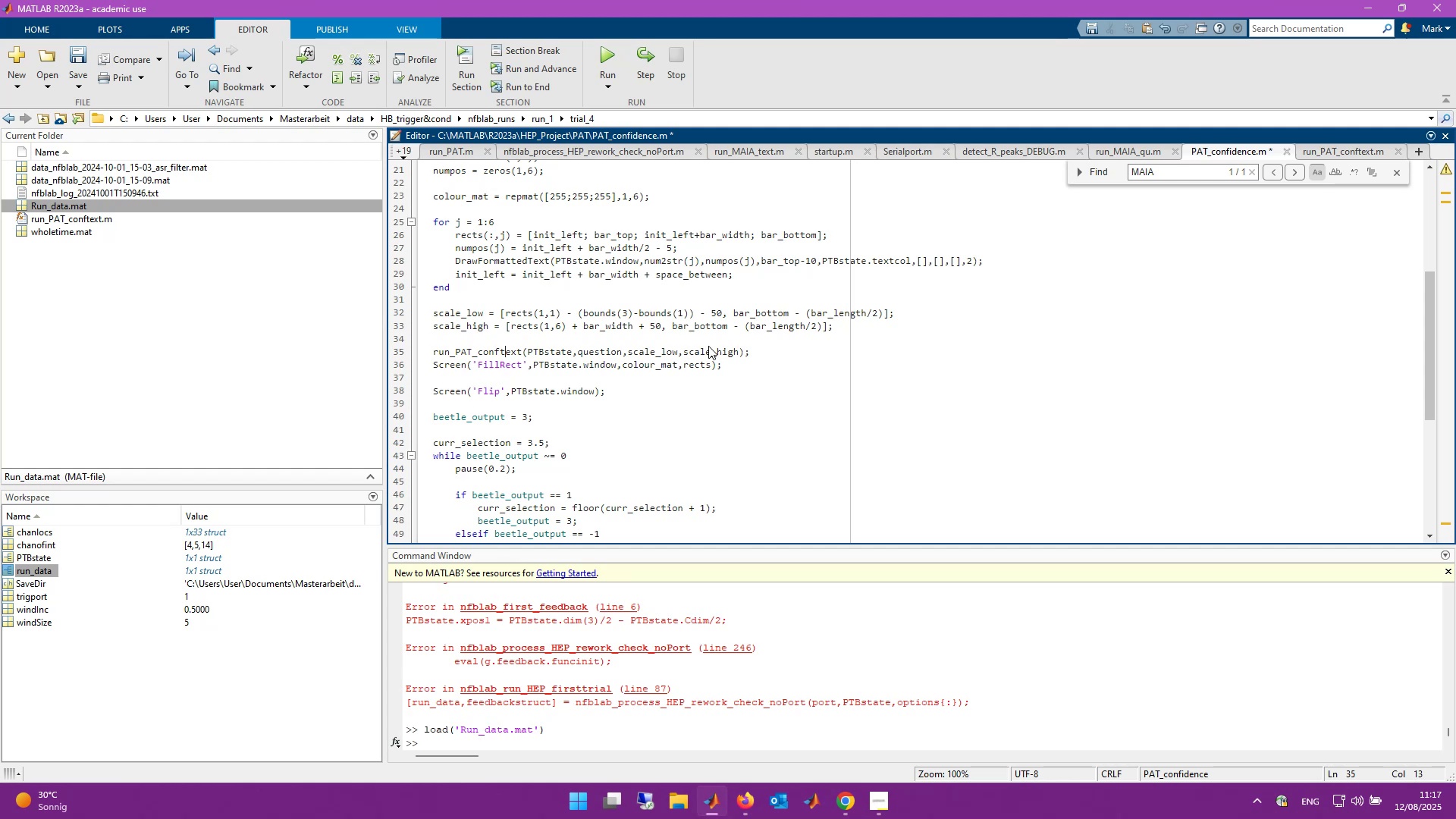 
key(ArrowRight)
 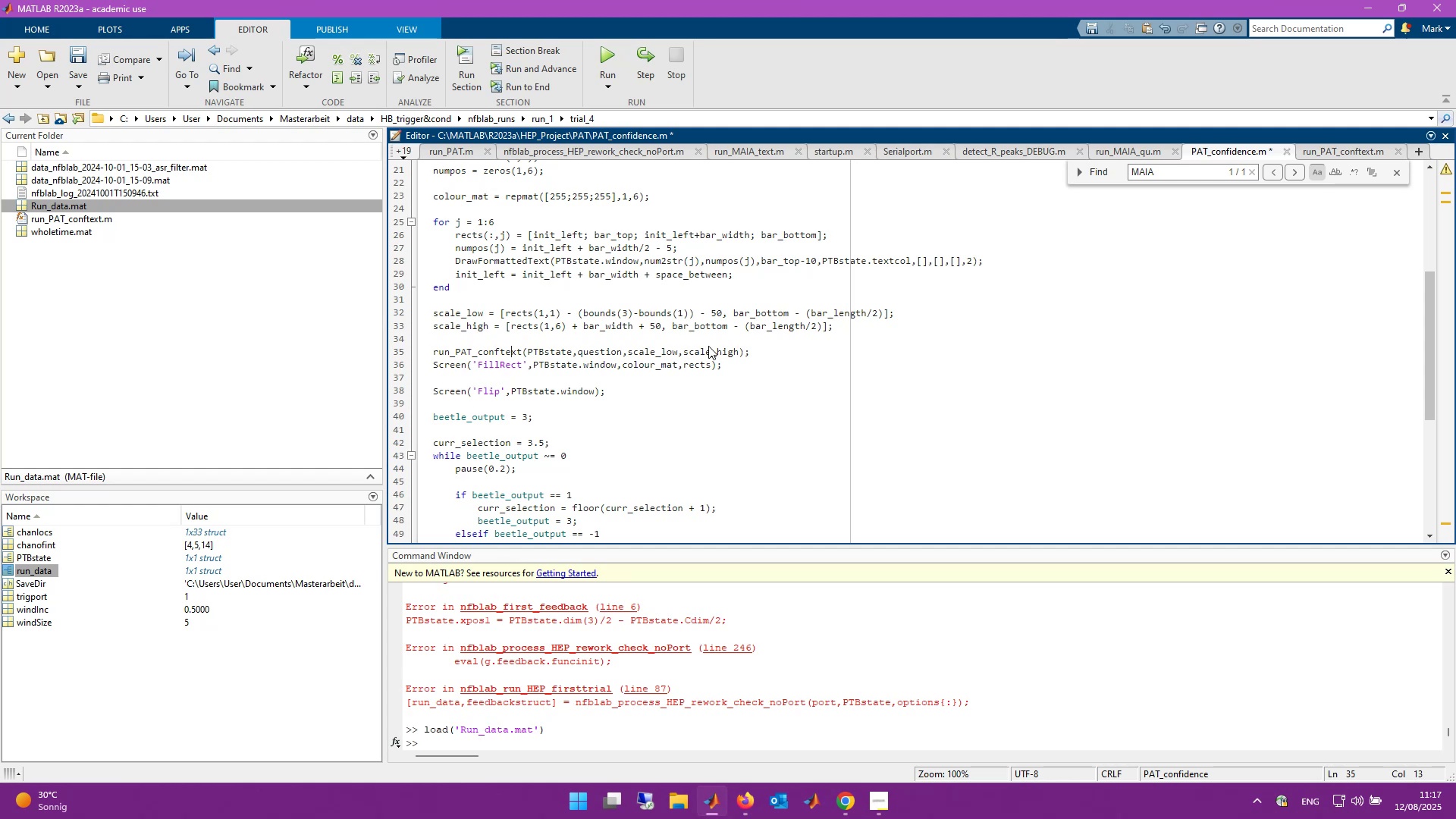 
hold_key(key=ArrowRight, duration=0.97)
 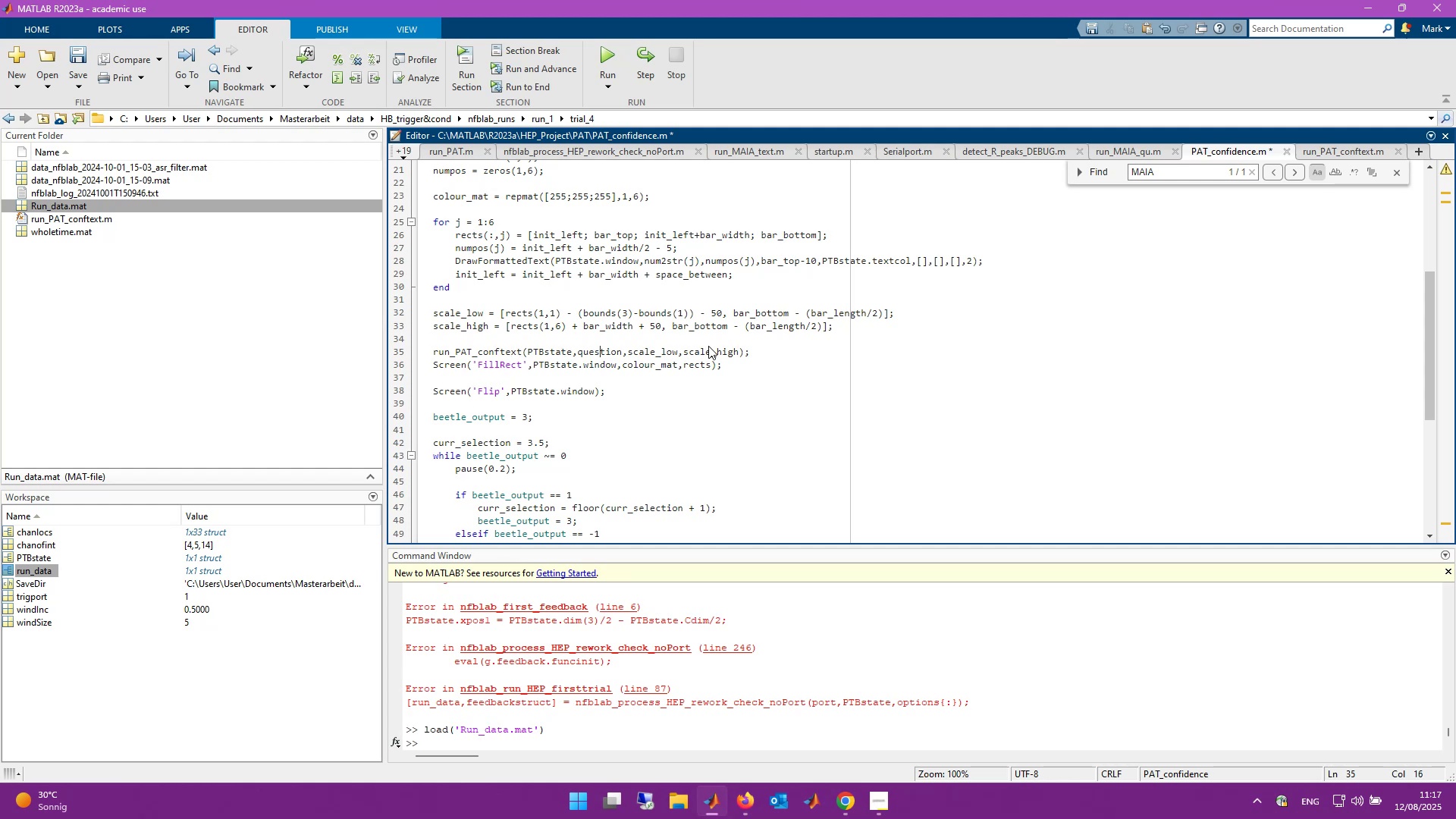 
key(ArrowRight)
 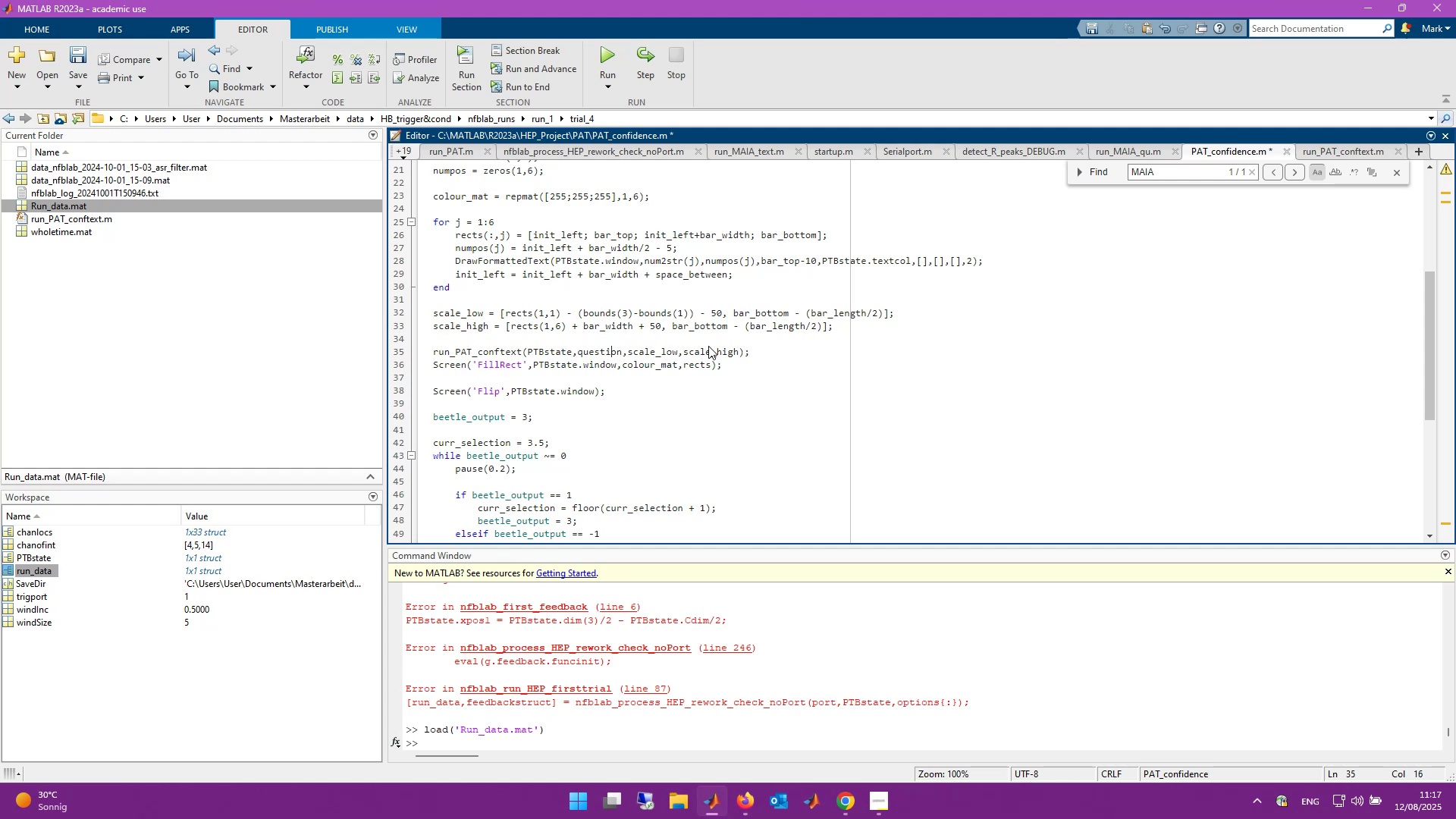 
key(ArrowRight)
 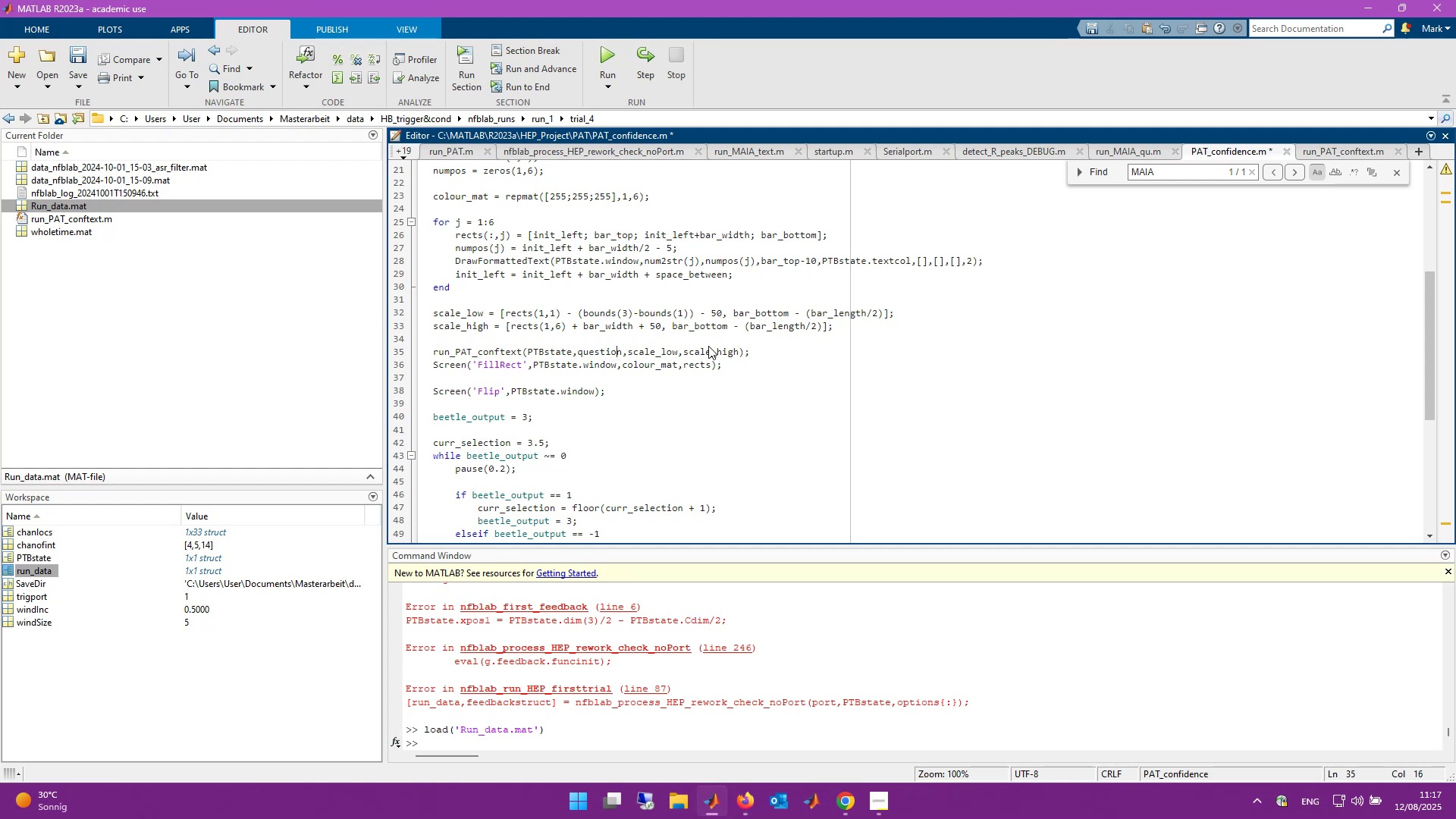 
key(ArrowRight)
 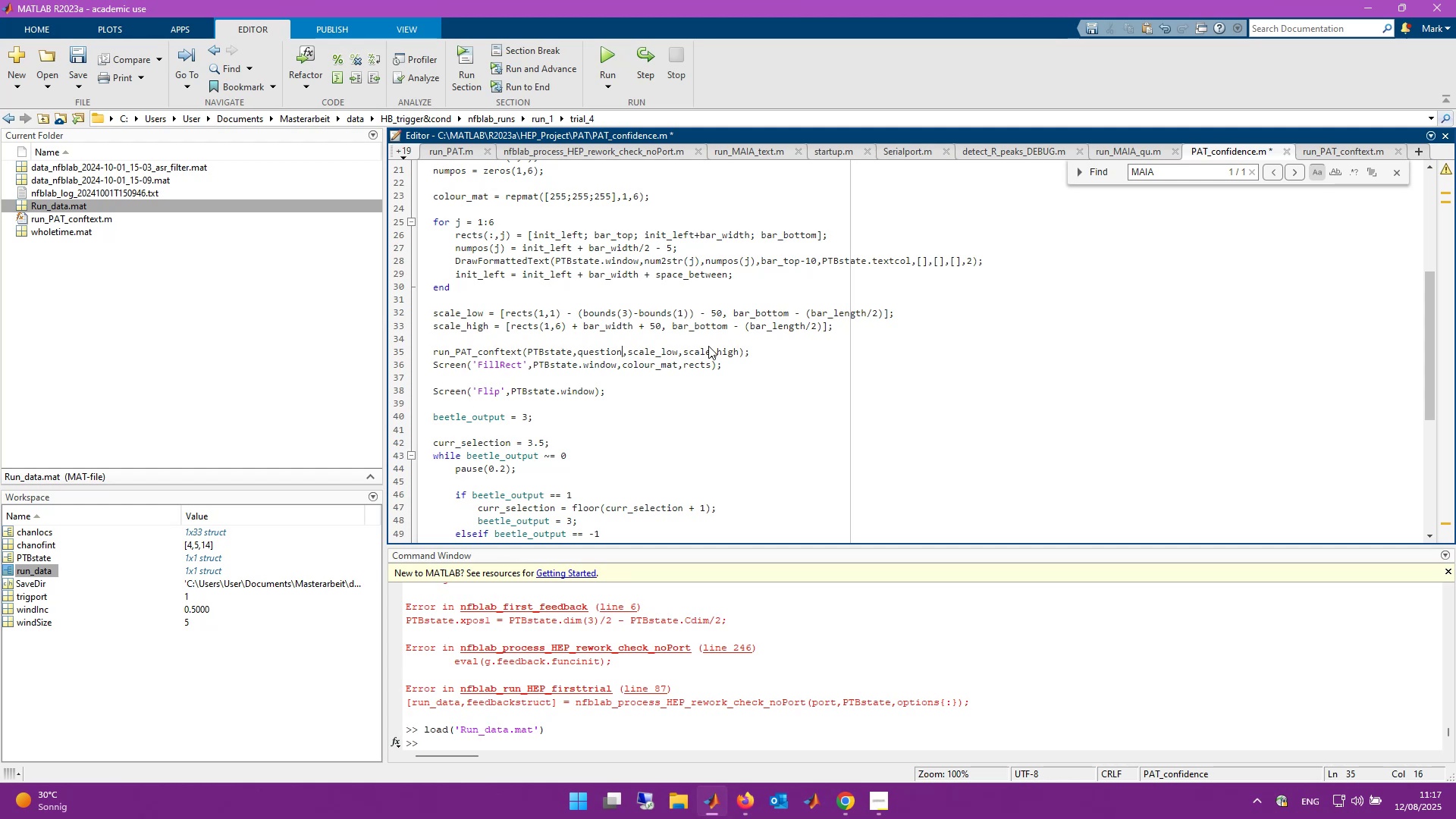 
key(ArrowRight)
 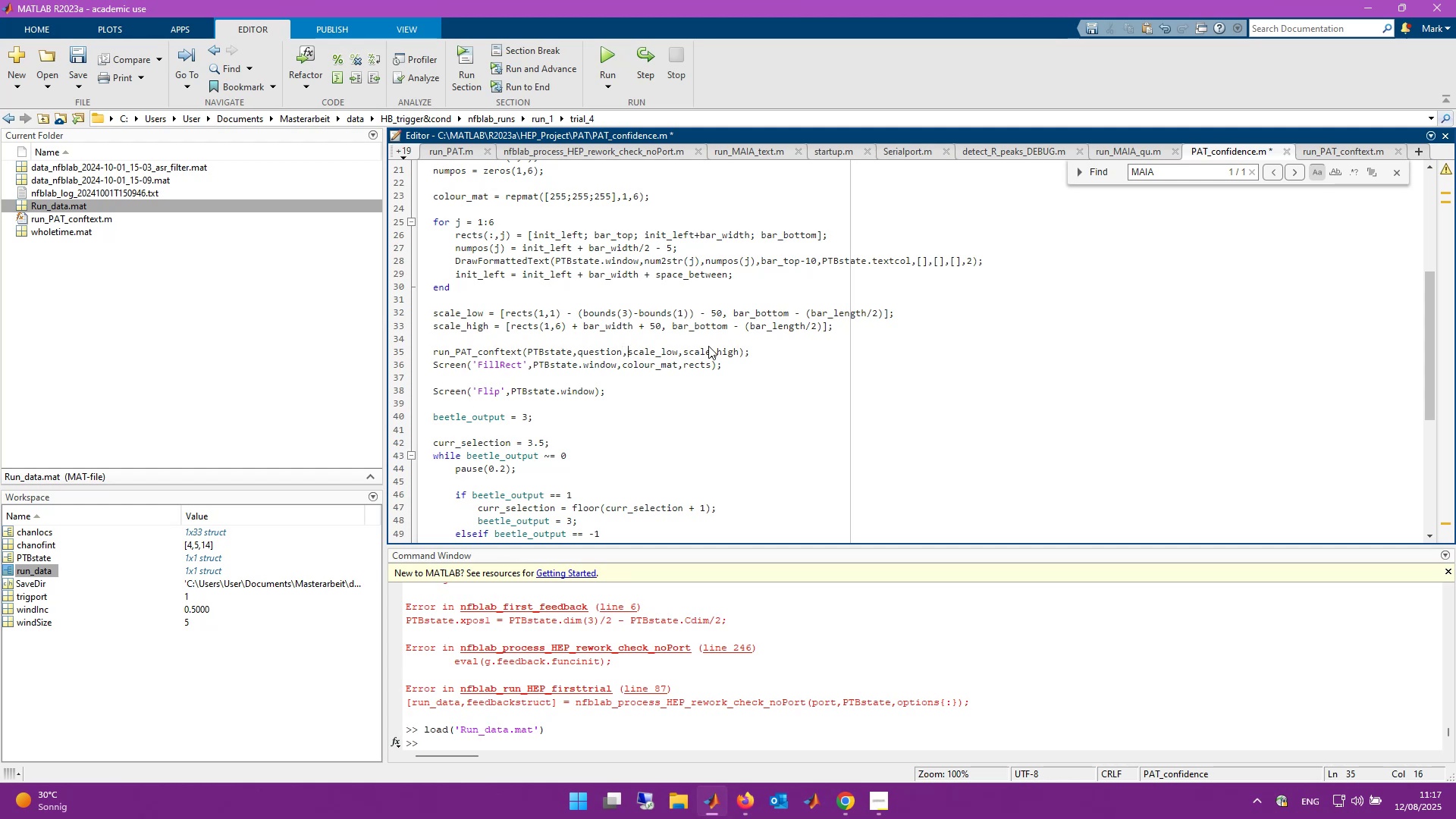 
hold_key(key=ControlLeft, duration=0.42)
 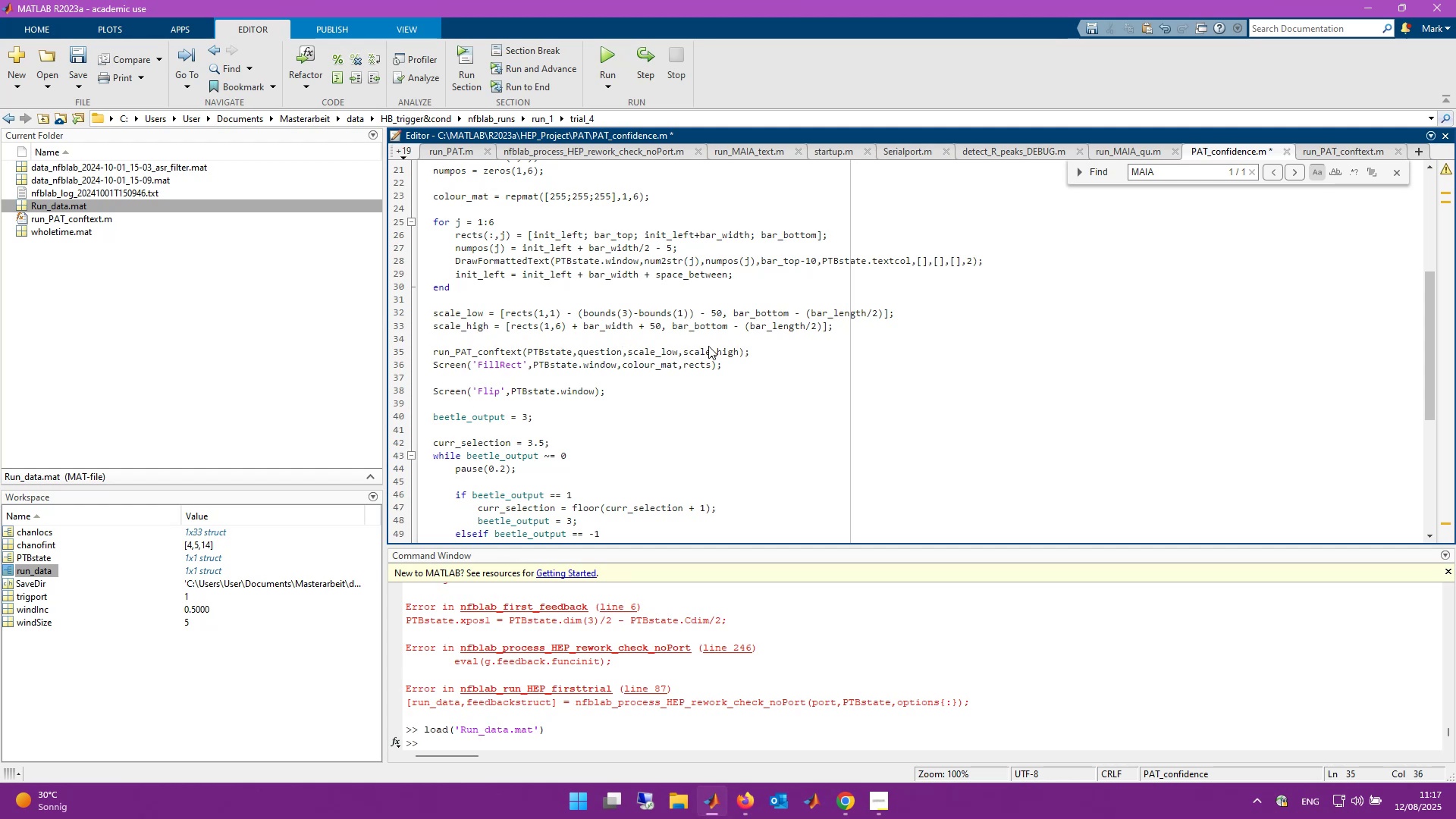 
key(Backspace)
 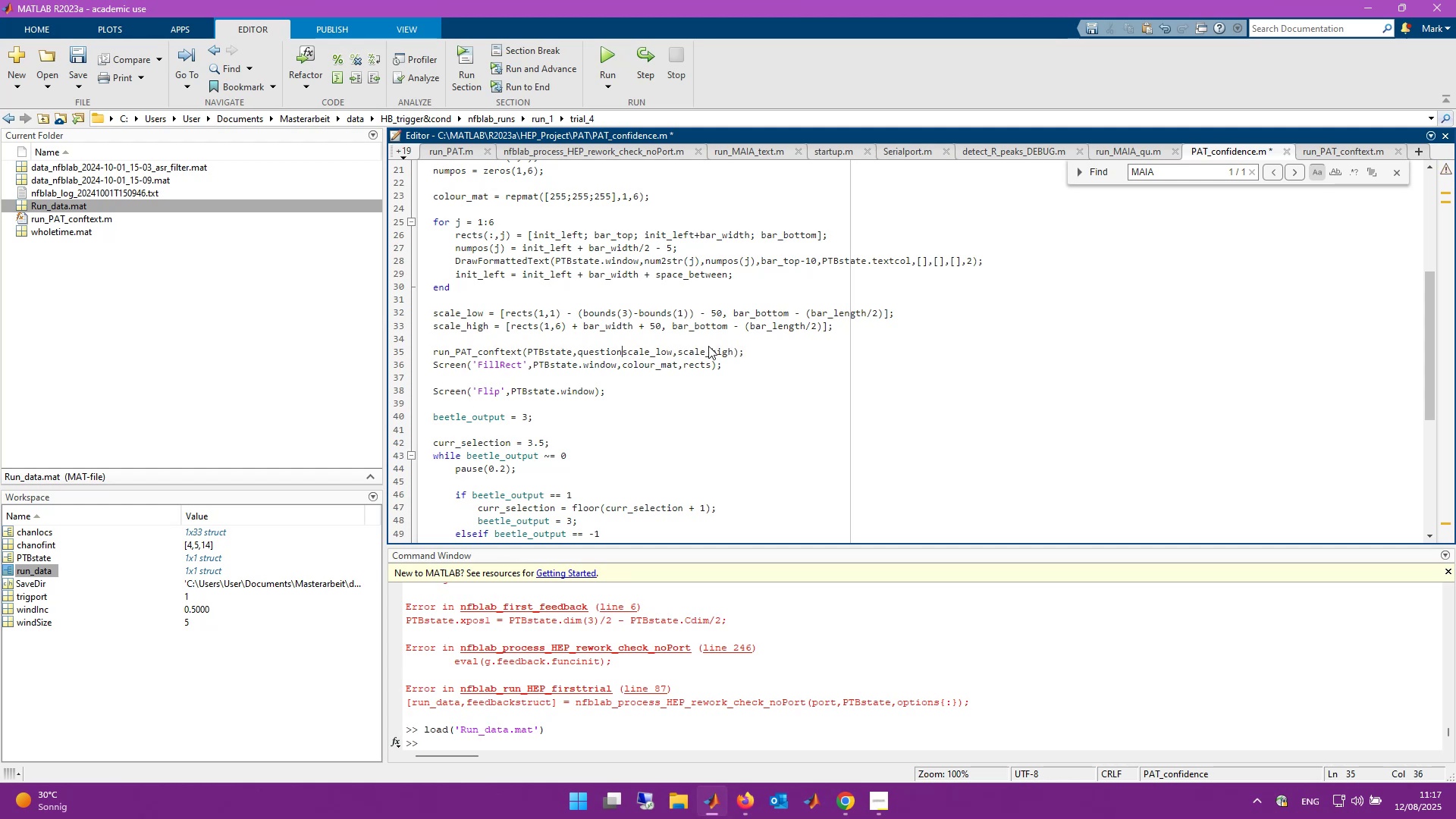 
key(Control+Backspace)
 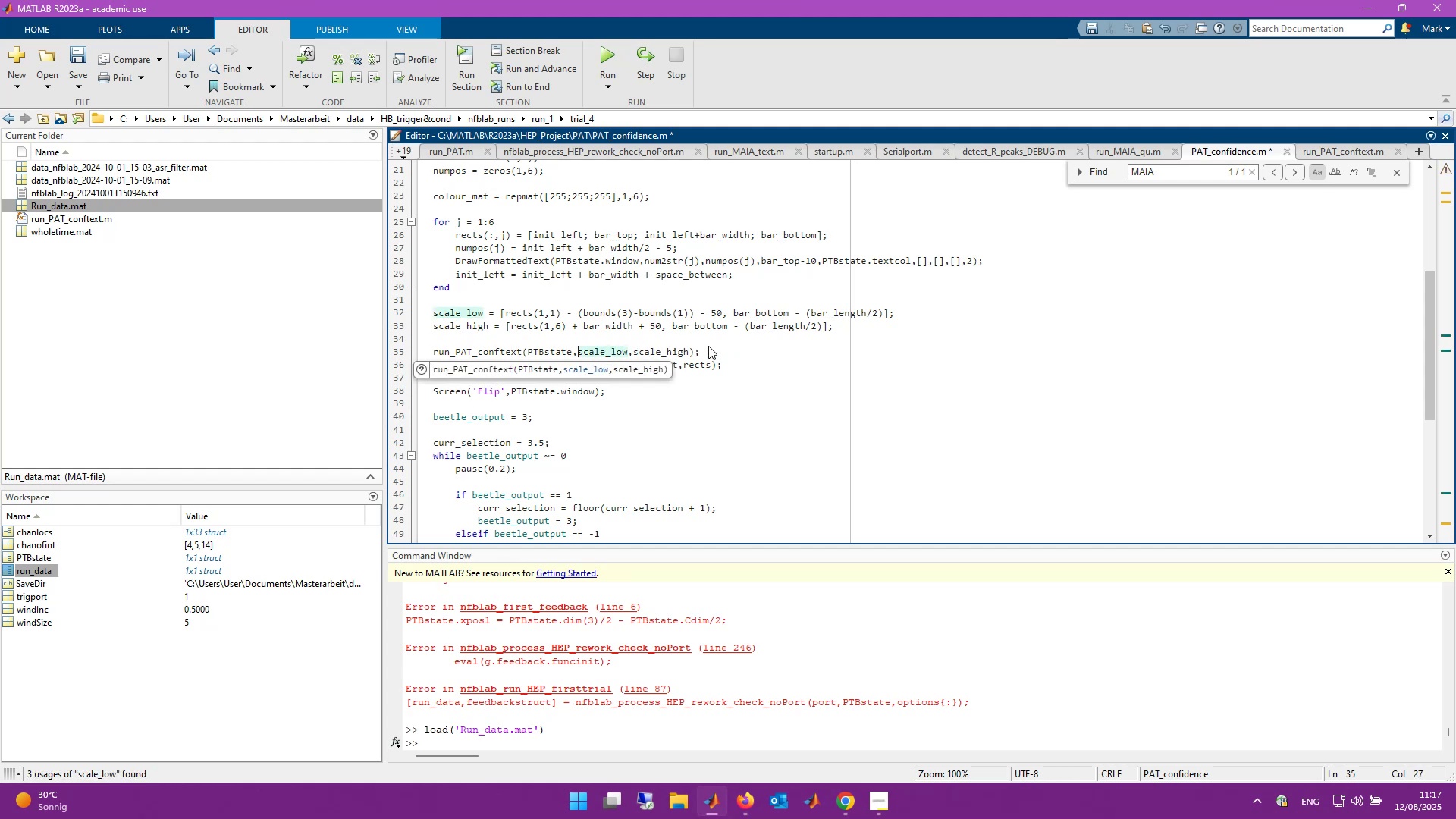 
key(Control+S)
 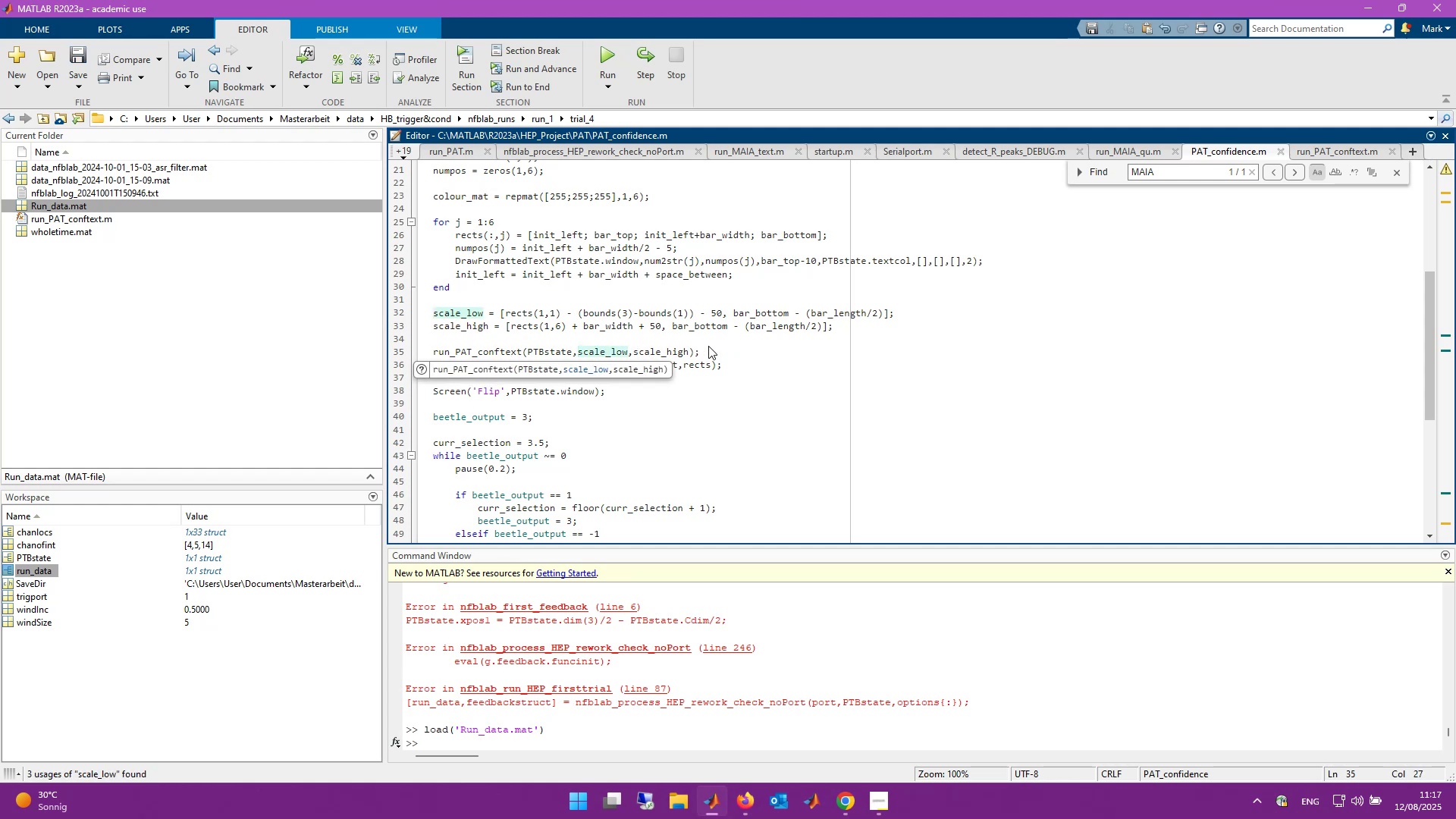 
left_click([732, 359])
 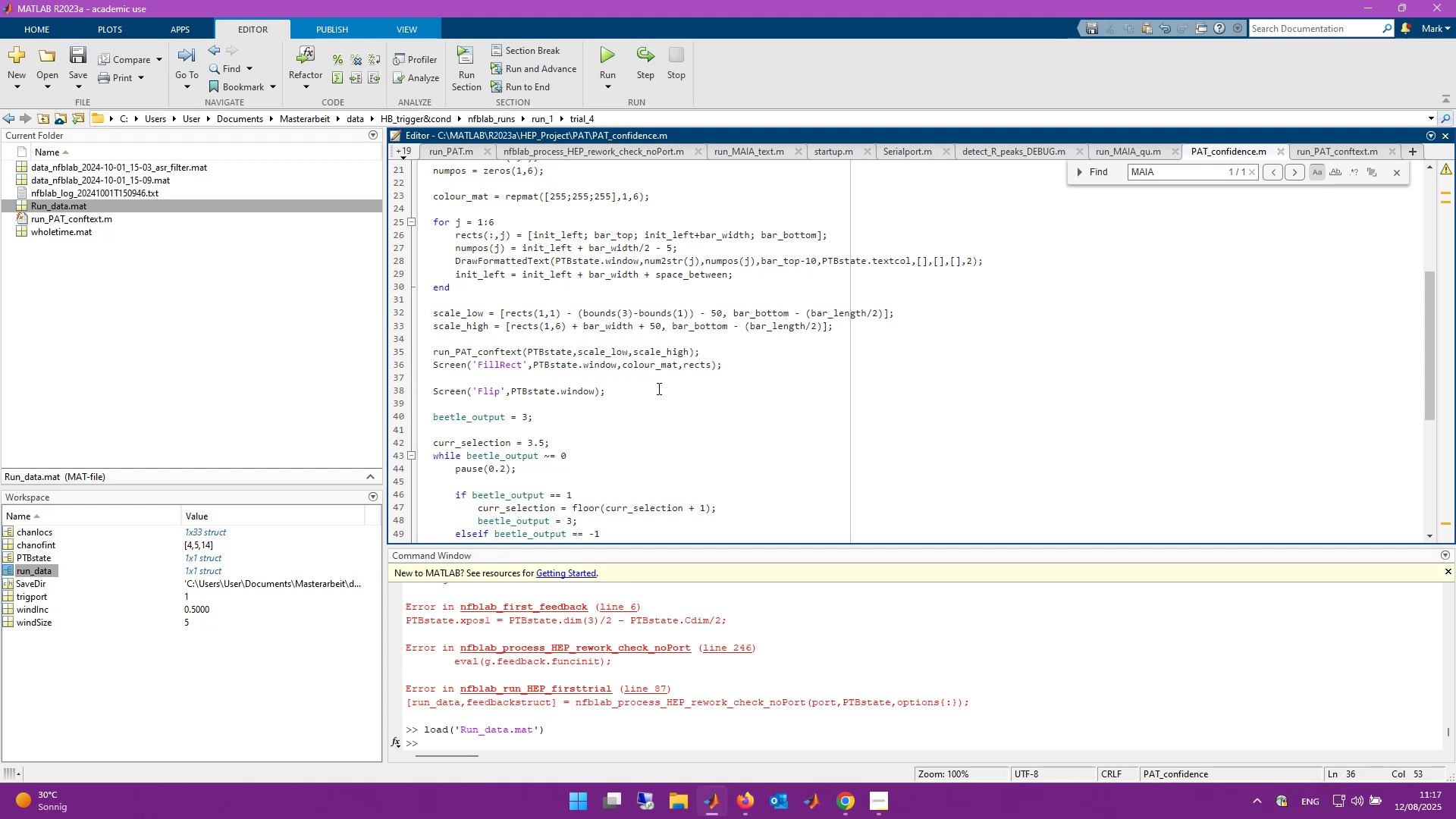 
scroll: coordinate [579, 472], scroll_direction: down, amount: 3.0
 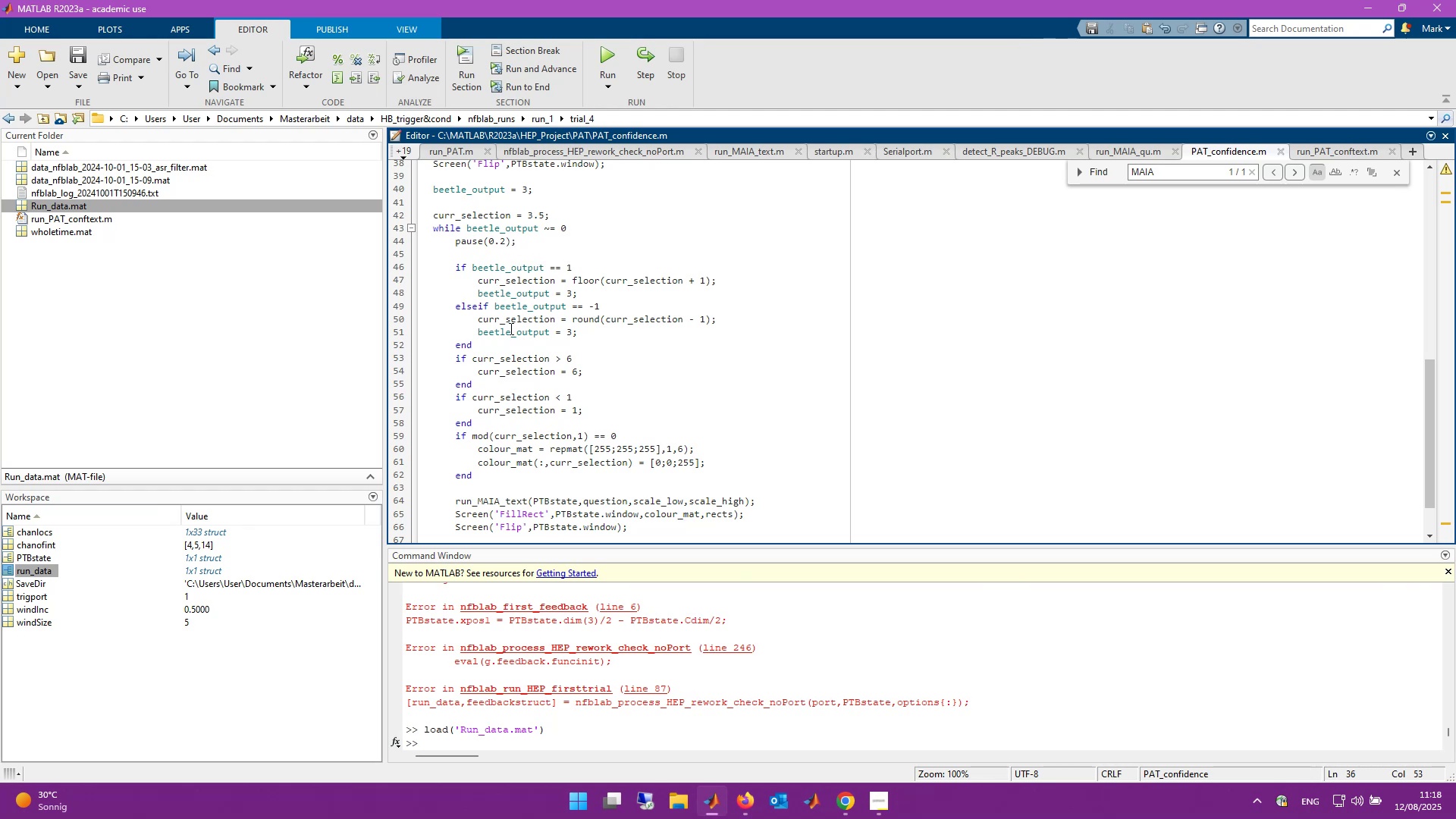 
wait(8.04)
 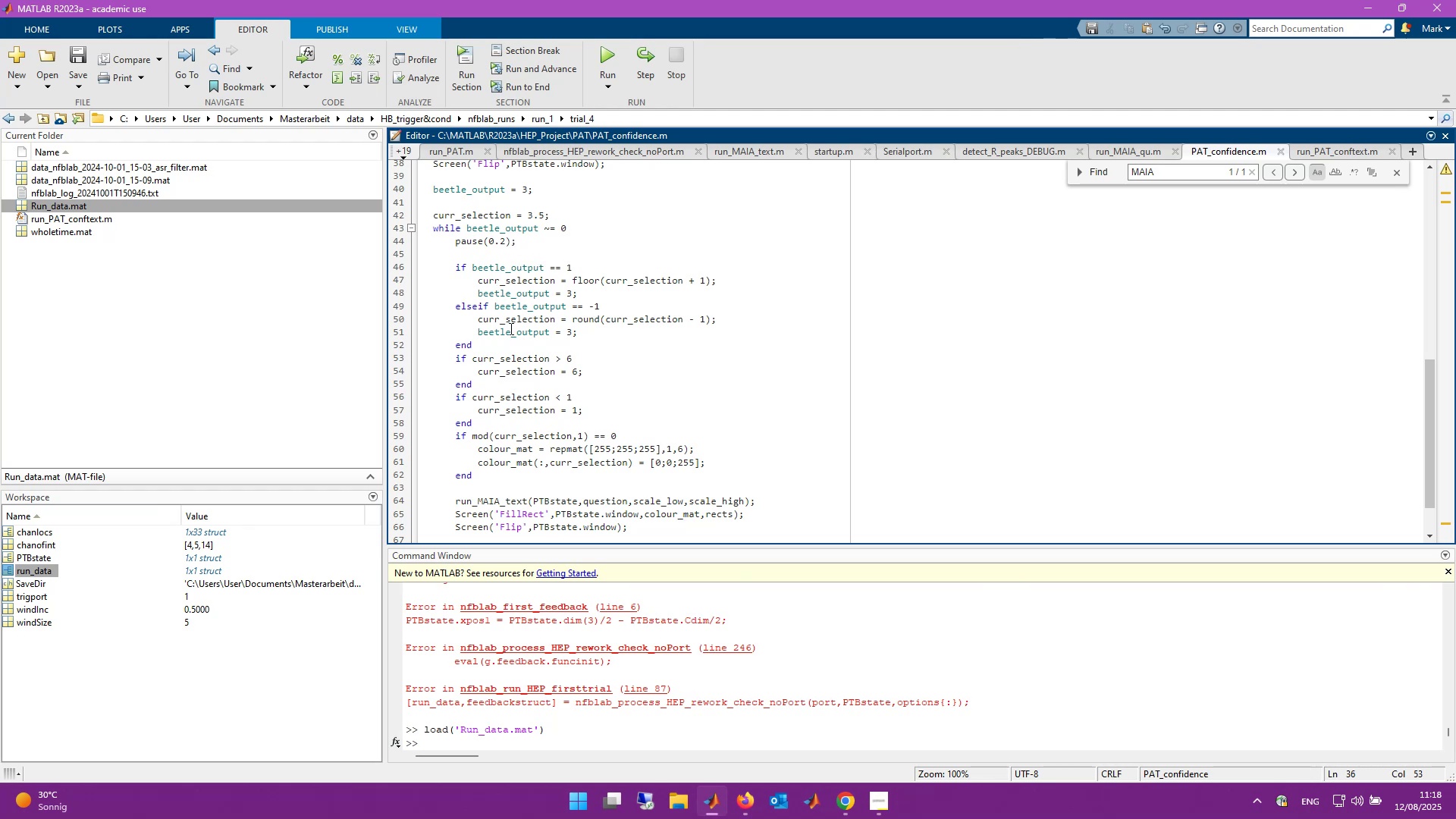 
left_click([504, 502])
 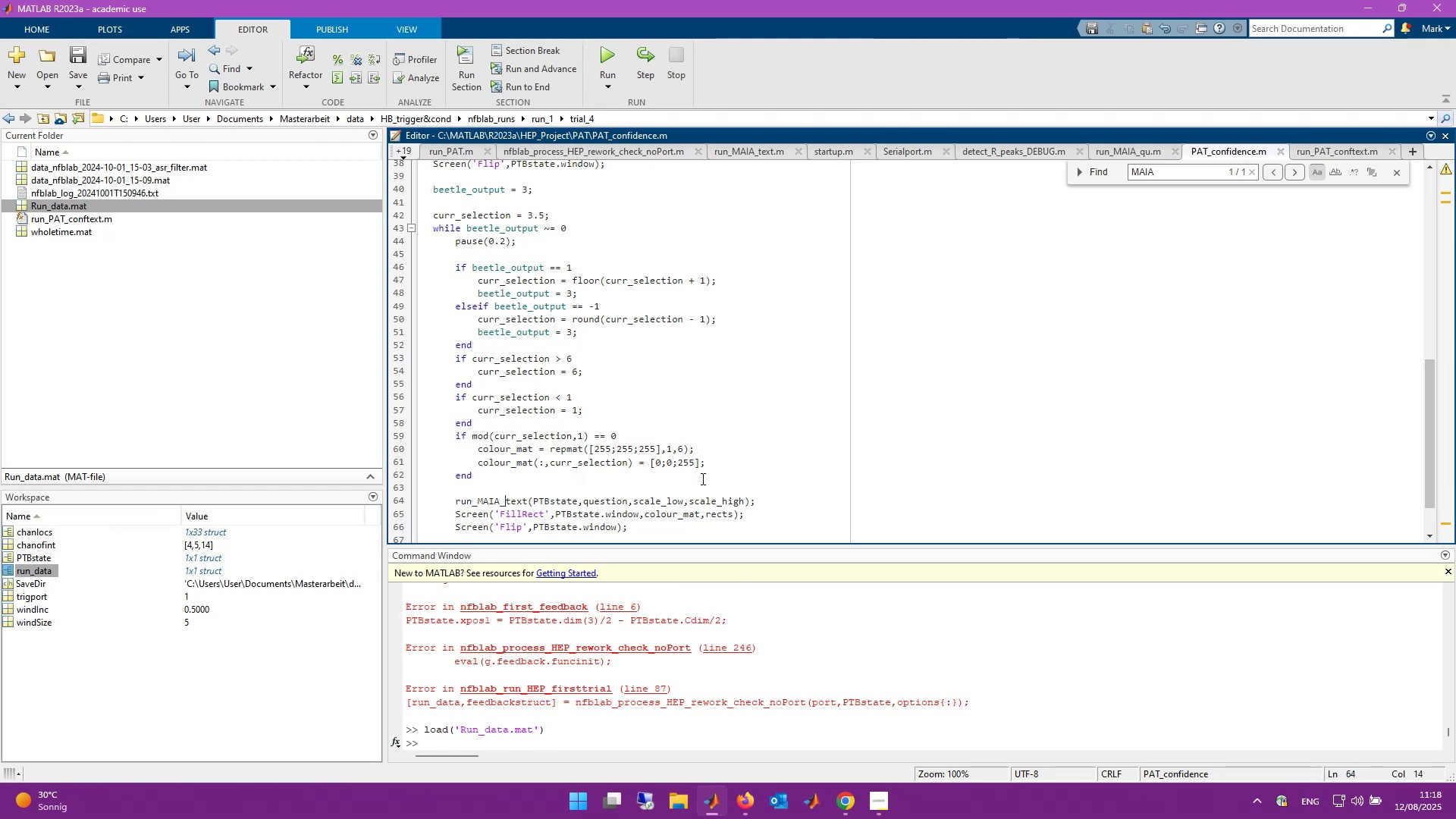 
key(Backspace)
key(Backspace)
key(Backspace)
key(Backspace)
key(Backspace)
type(PAT_conf)
 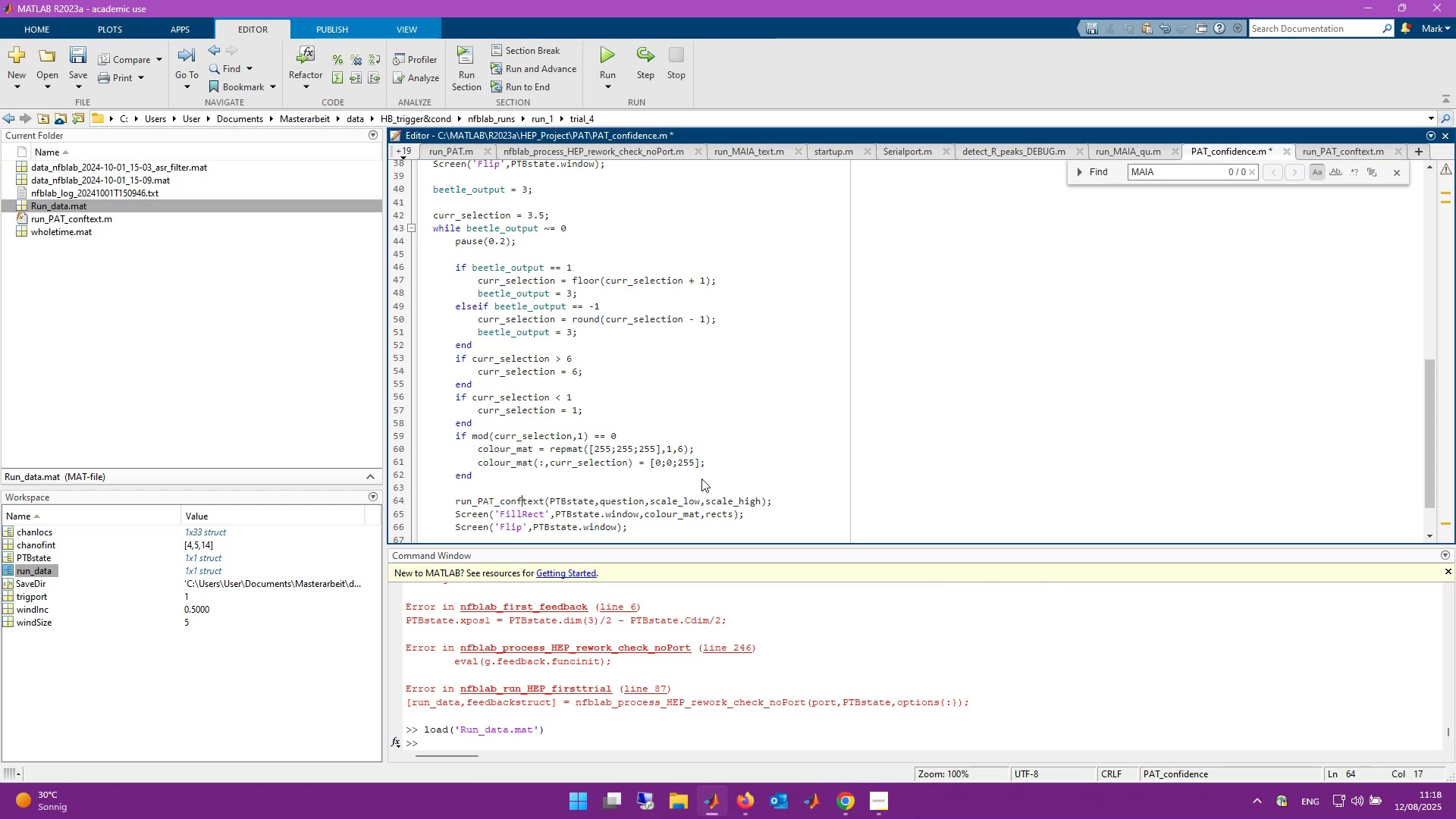 
key(Control+ArrowRight)
 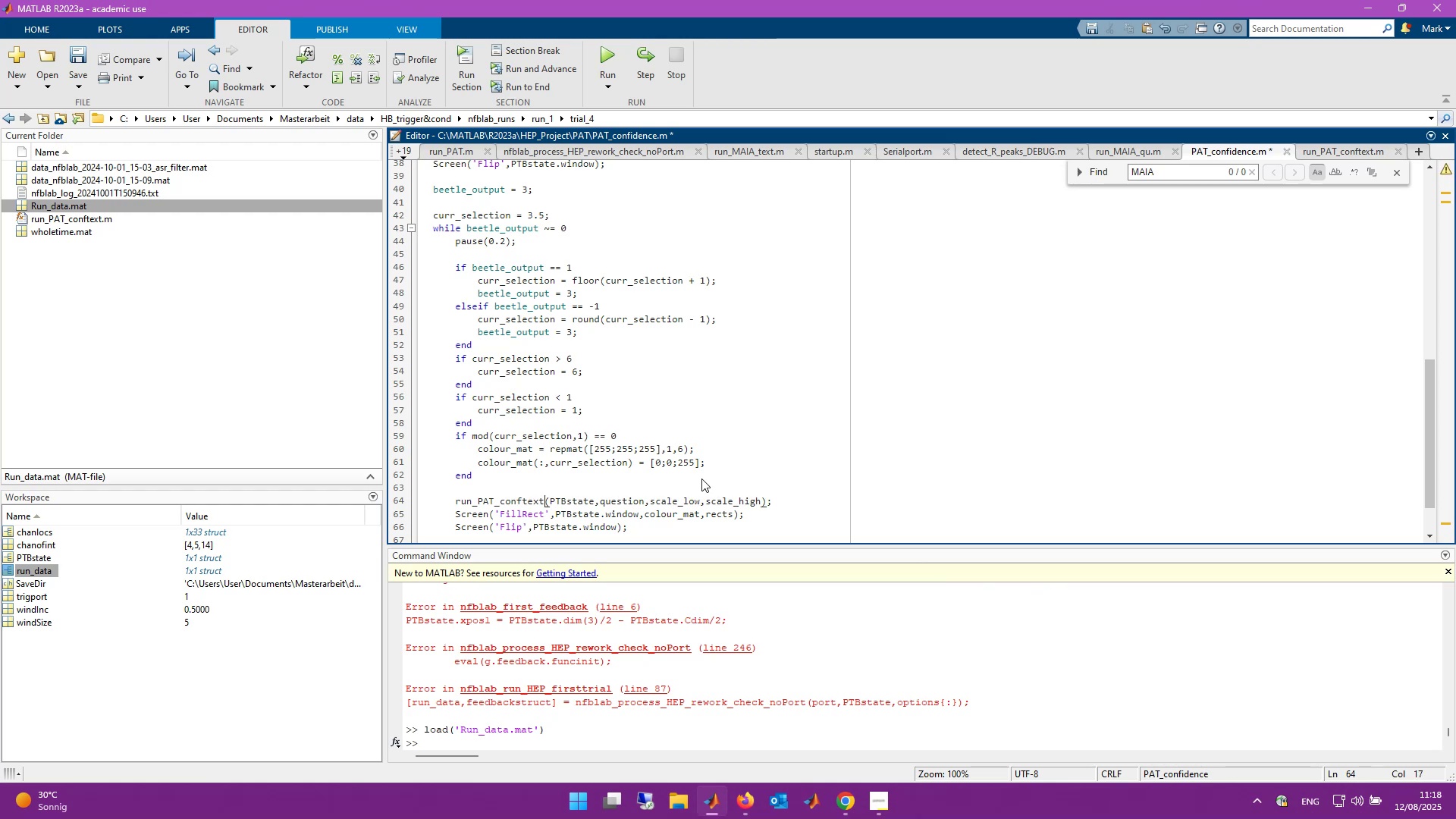 
key(Control+ArrowRight)
 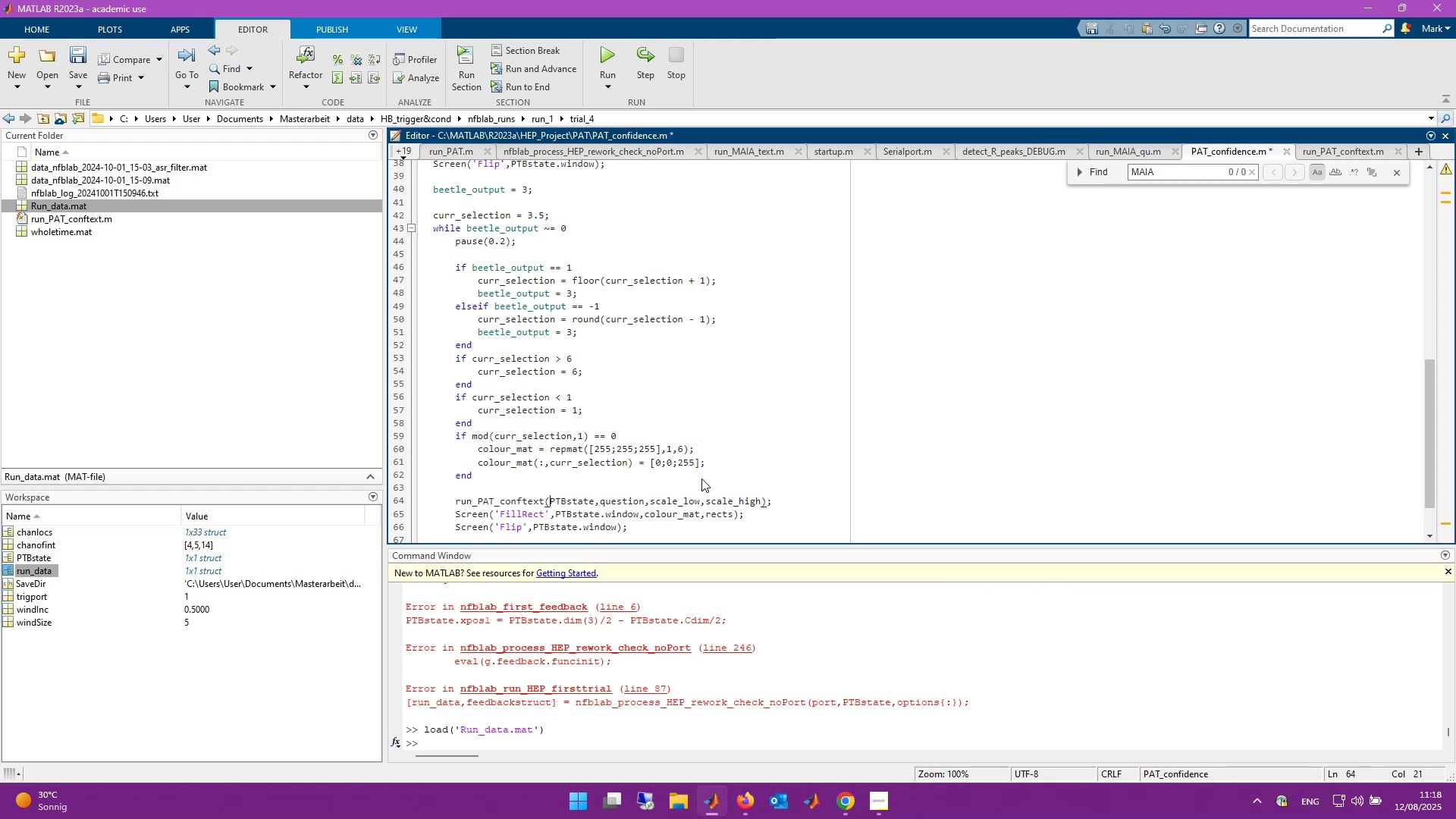 
key(Control+ArrowRight)
 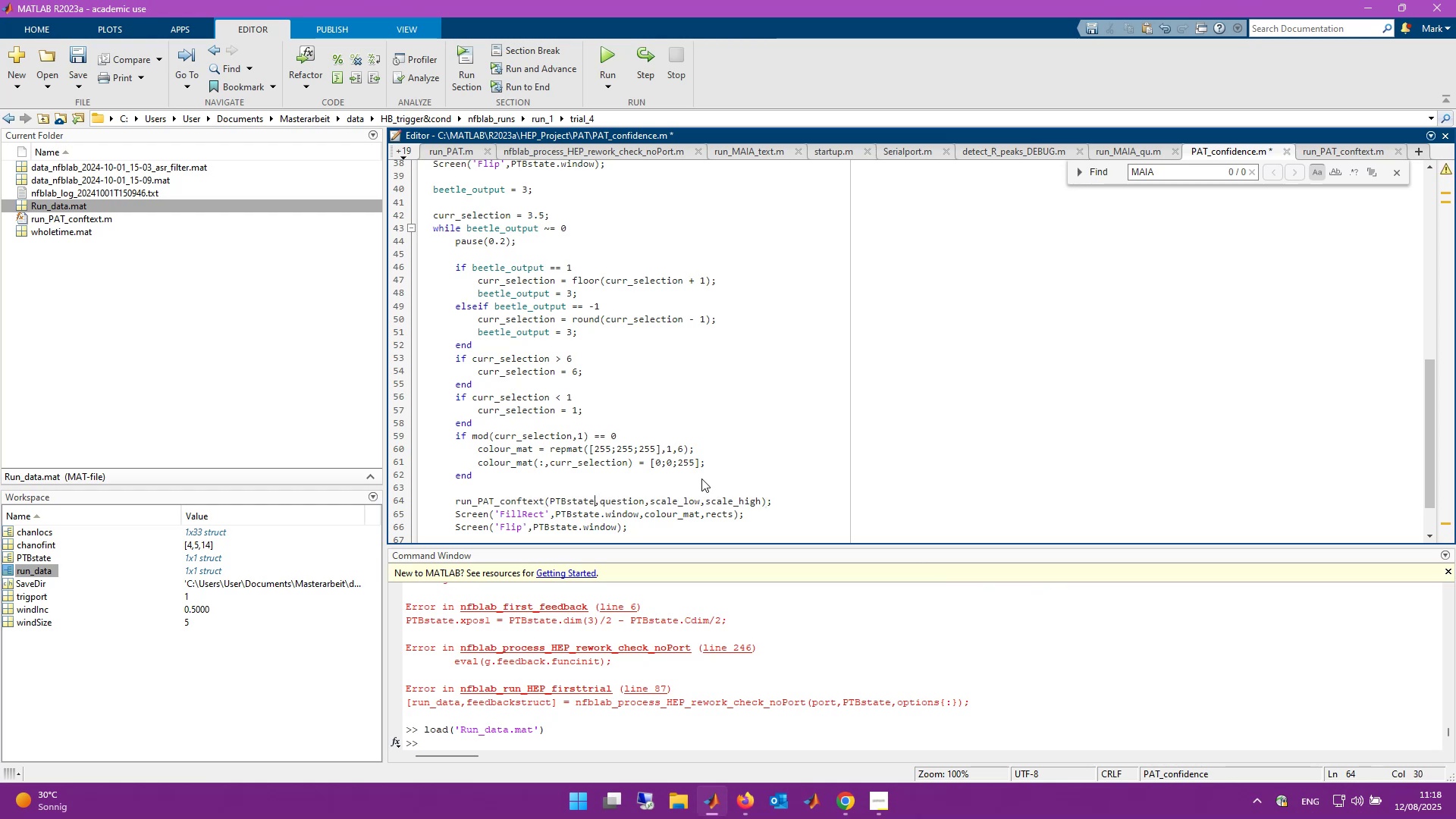 
key(ArrowRight)
 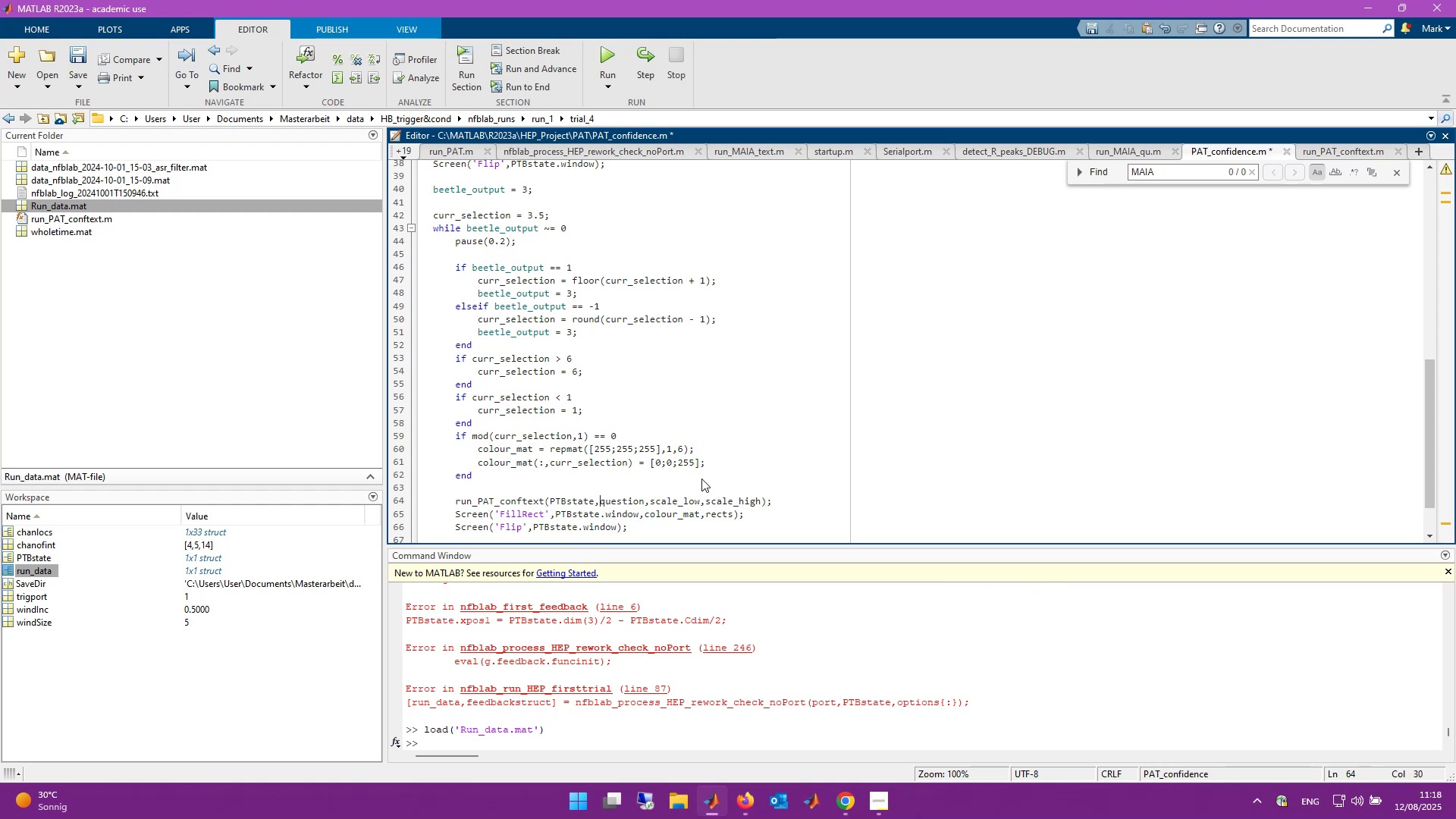 
key(Control+Delete)
 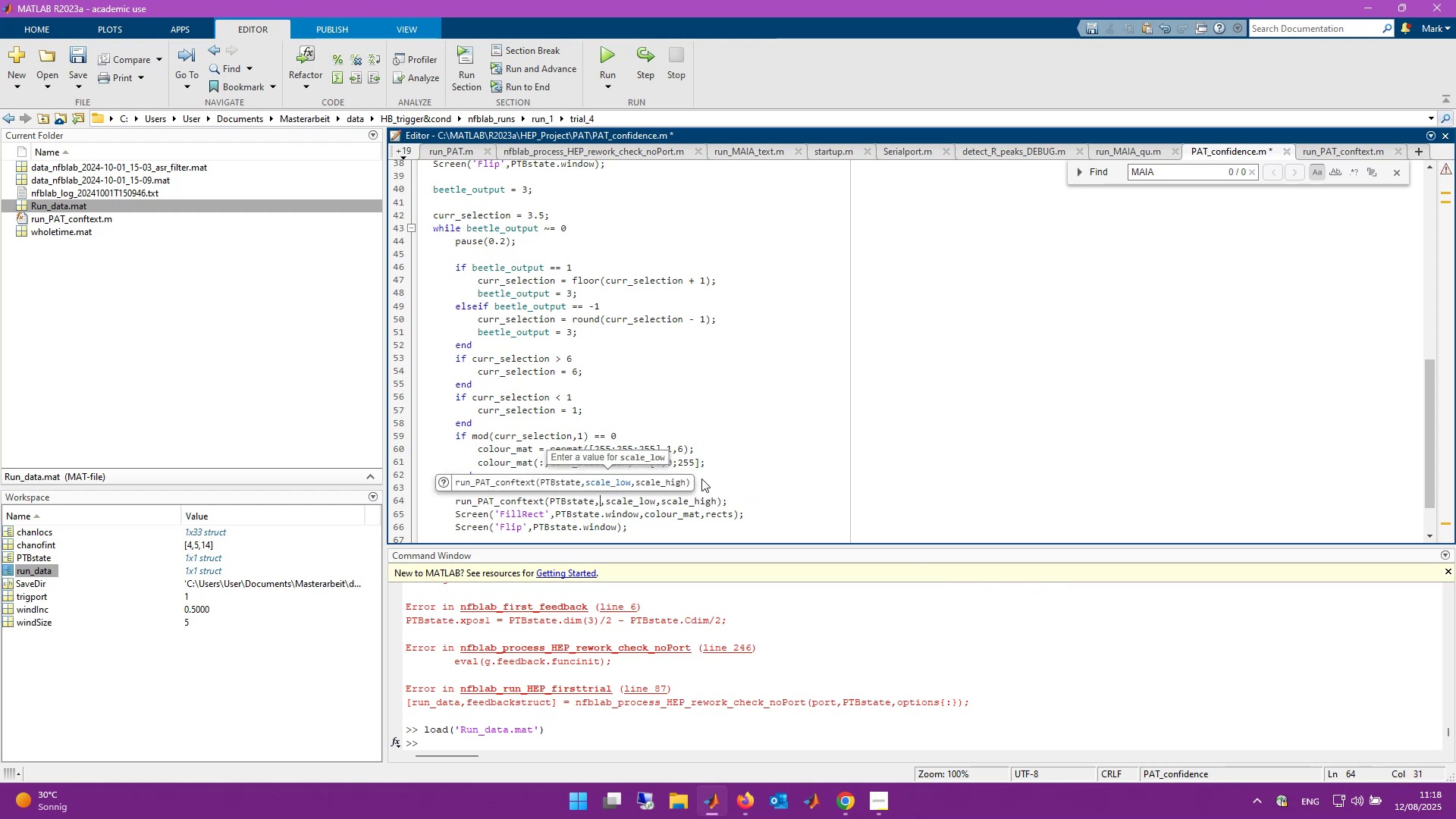 
key(Delete)
 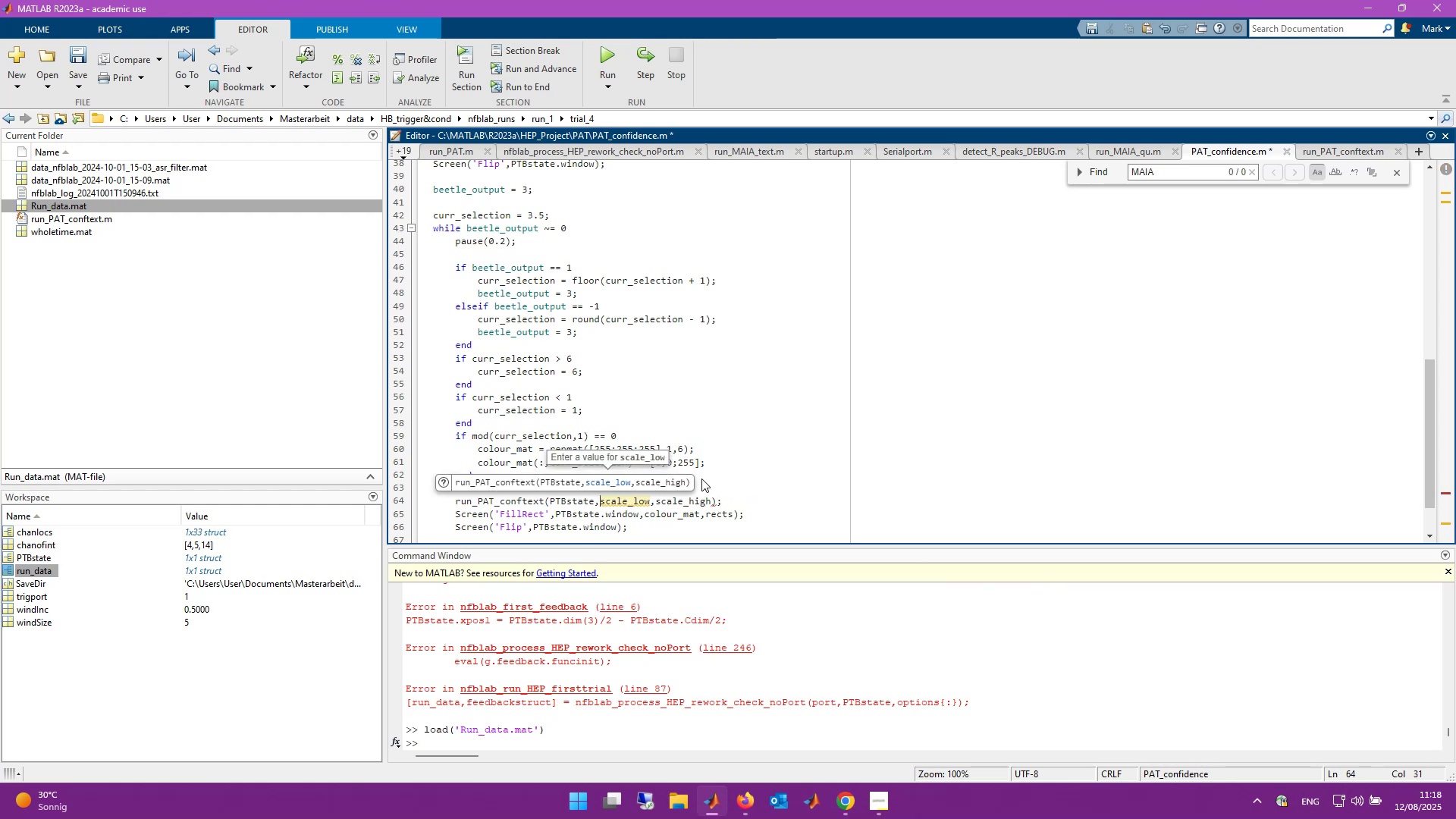 
key(Control+S)
 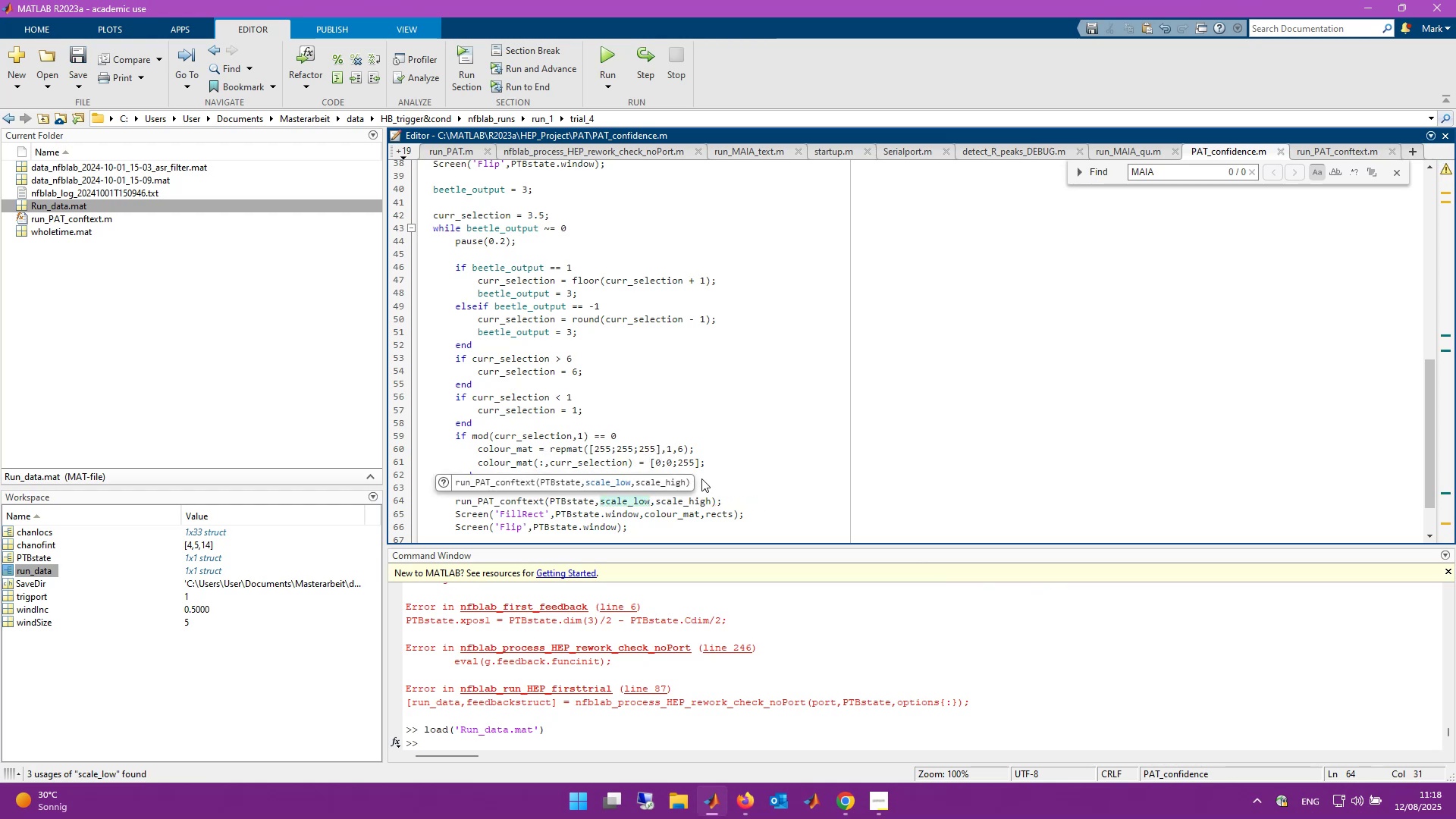 
scroll: coordinate [712, 442], scroll_direction: down, amount: 6.0
 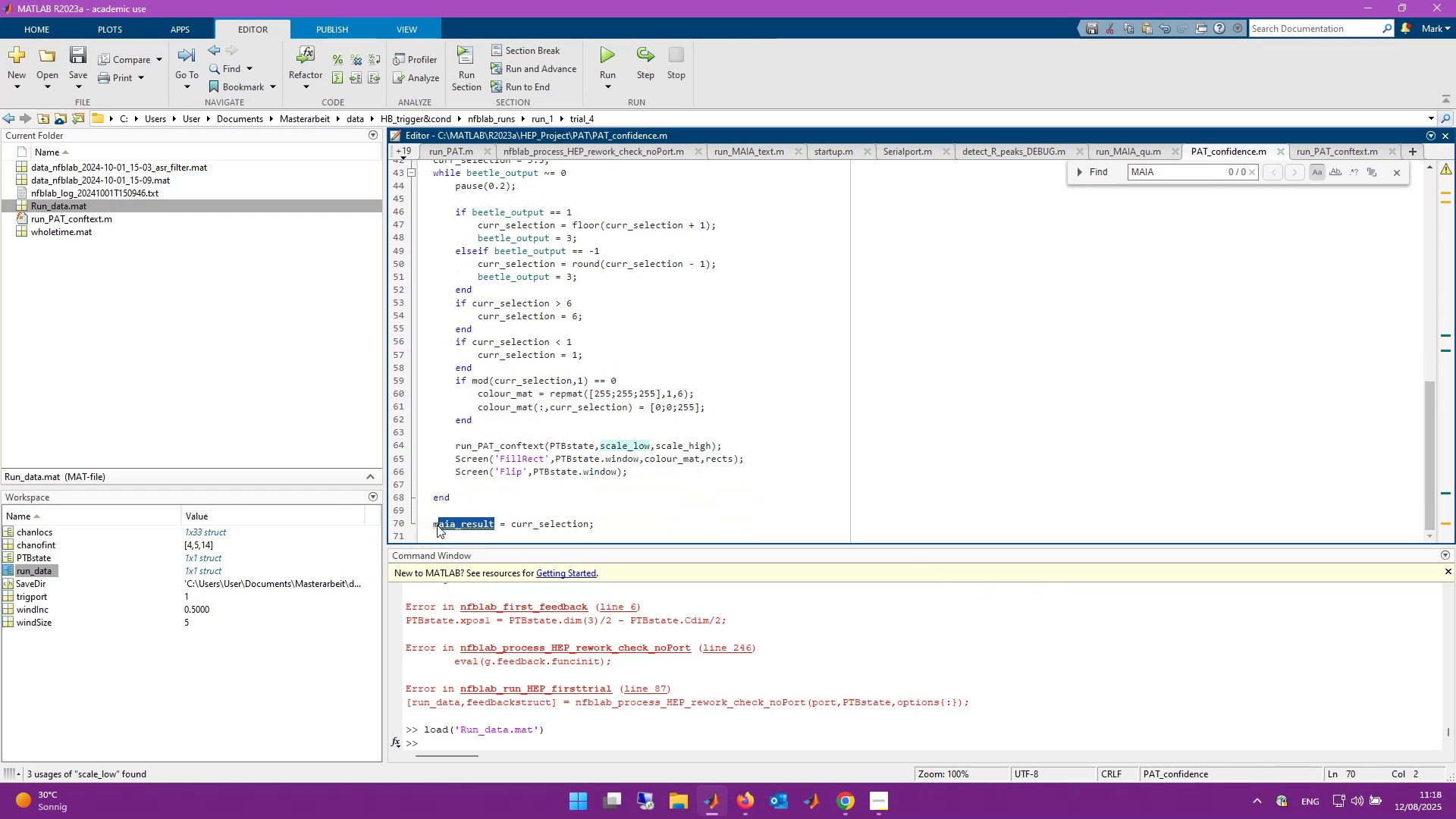 
wait(5.12)
 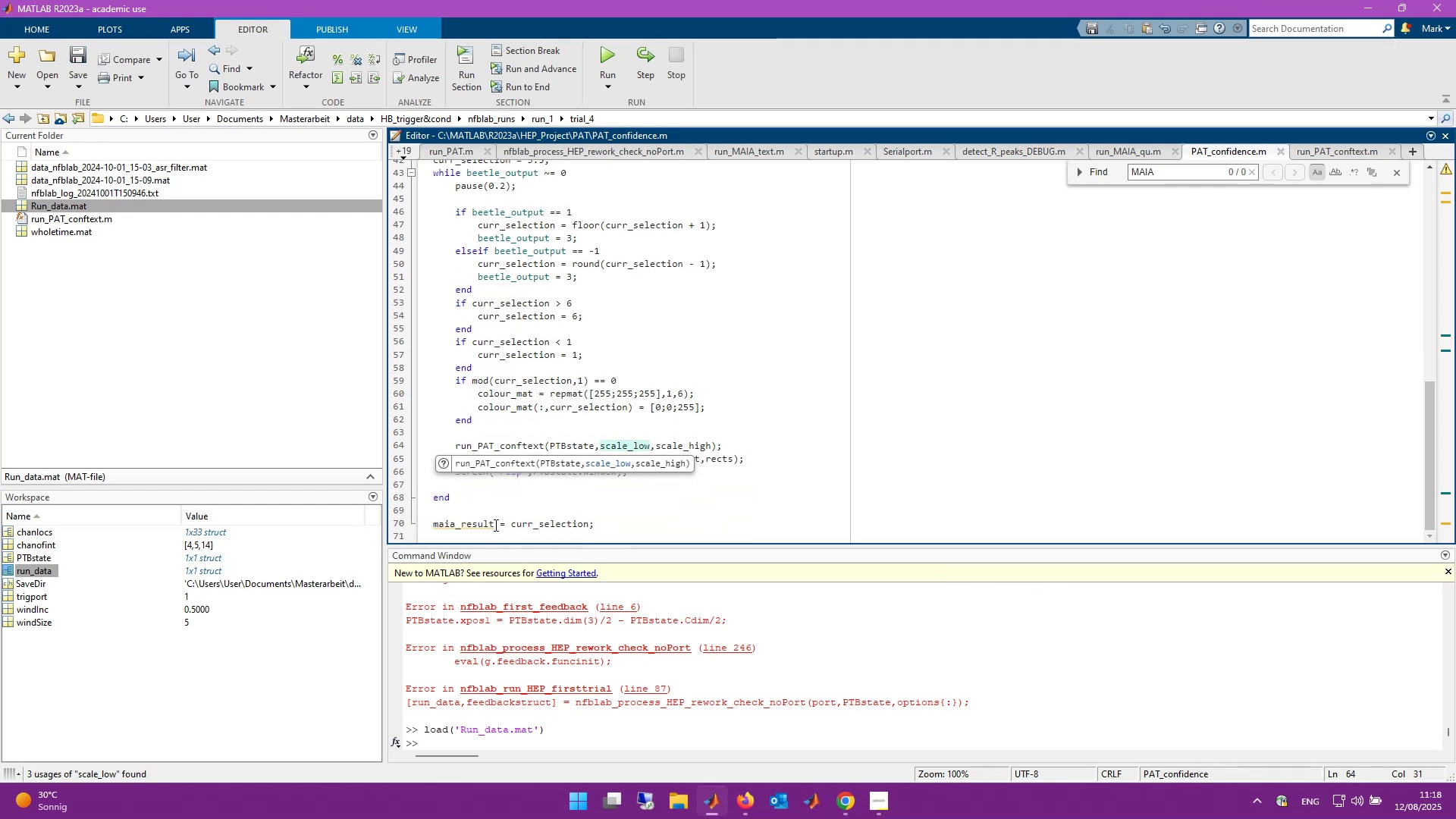 
scroll: coordinate [730, 416], scroll_direction: up, amount: 14.0
 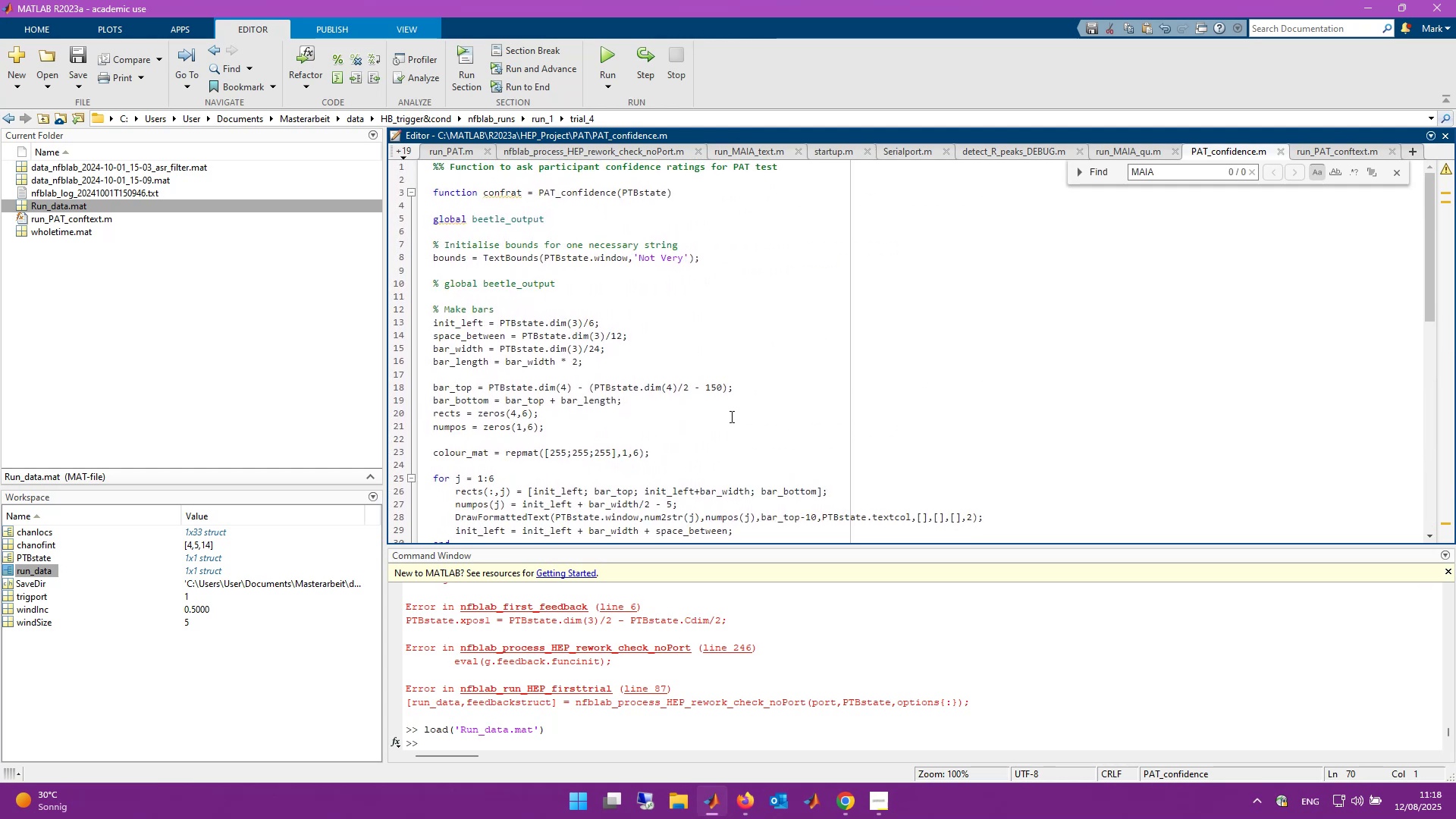 
scroll: coordinate [730, 416], scroll_direction: down, amount: 13.0
 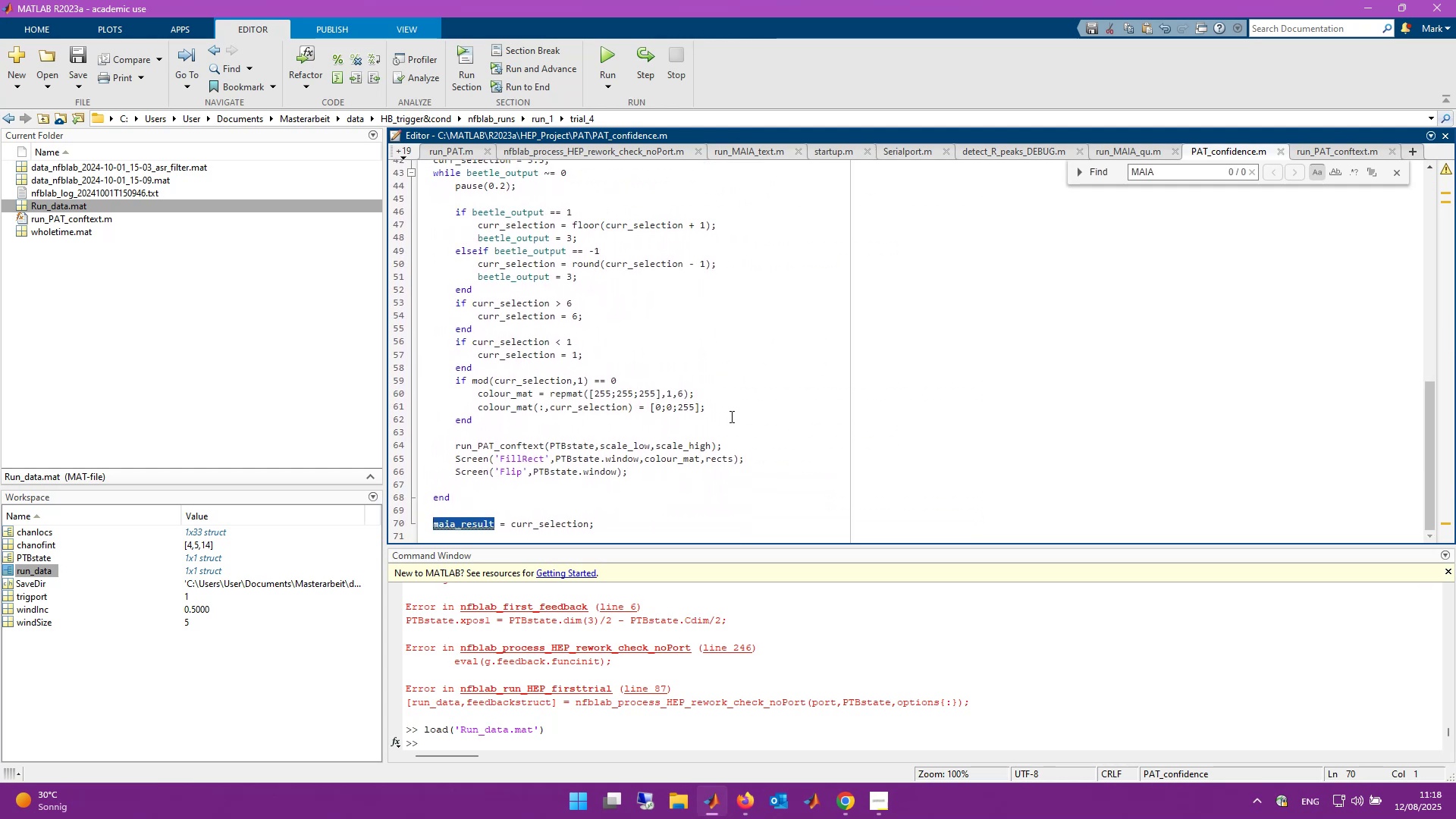 
type(cnf)
key(Backspace)
key(Backspace)
type(onfrat)
 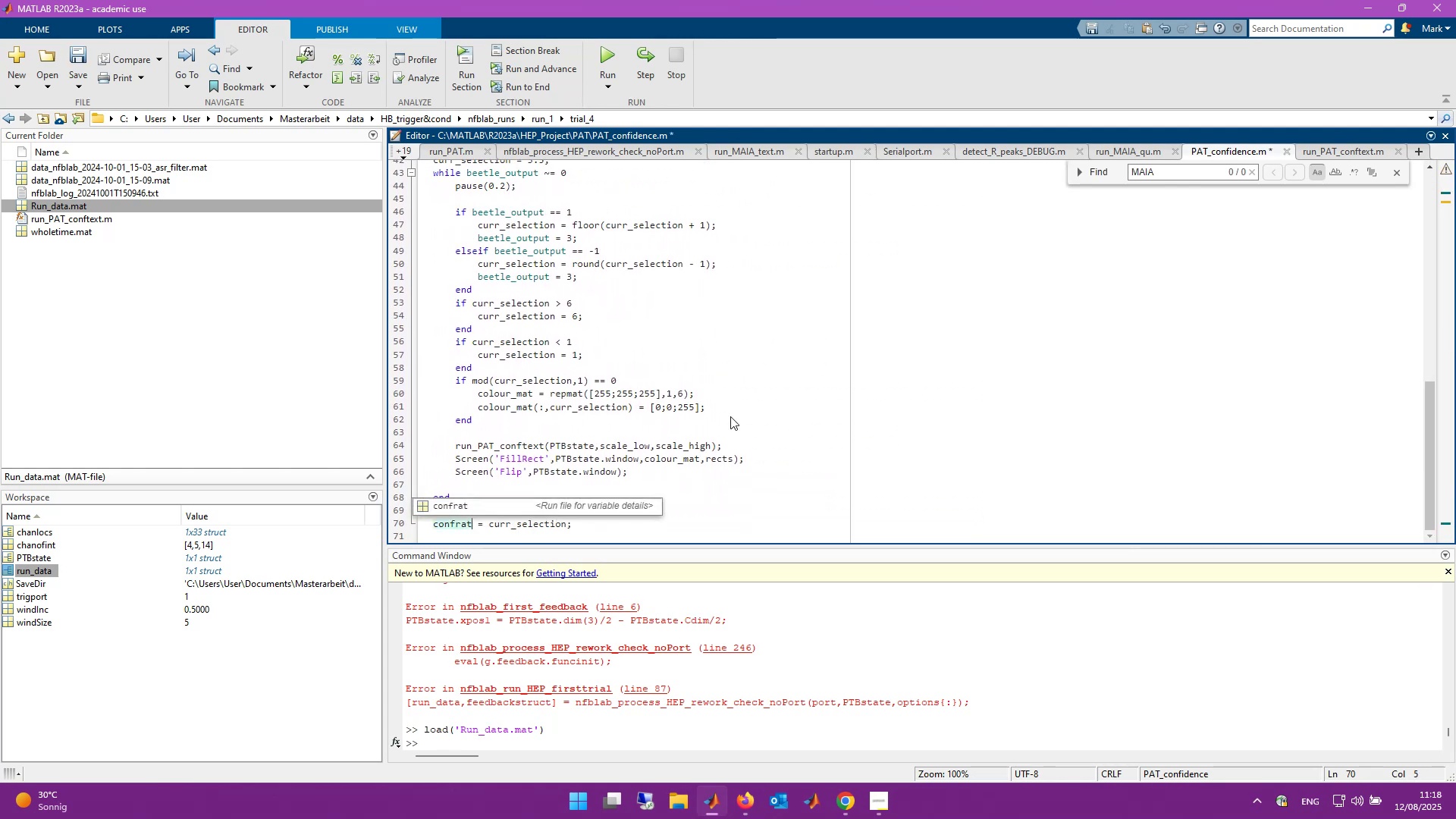 
key(Control+S)
 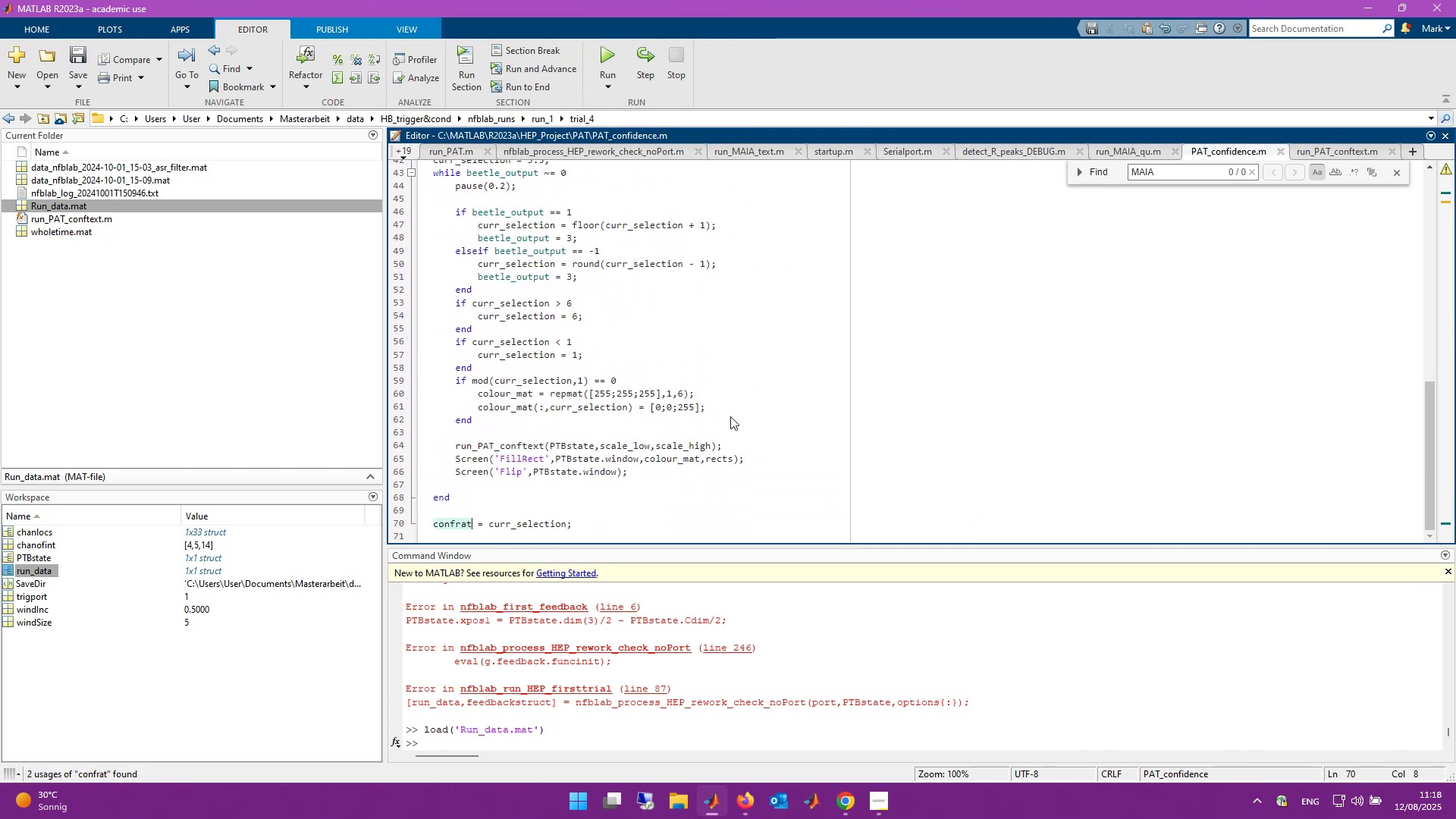 
scroll: coordinate [730, 416], scroll_direction: up, amount: 11.0
 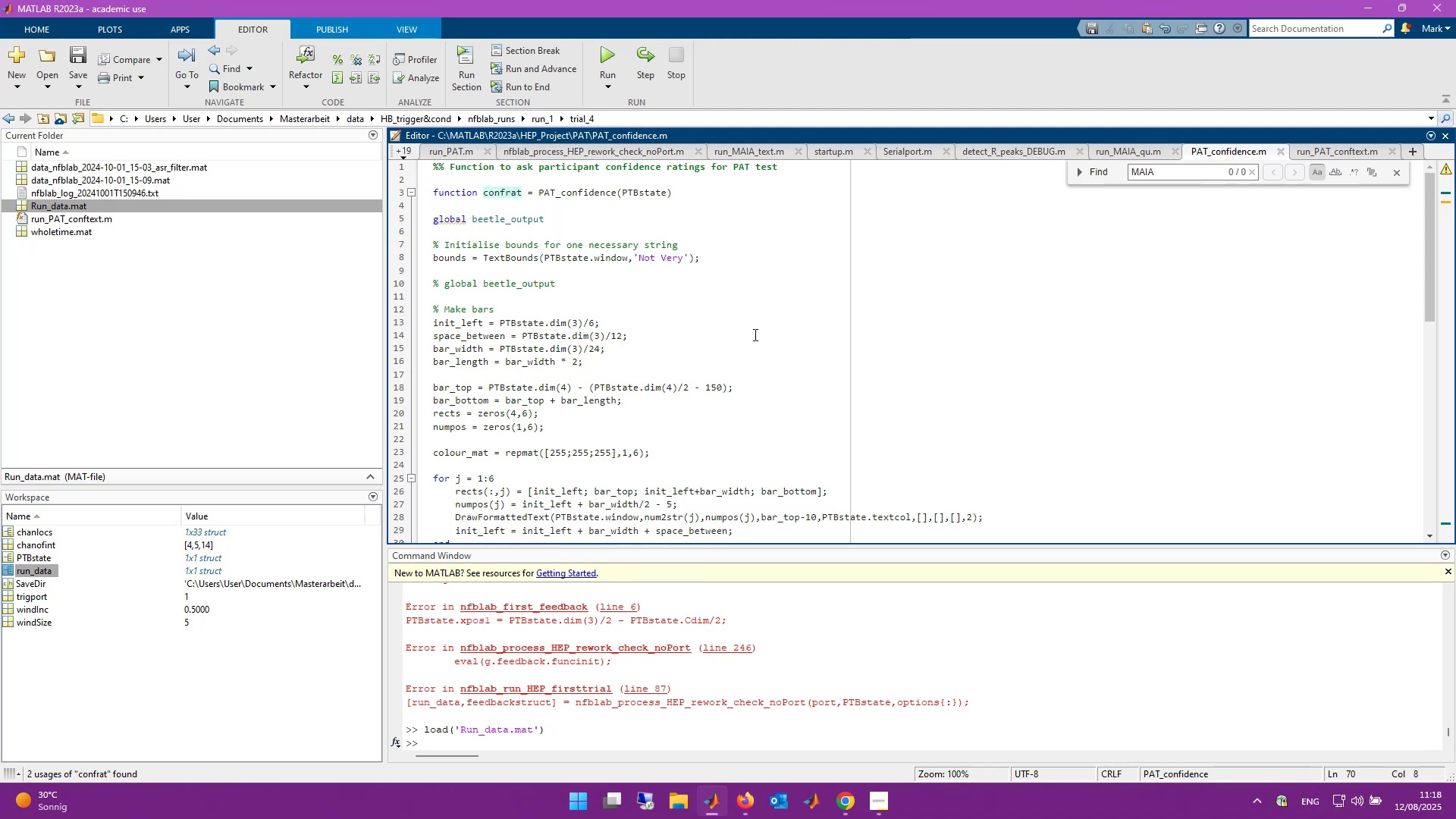 
wait(6.87)
 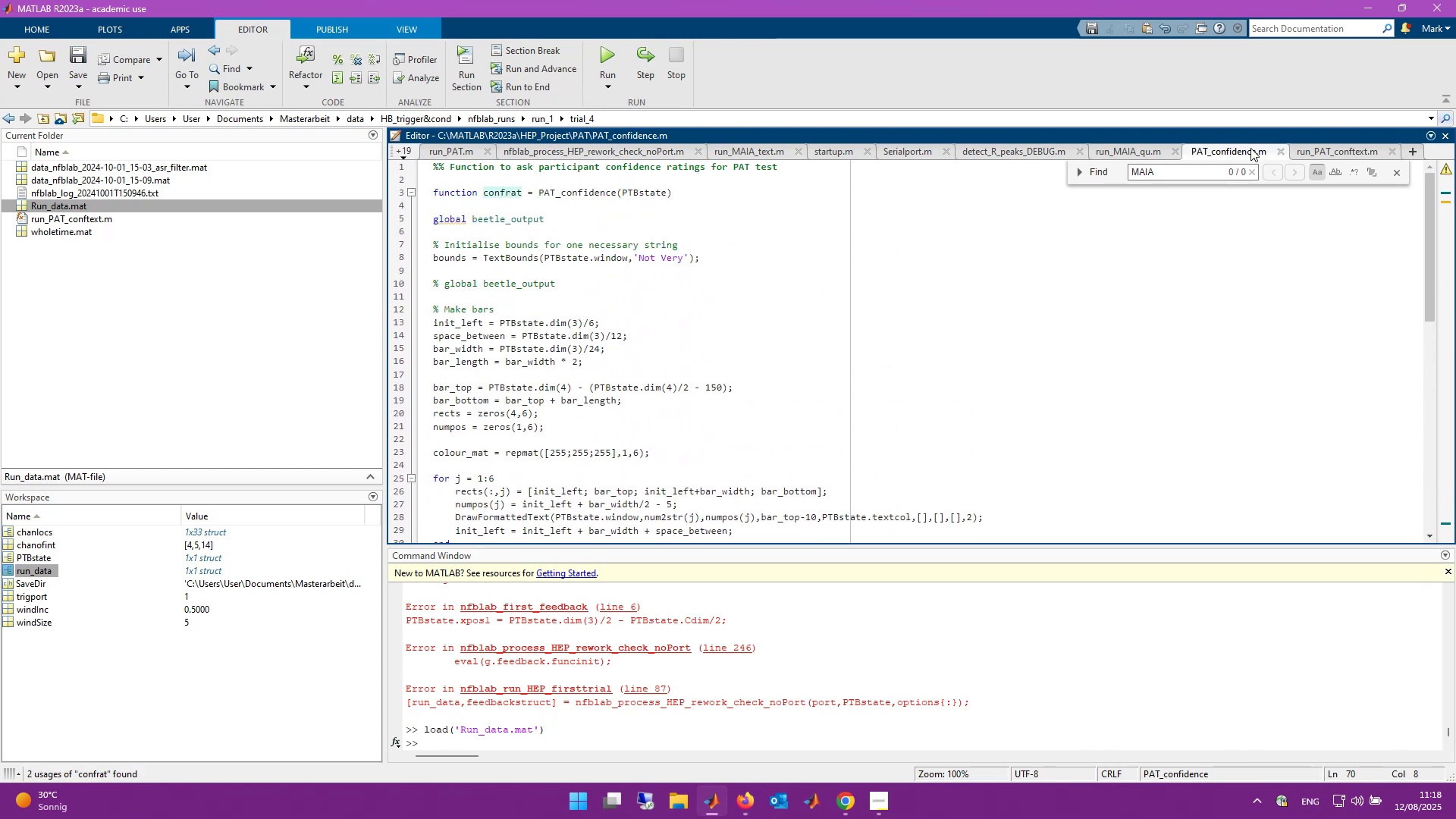 
scroll: coordinate [629, 363], scroll_direction: down, amount: 2.0
 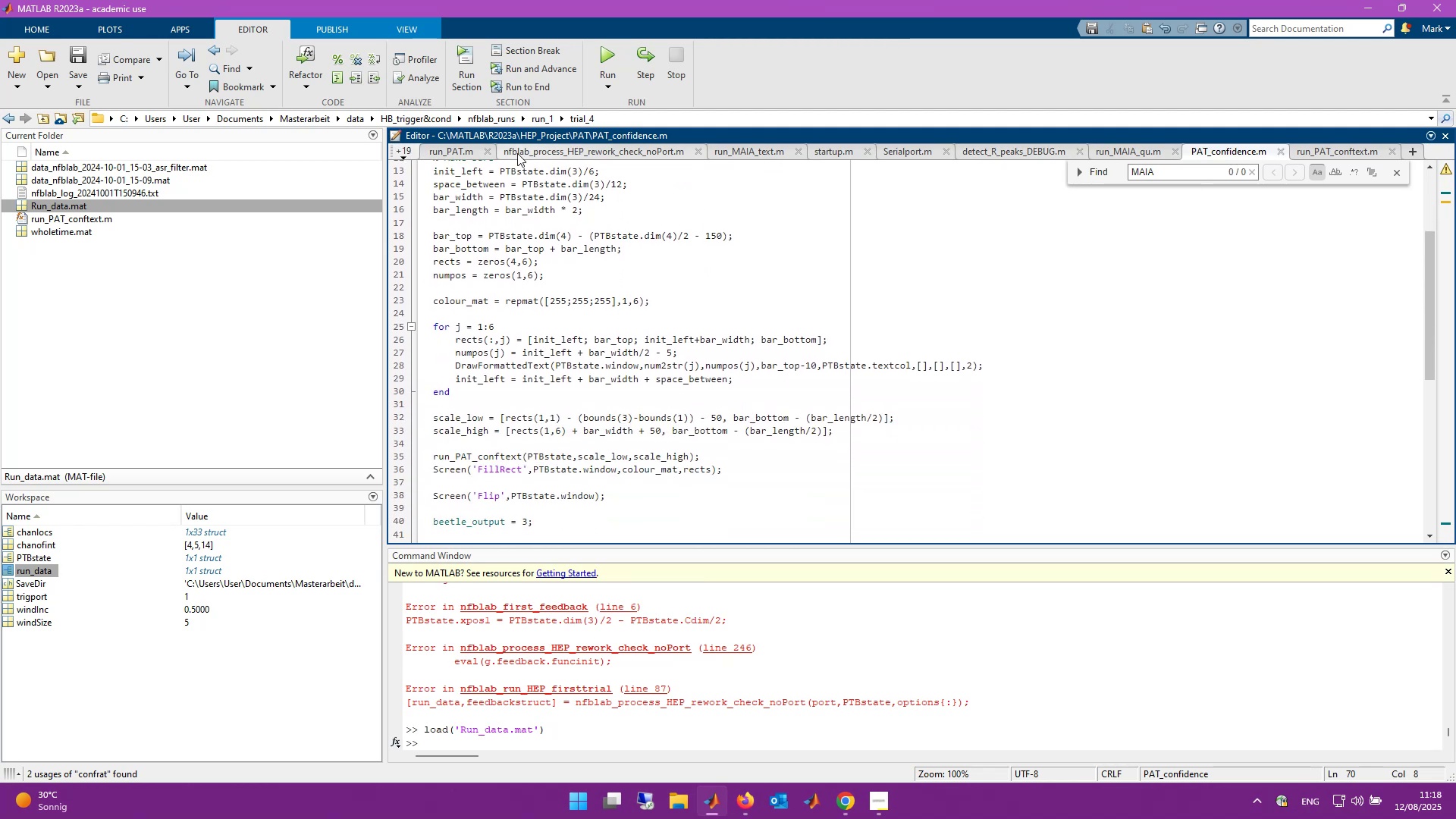 
left_click([467, 146])
 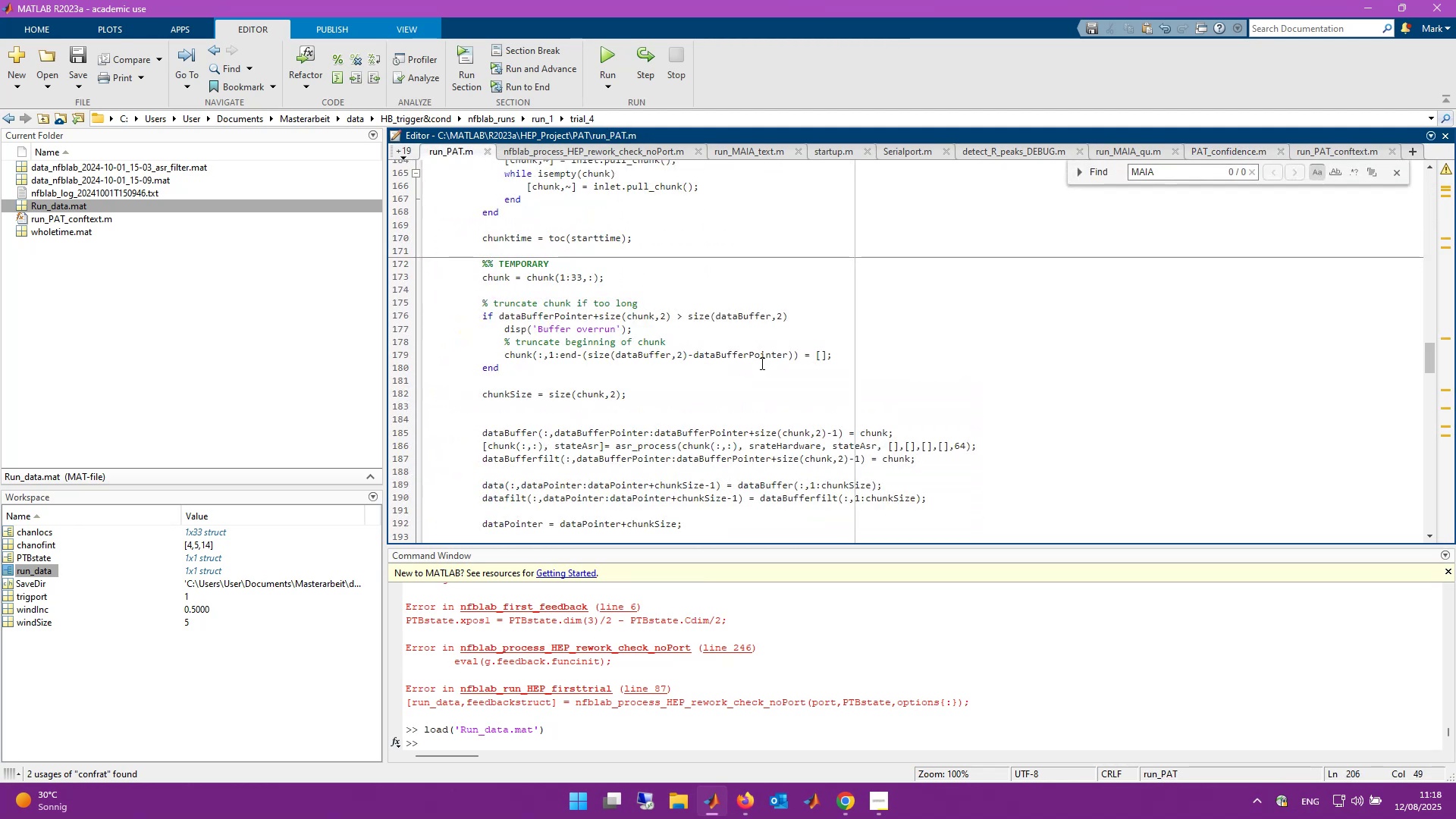 
scroll: coordinate [761, 363], scroll_direction: down, amount: 5.0
 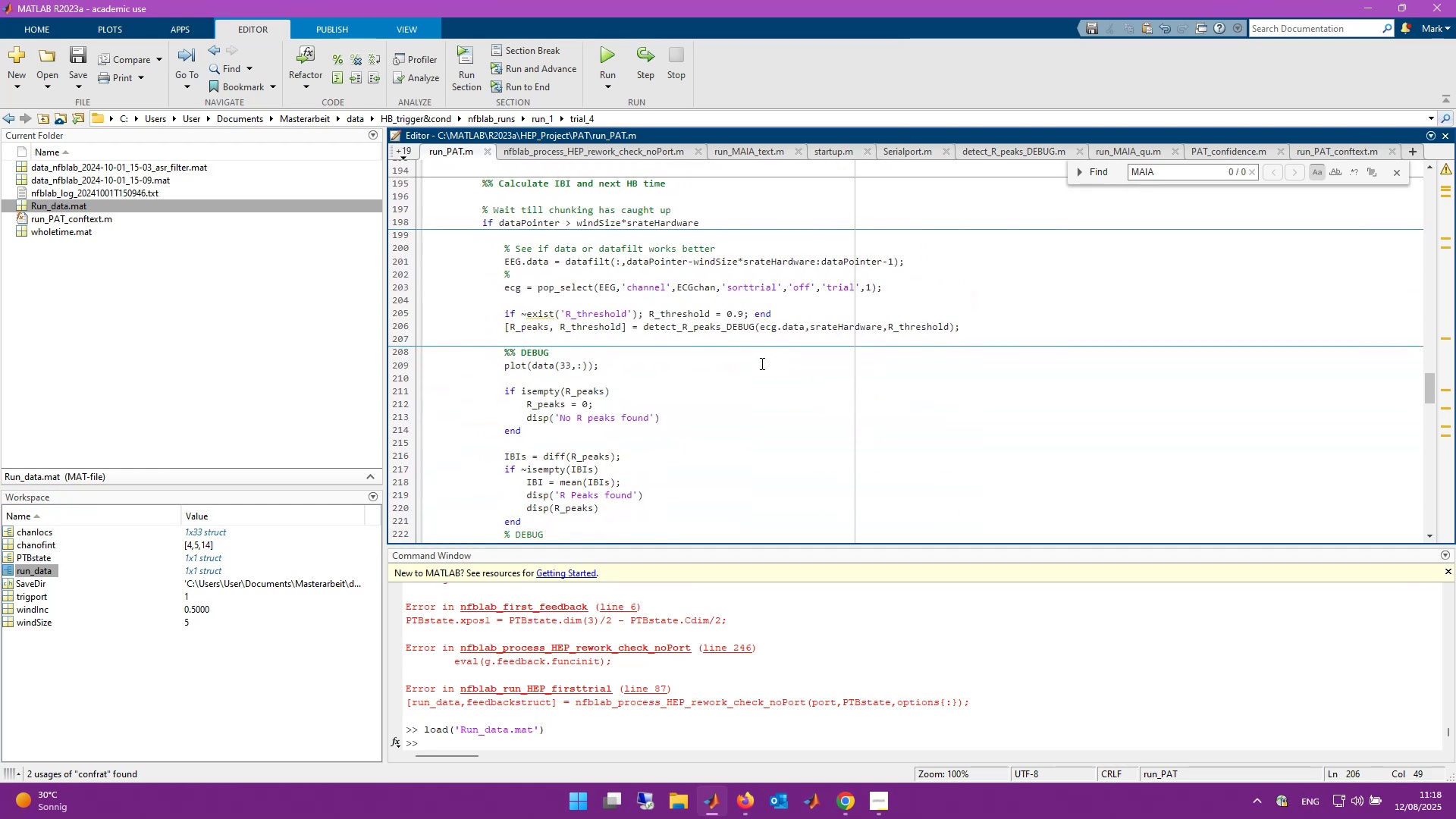 
scroll: coordinate [761, 363], scroll_direction: up, amount: 8.0
 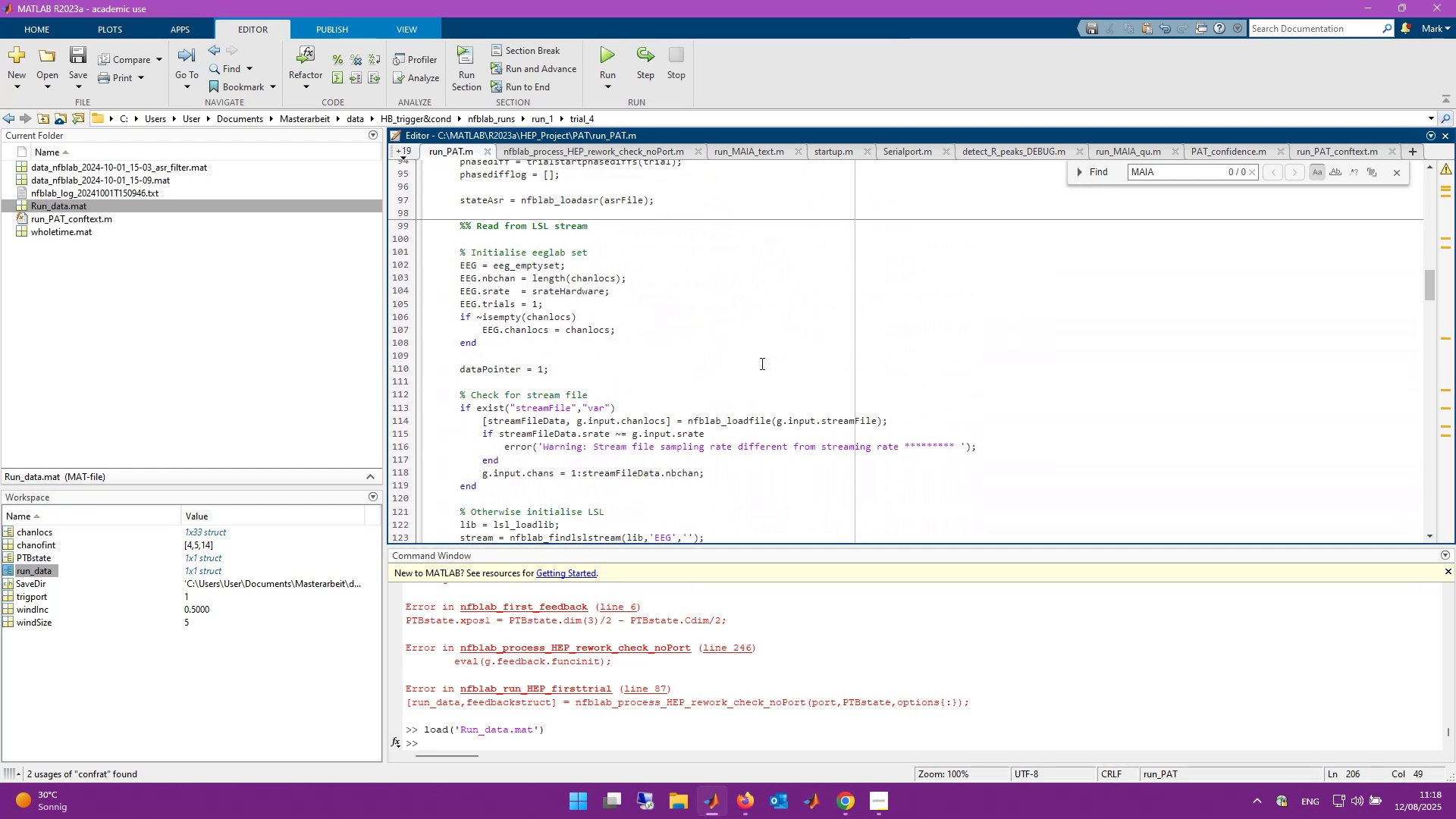 
scroll: coordinate [761, 363], scroll_direction: down, amount: 47.0
 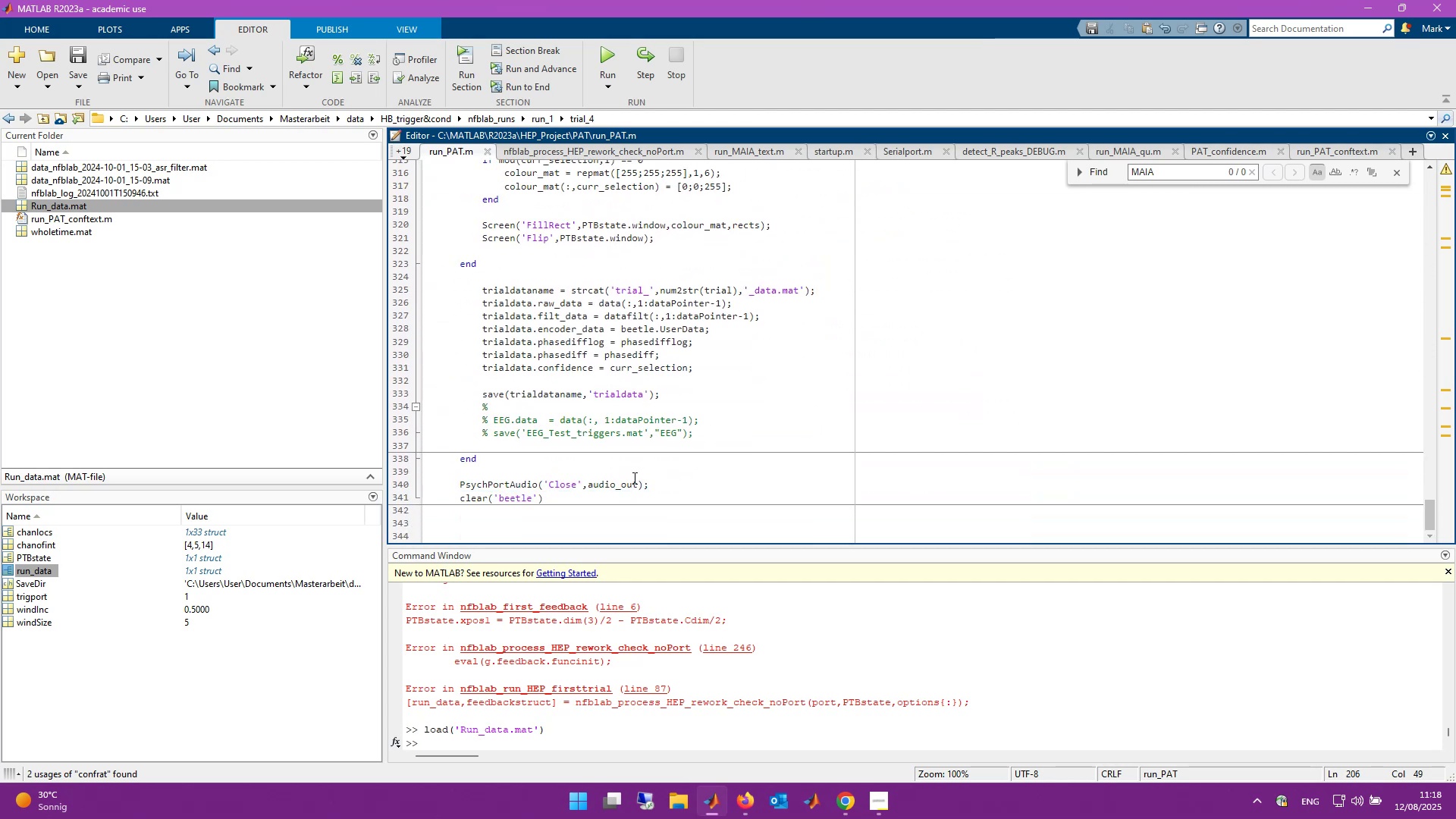 
scroll: coordinate [538, 287], scroll_direction: up, amount: 5.0
 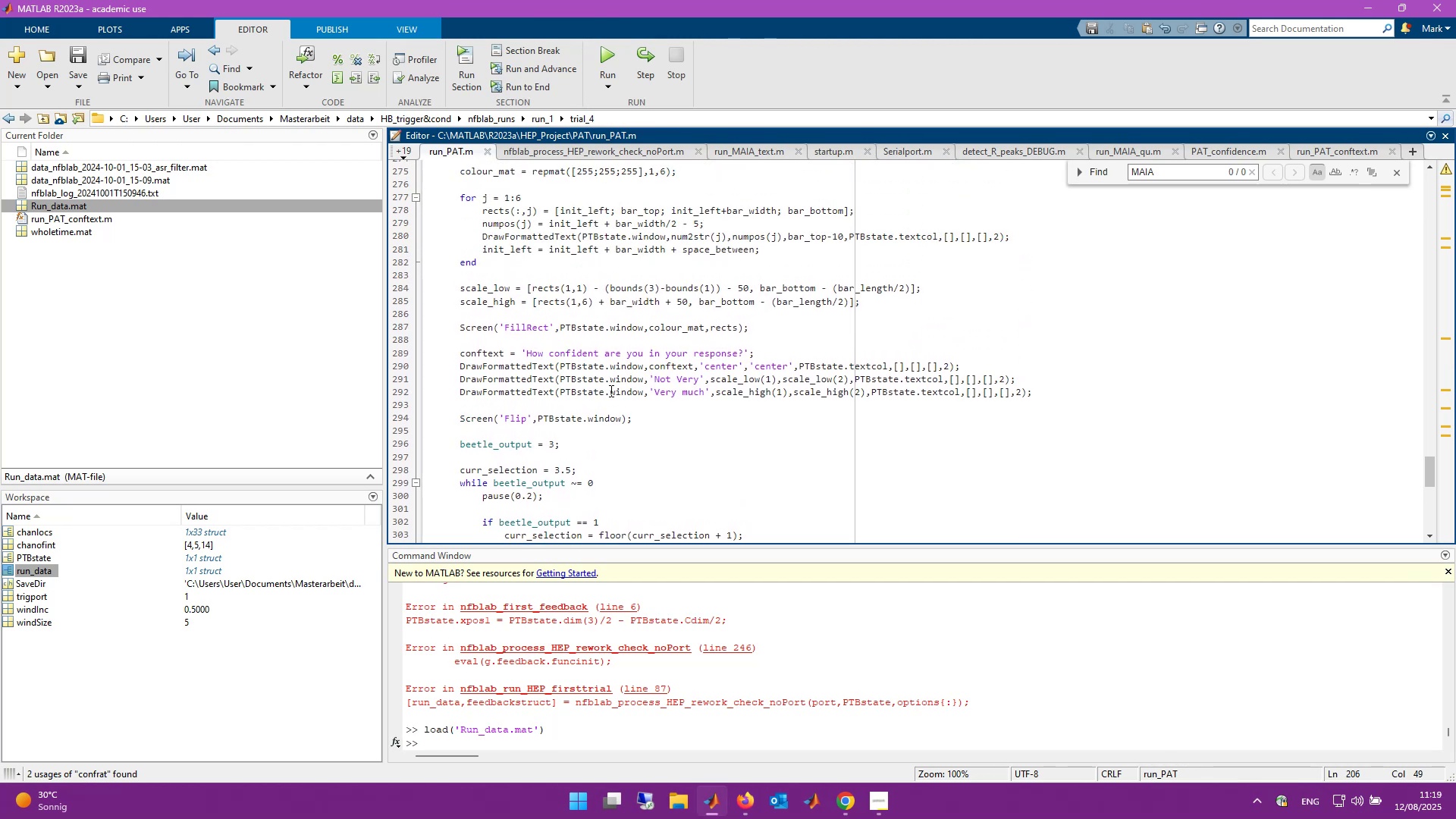 
wait(7.18)
 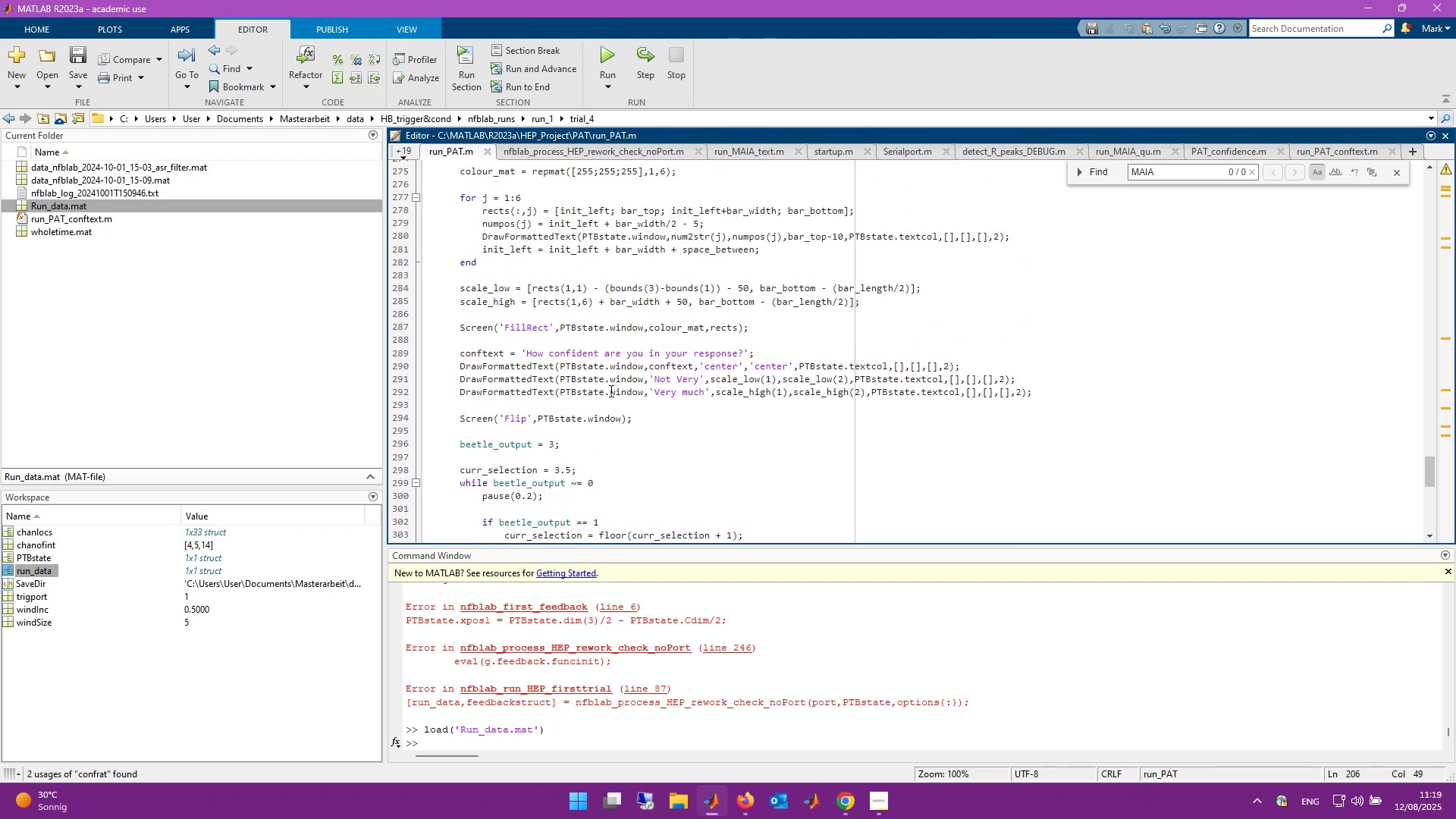 
scroll: coordinate [586, 344], scroll_direction: up, amount: 5.0
 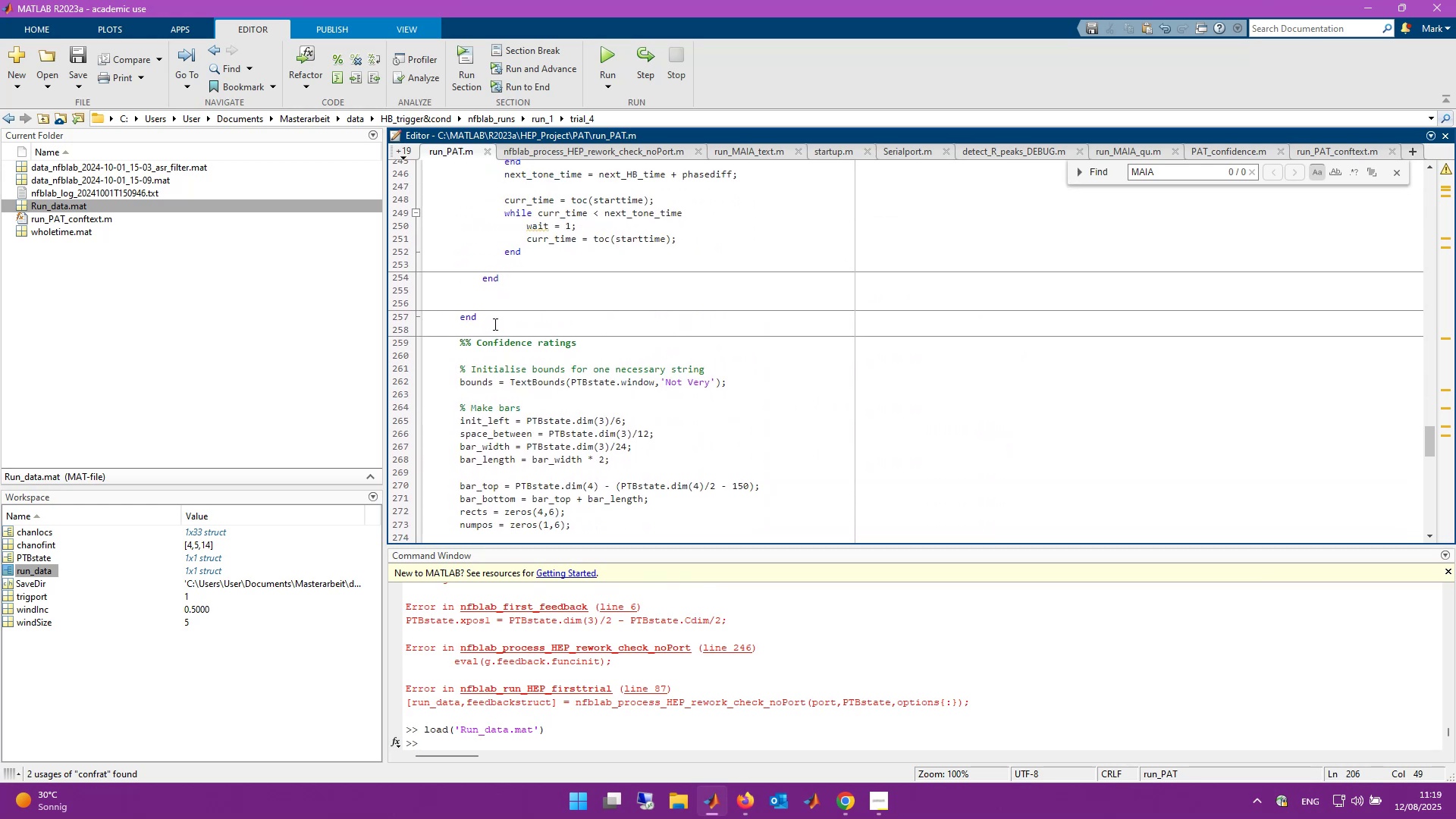 
left_click([474, 318])
 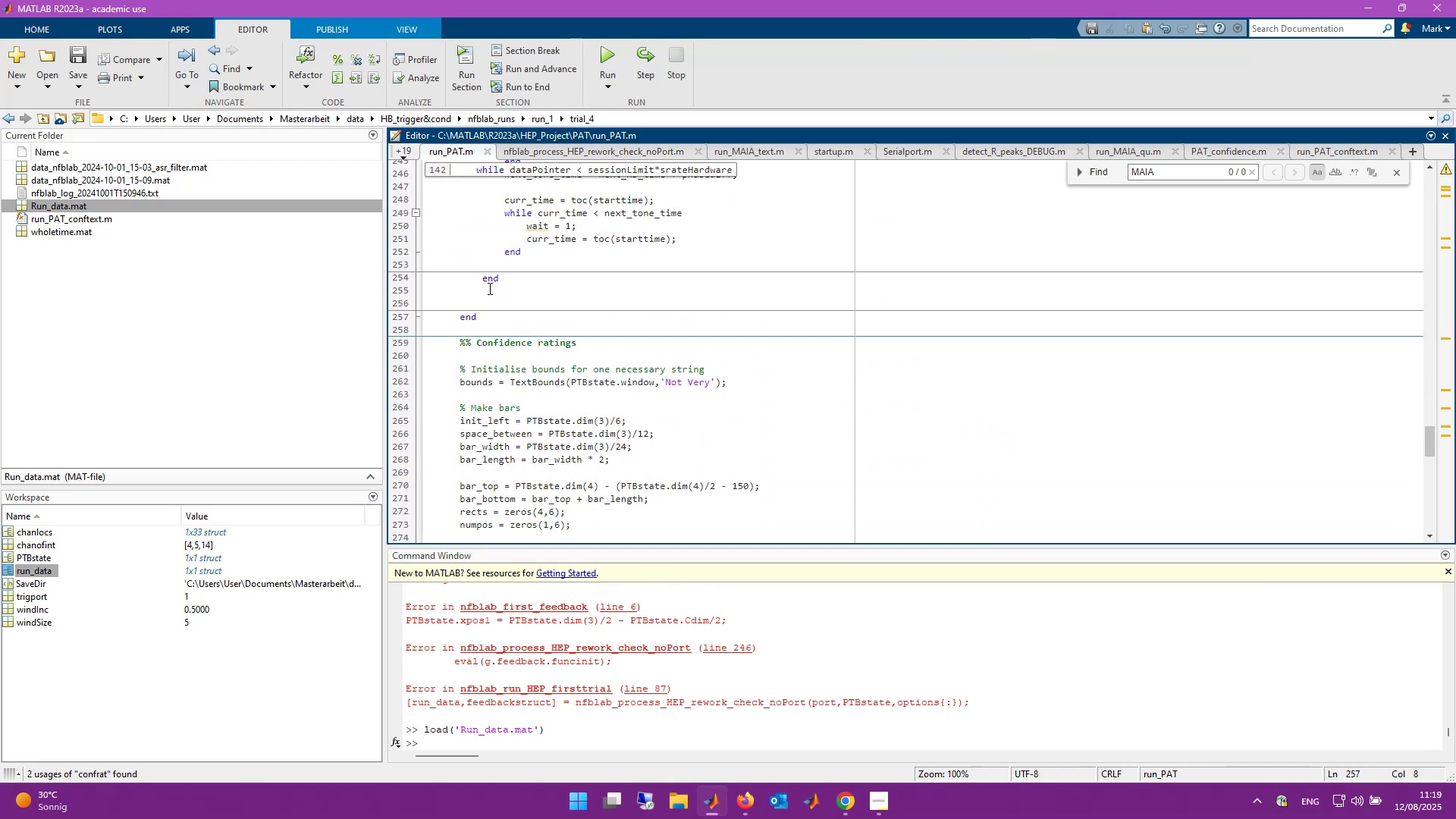 
scroll: coordinate [491, 358], scroll_direction: down, amount: 4.0
 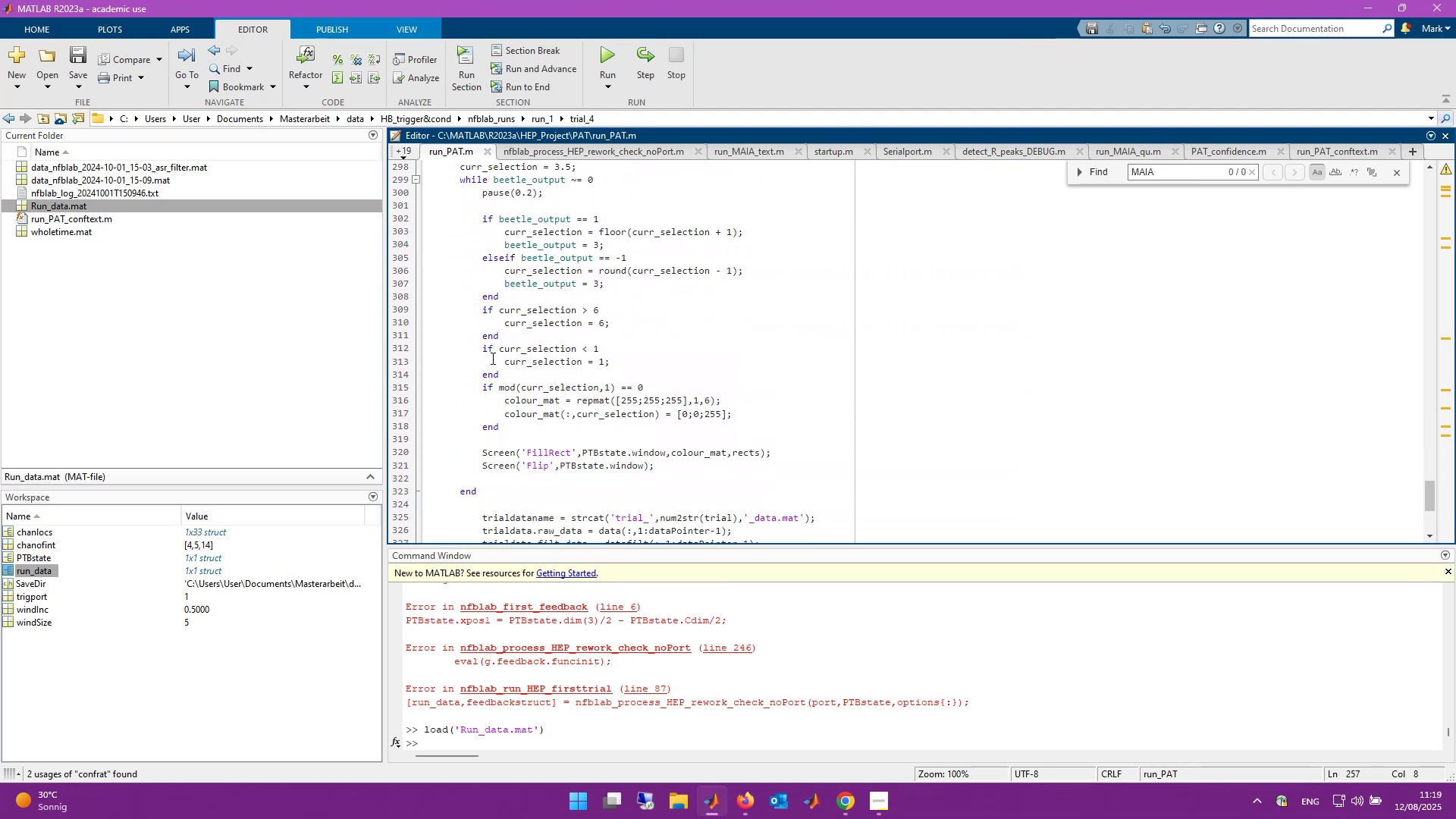 
scroll: coordinate [491, 358], scroll_direction: none, amount: 0.0
 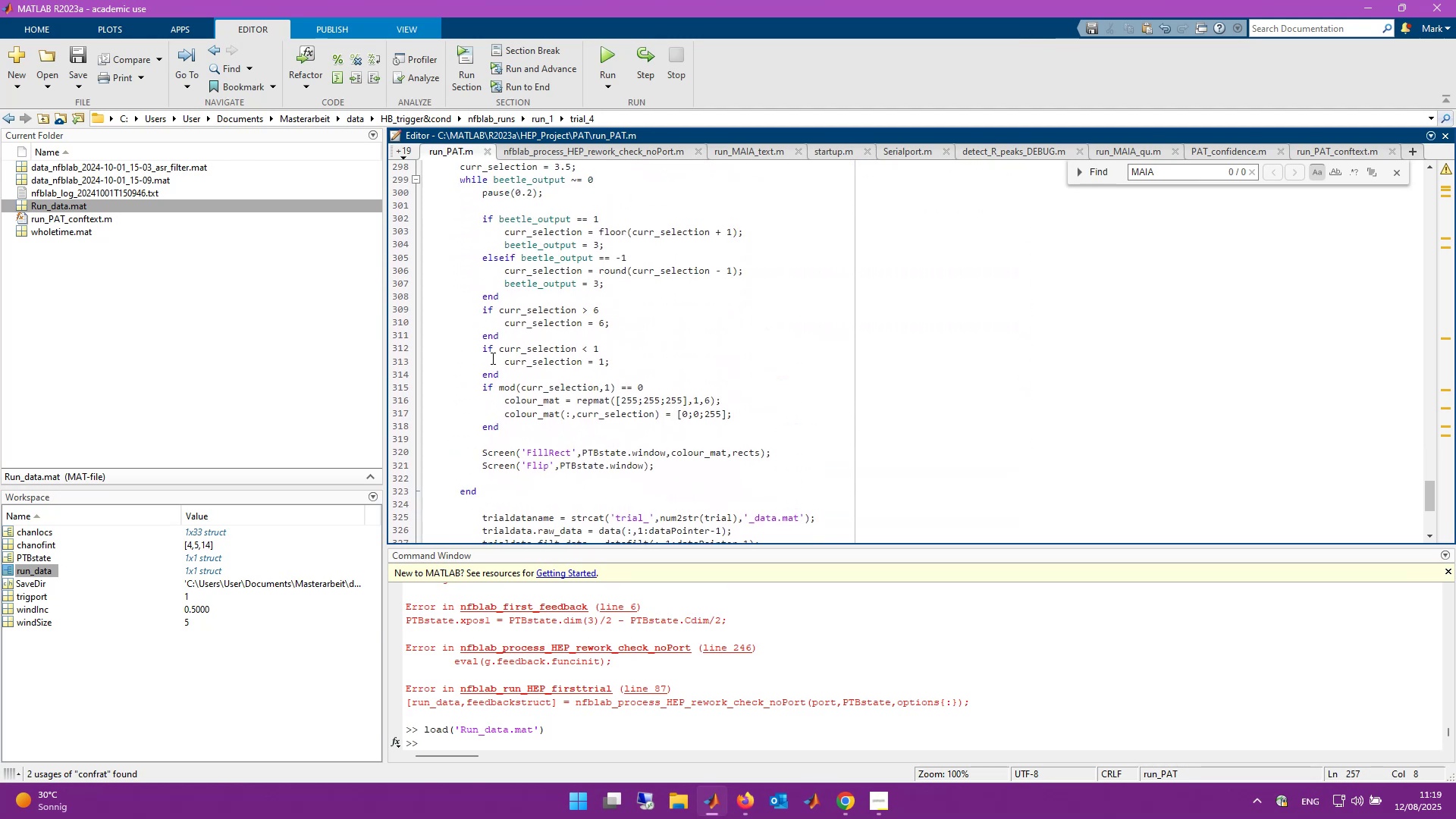 
scroll: coordinate [491, 358], scroll_direction: down, amount: 3.0
 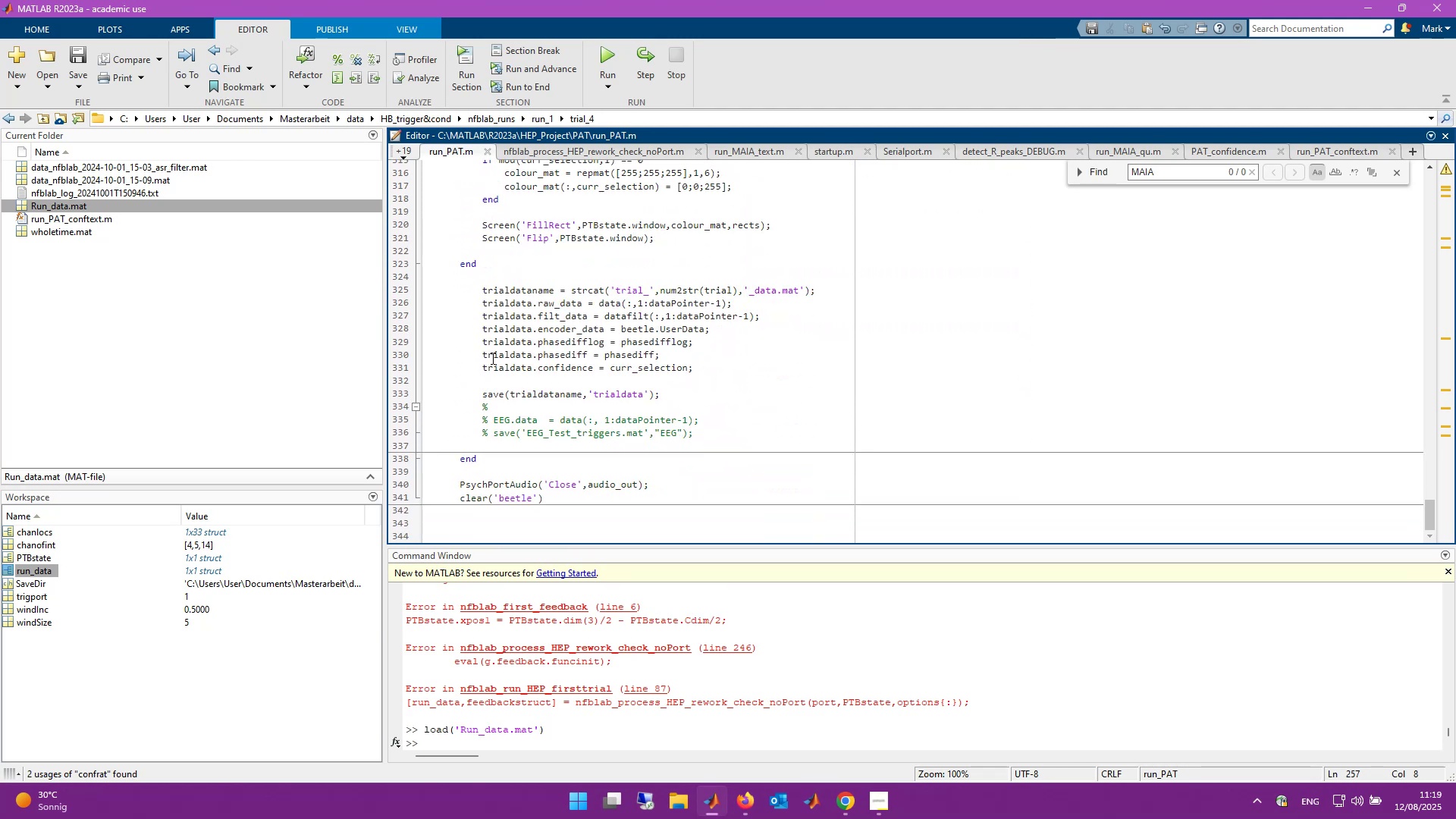 
scroll: coordinate [500, 356], scroll_direction: up, amount: 4.0
 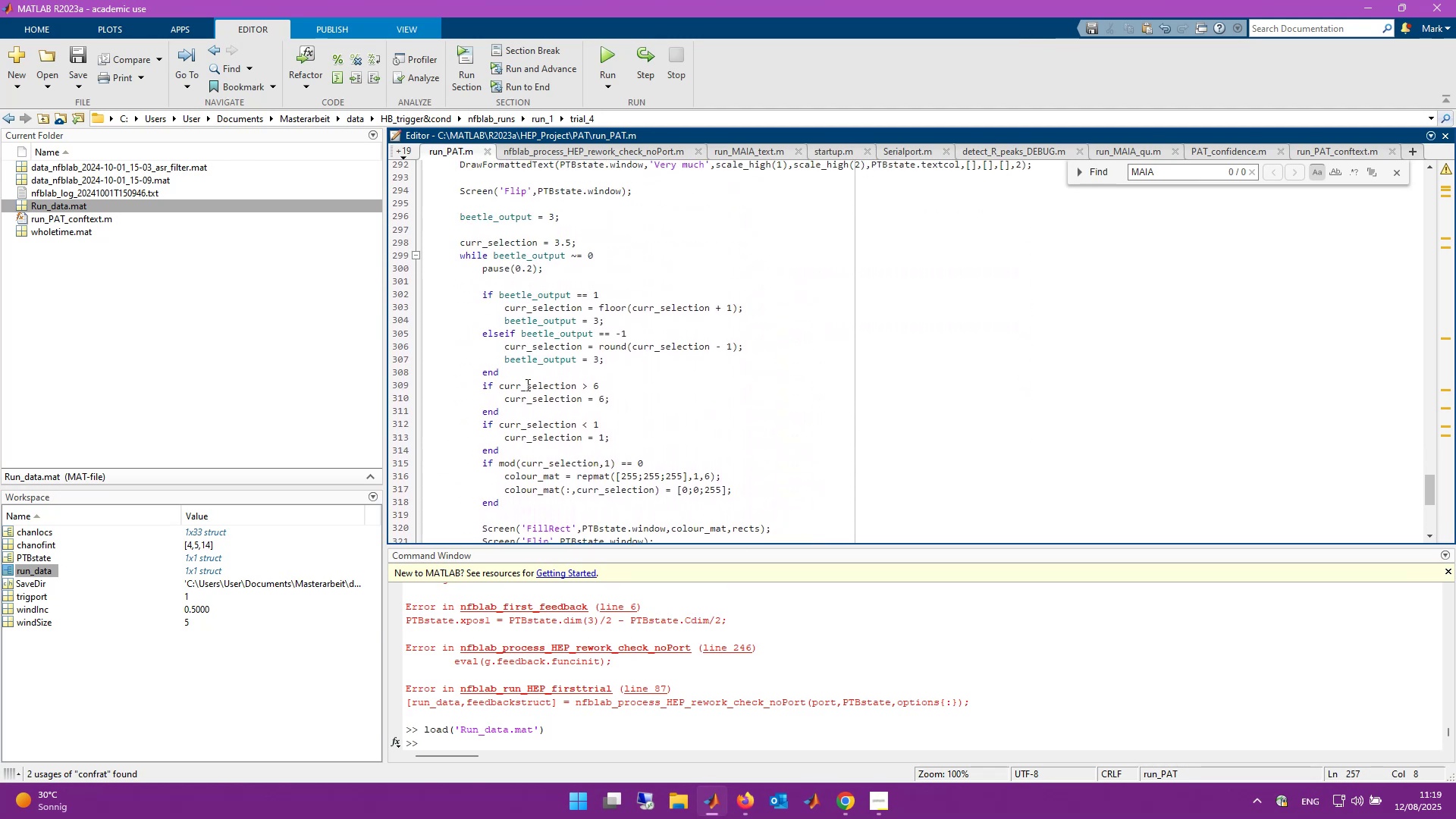 
scroll: coordinate [533, 389], scroll_direction: down, amount: 1.0
 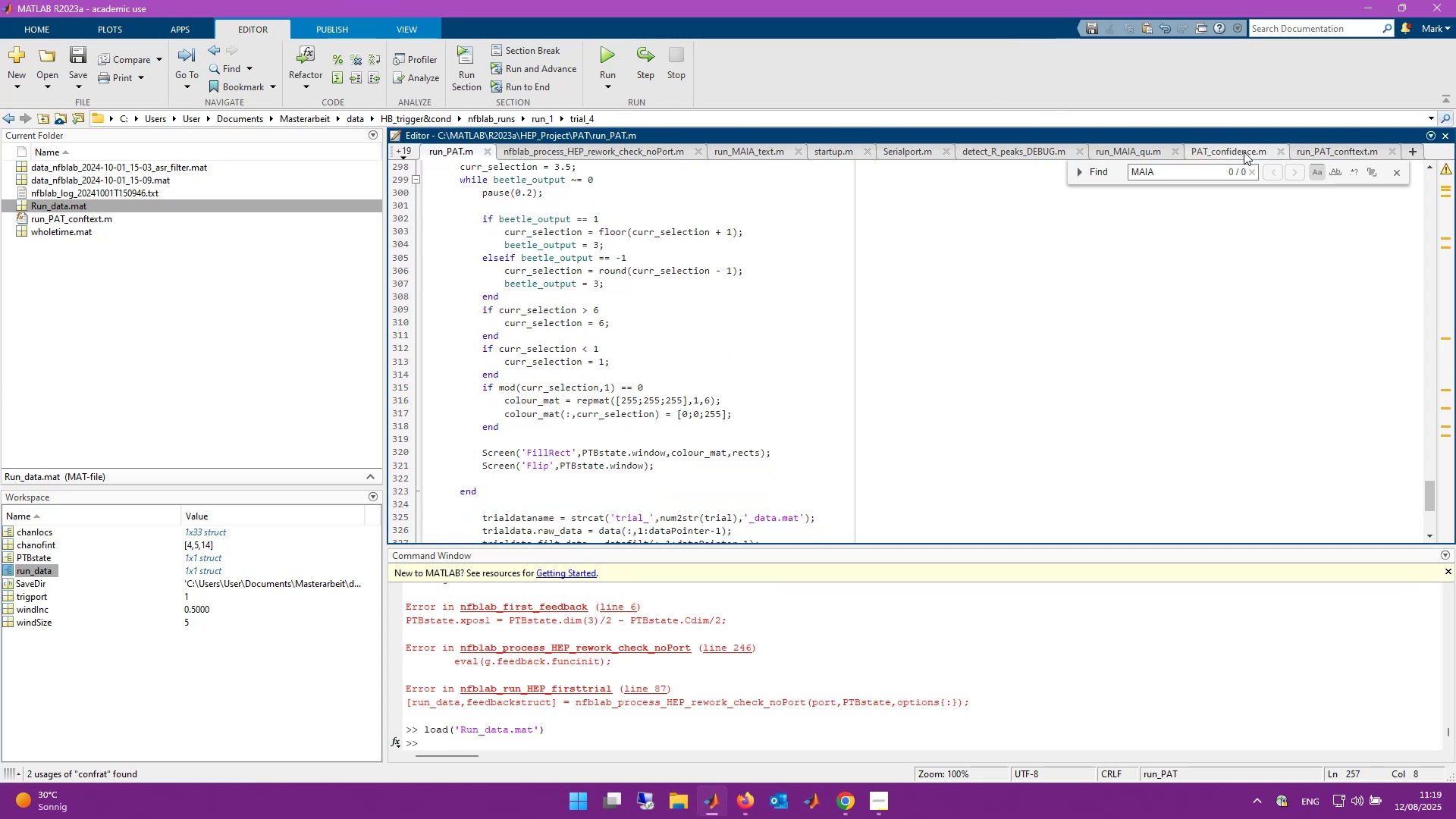 
wait(6.7)
 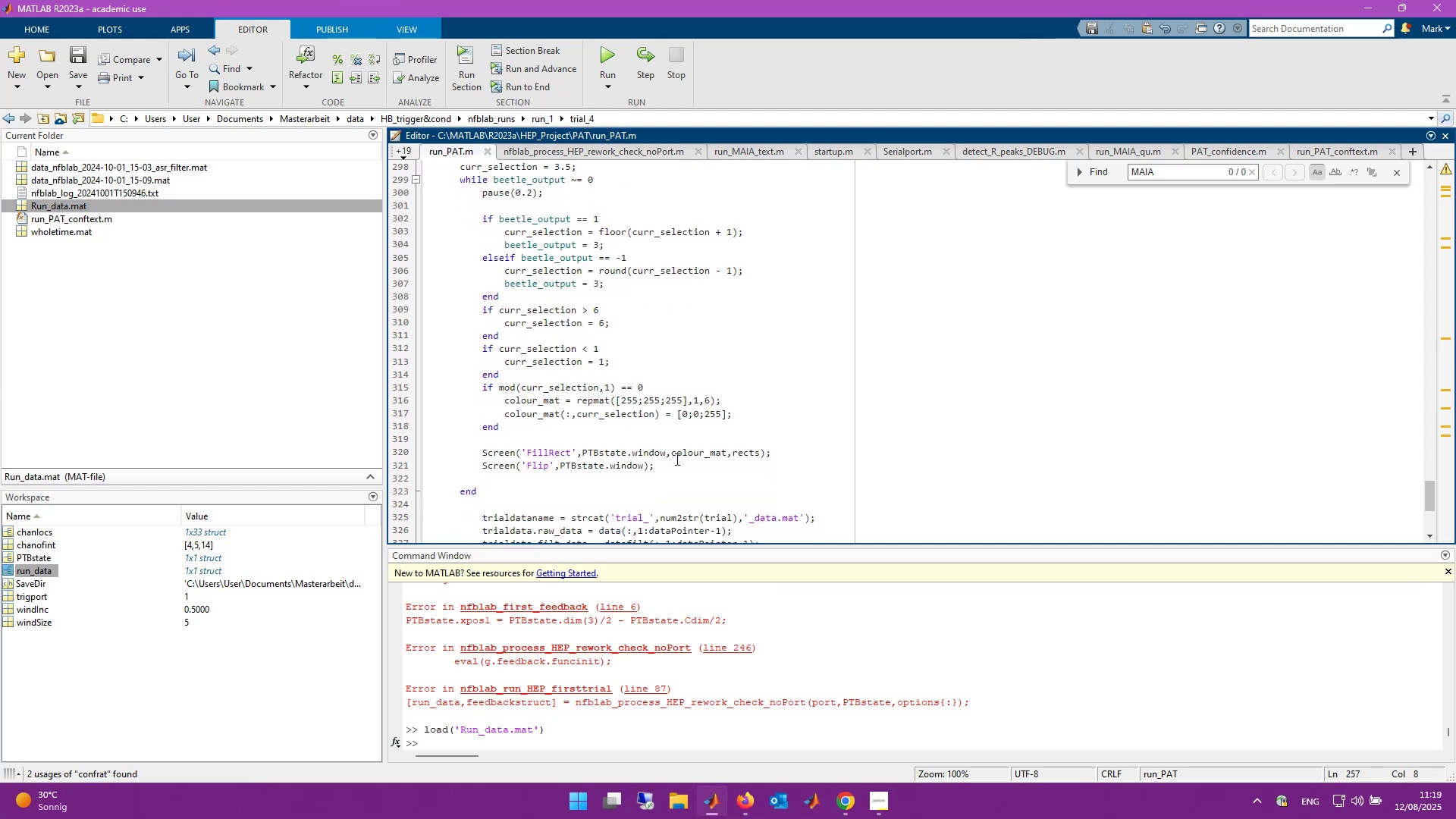 
scroll: coordinate [633, 447], scroll_direction: up, amount: 3.0
 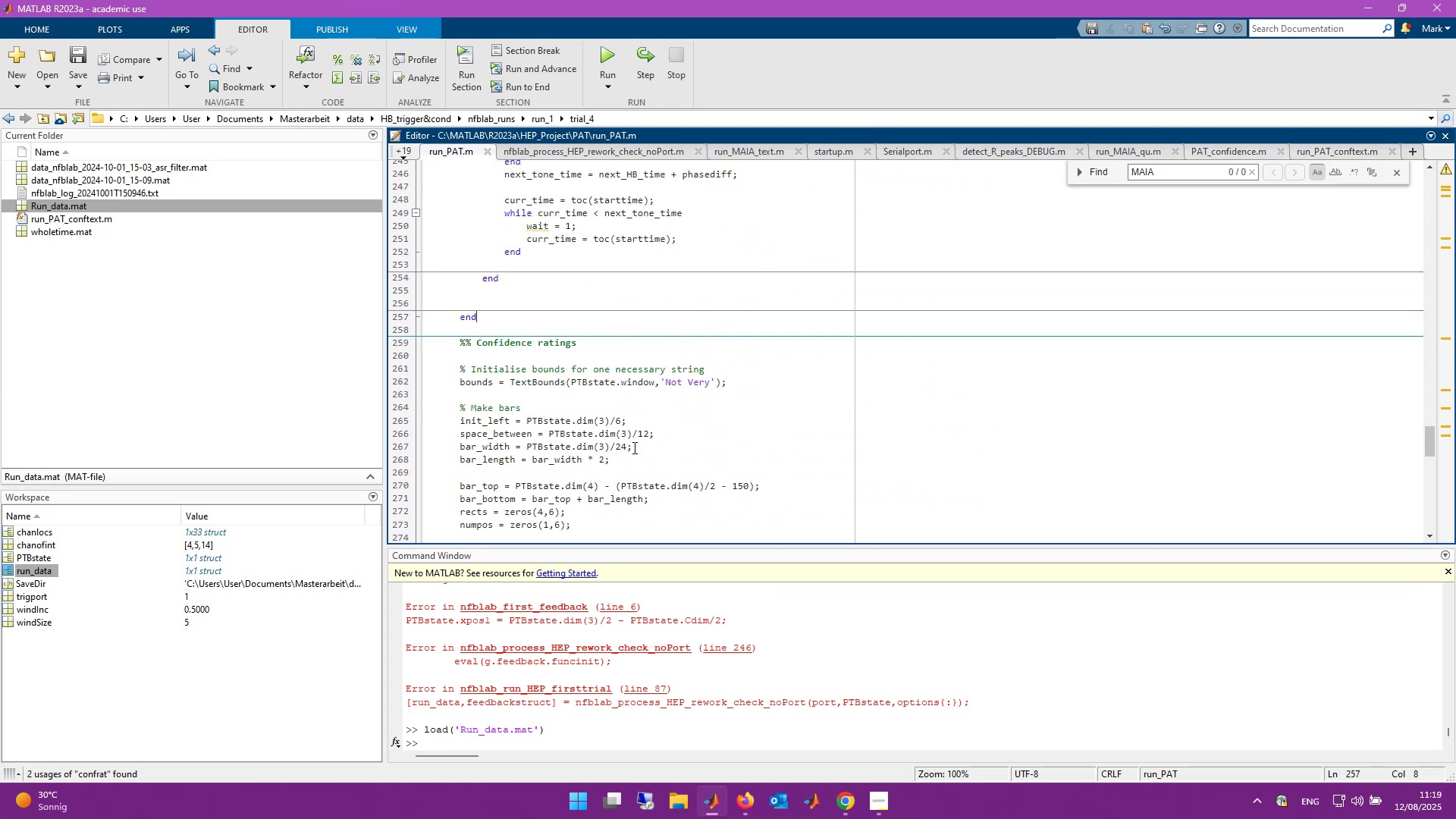 
scroll: coordinate [633, 447], scroll_direction: down, amount: 1.0
 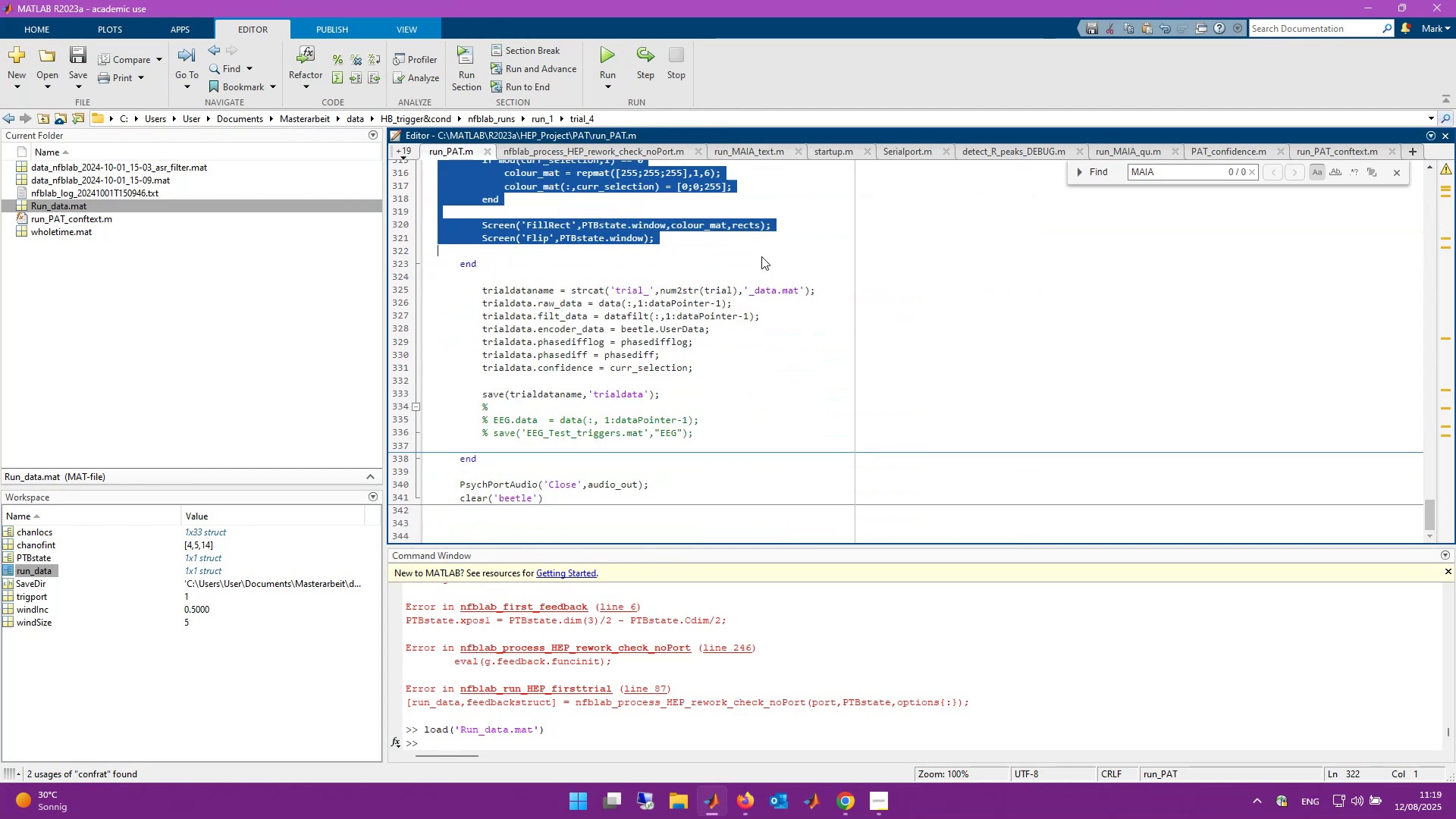 
wait(8.19)
 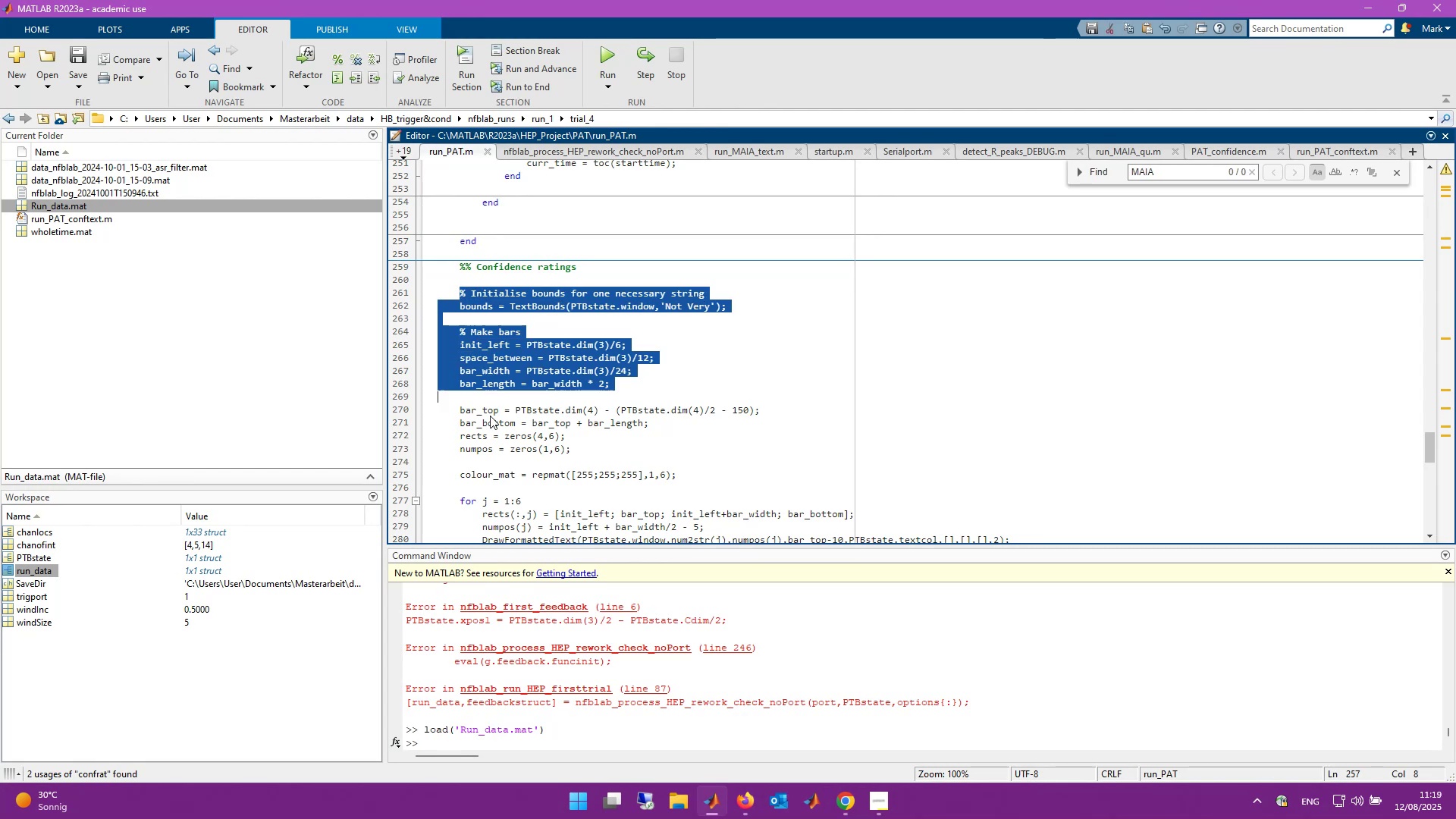 
key(Control+R)
 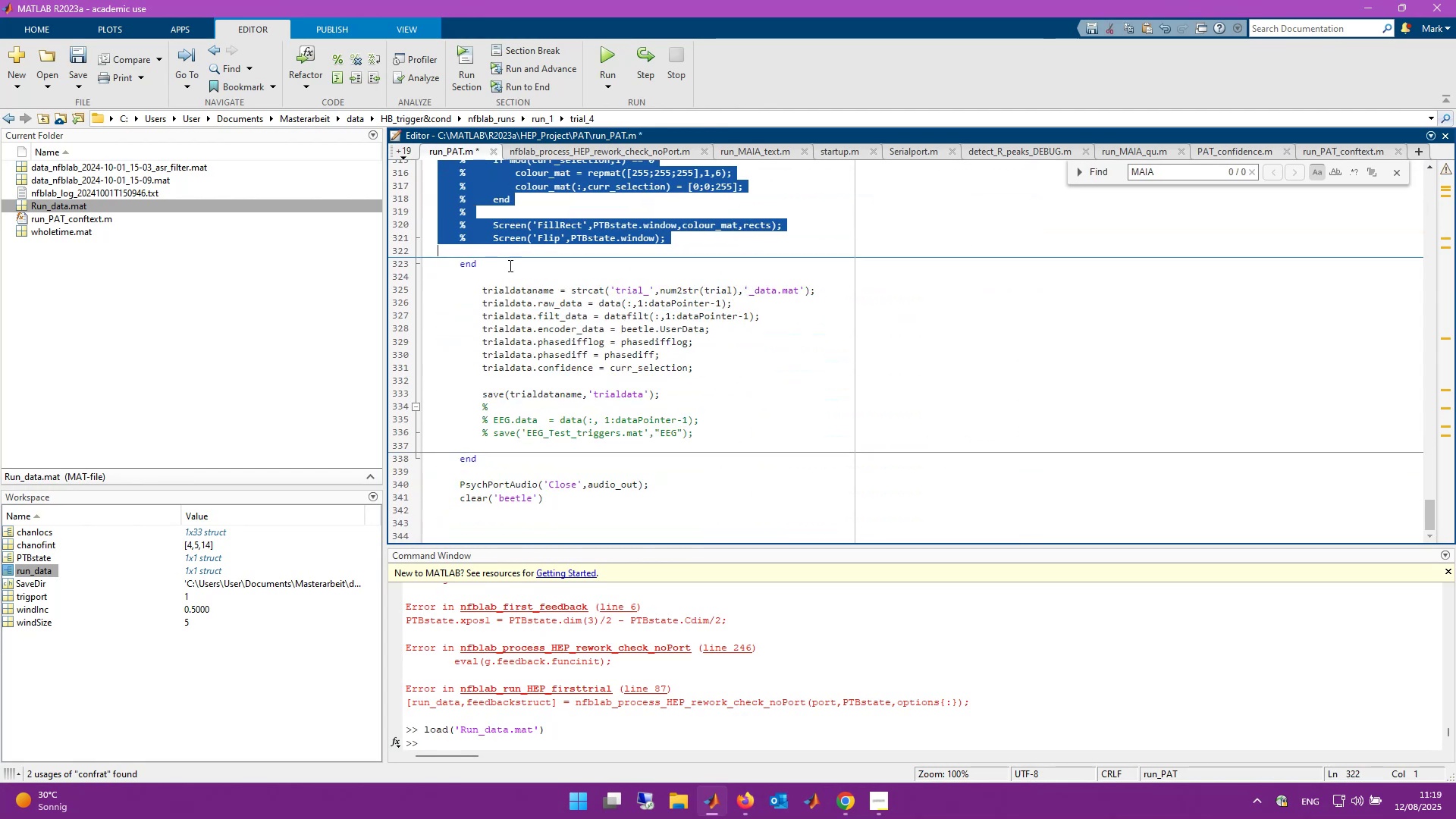 
scroll: coordinate [600, 318], scroll_direction: up, amount: 12.0
 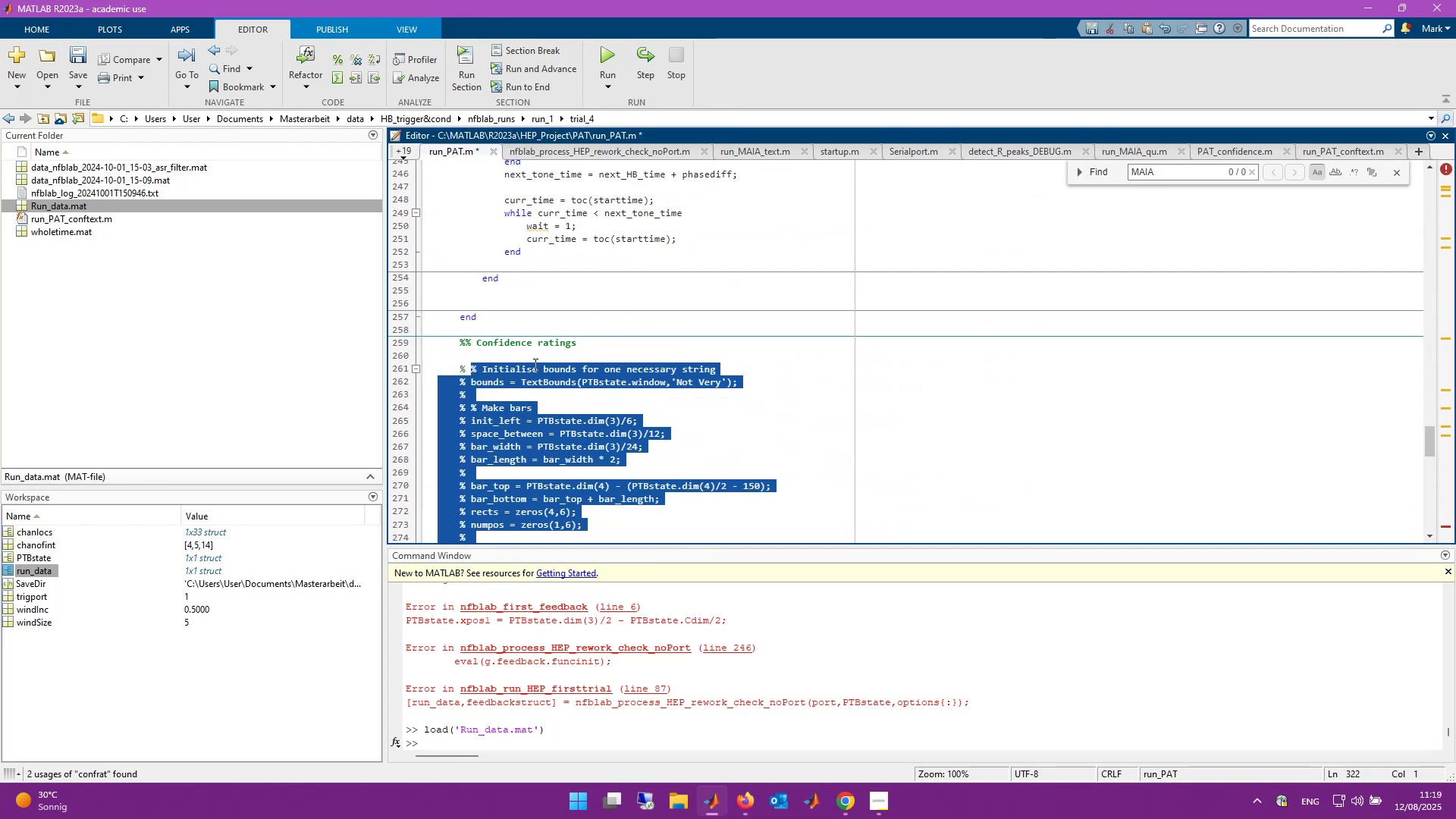 
left_click([518, 359])
 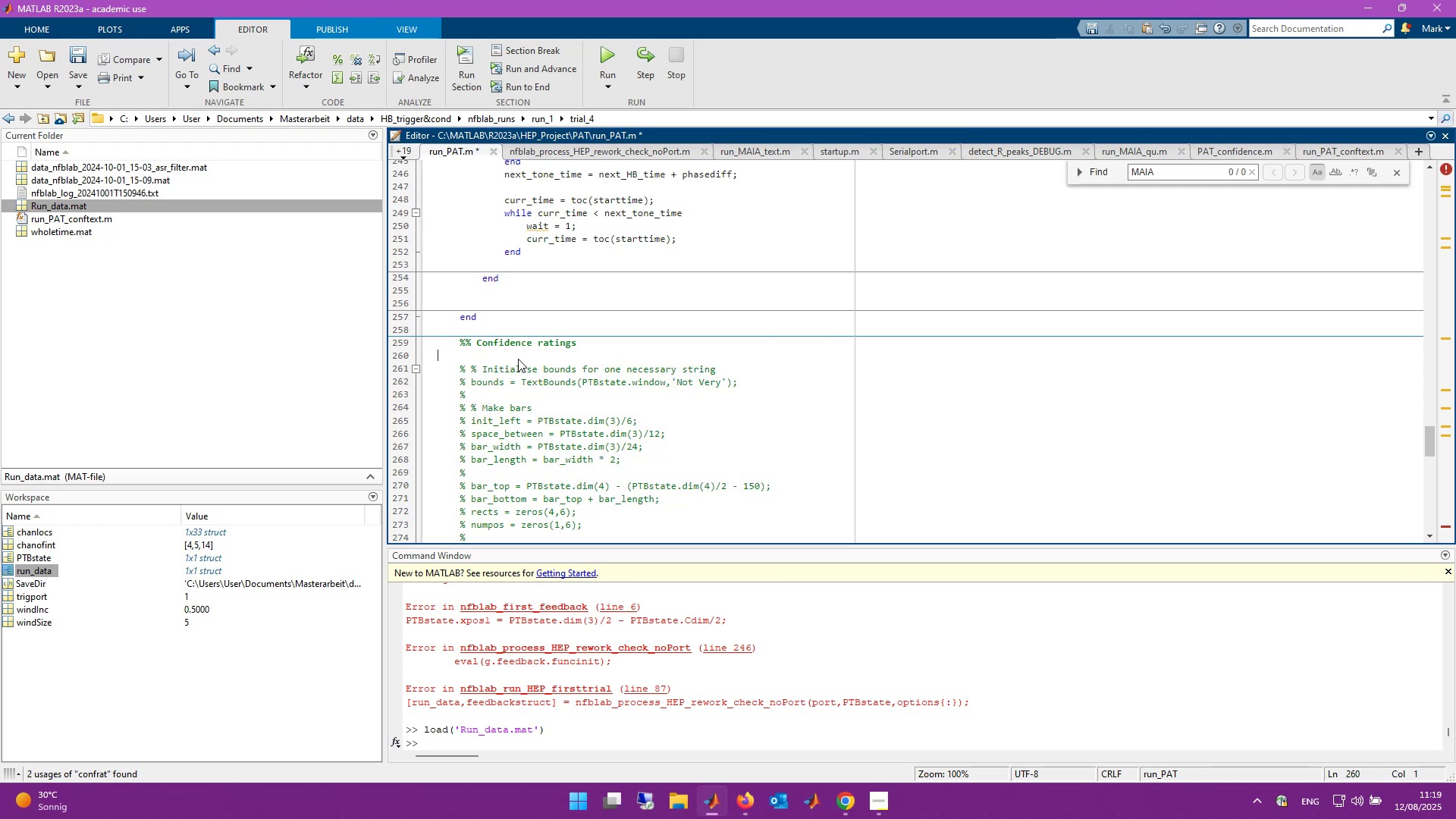 
key(Tab)
 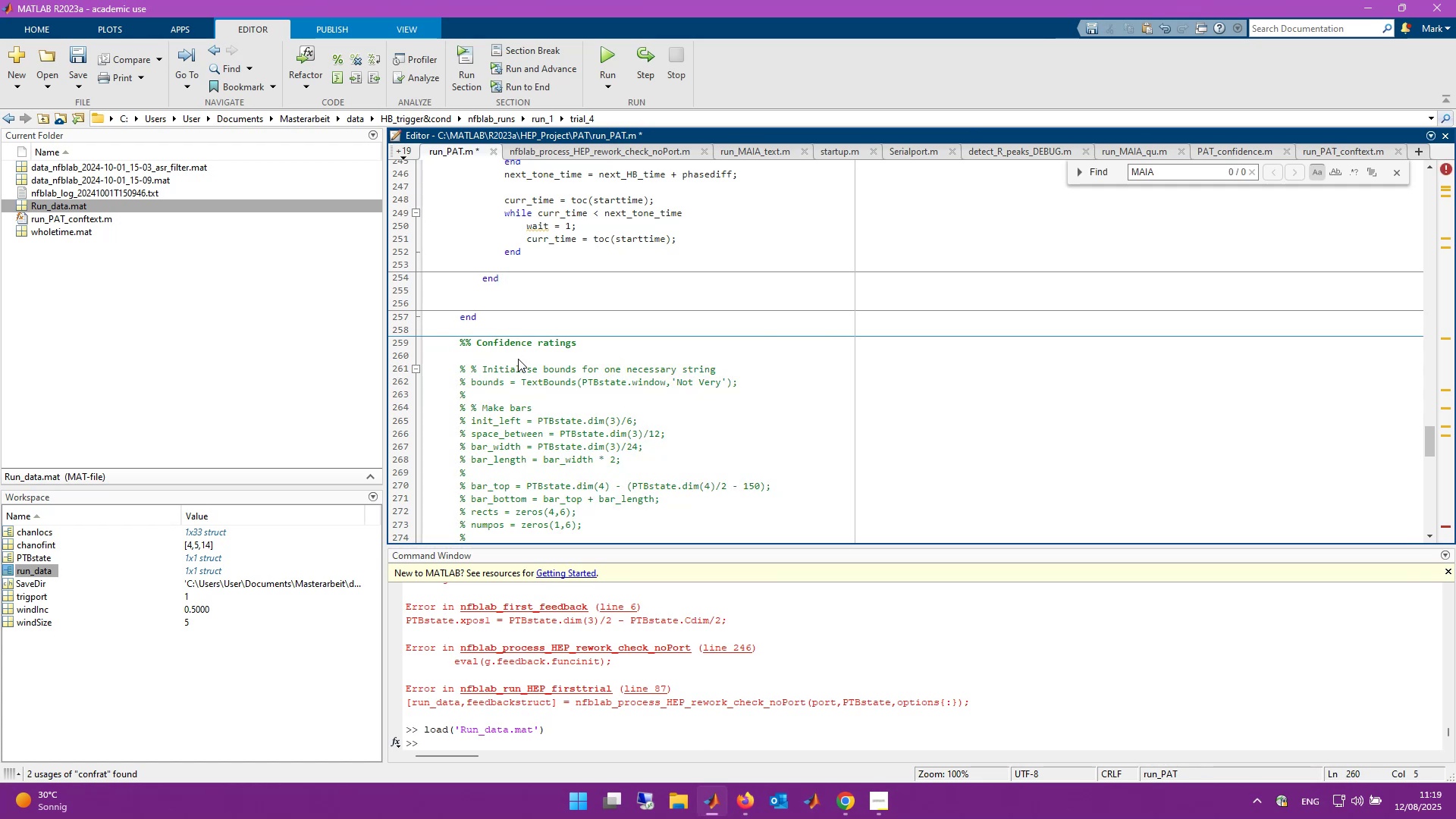 
key(Enter)
 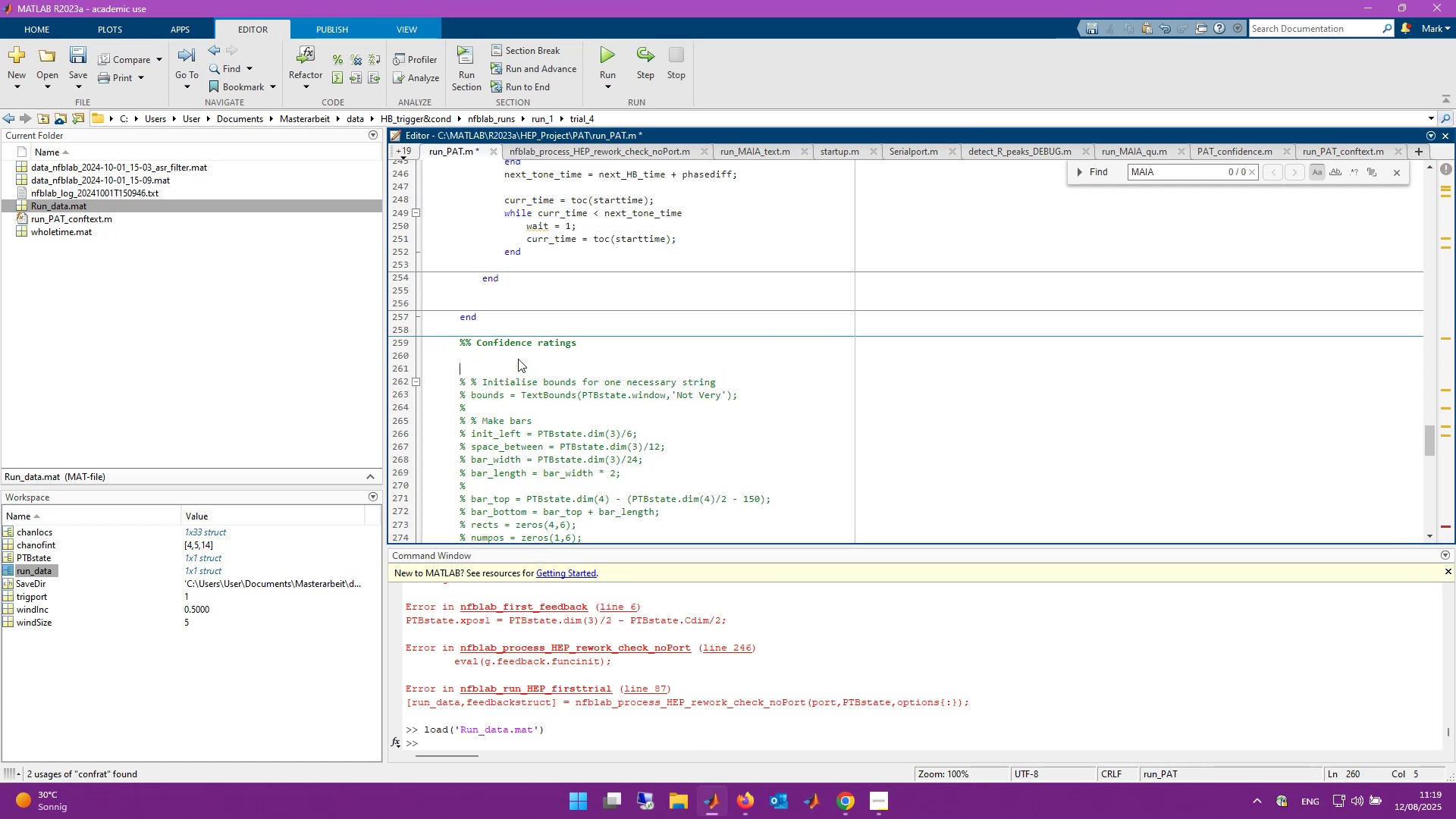 
type(PAT_confidence)
 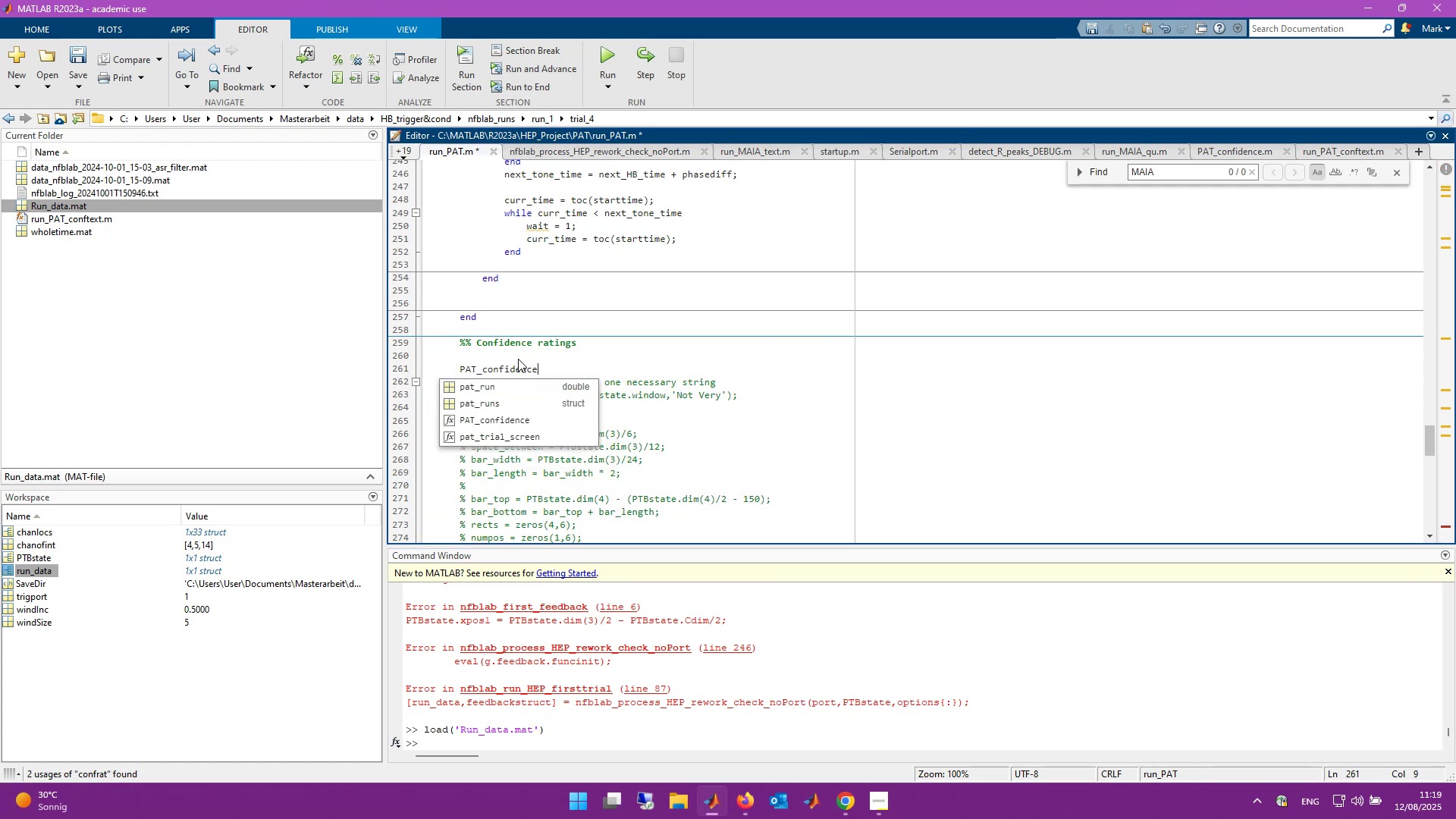 
key(Control+S)
 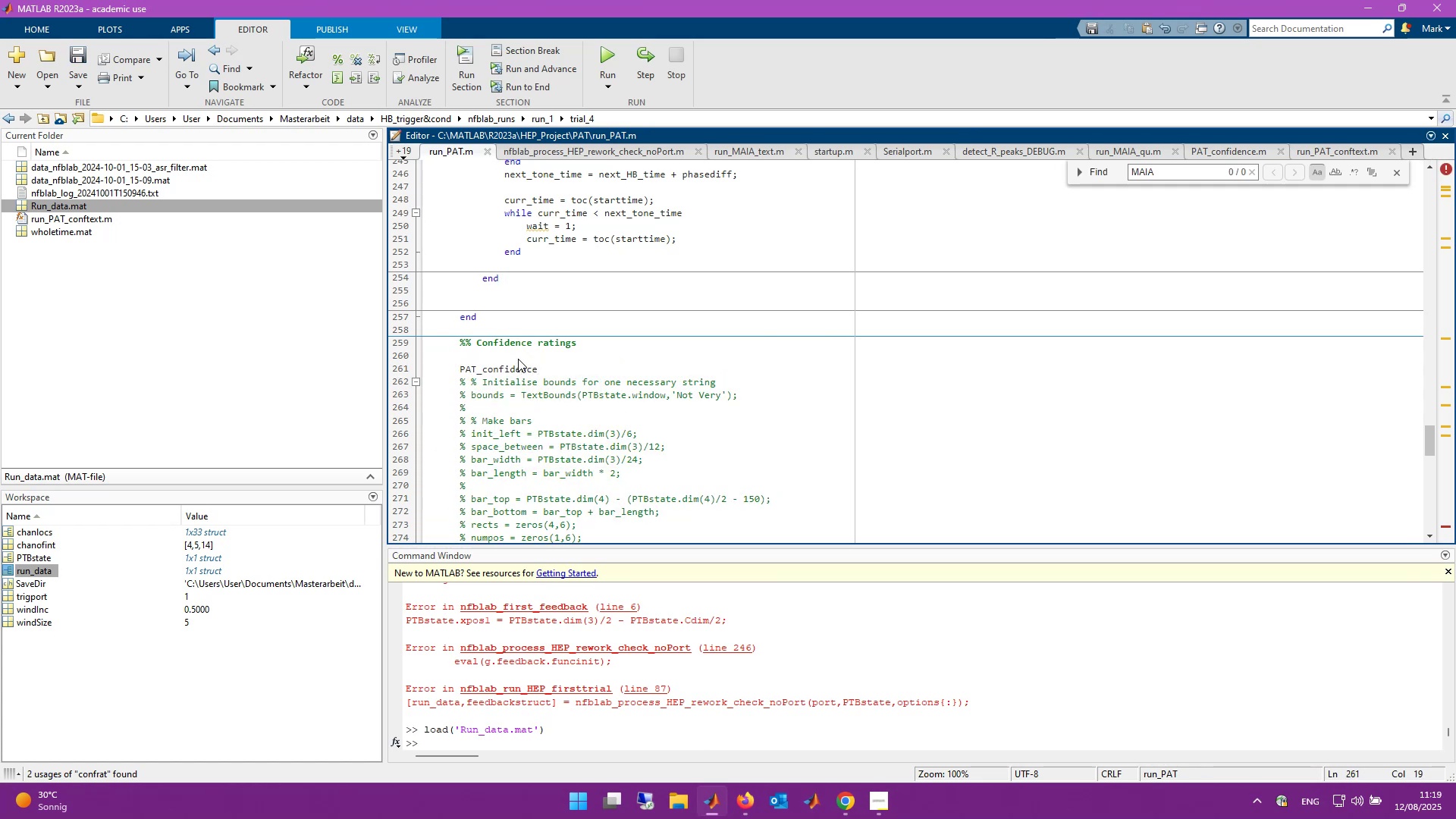 
key(Semicolon)
 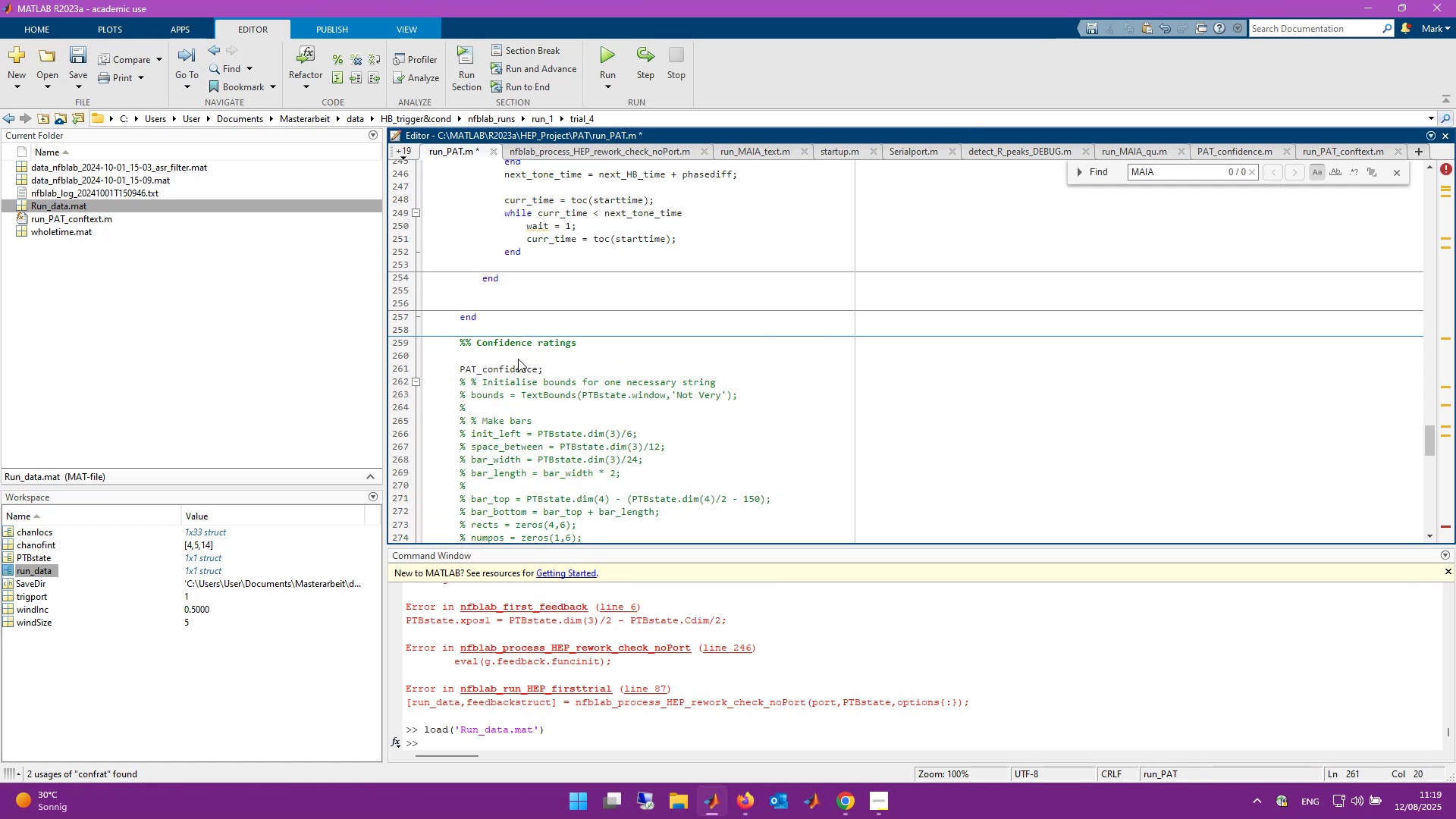 
key(Control+S)
 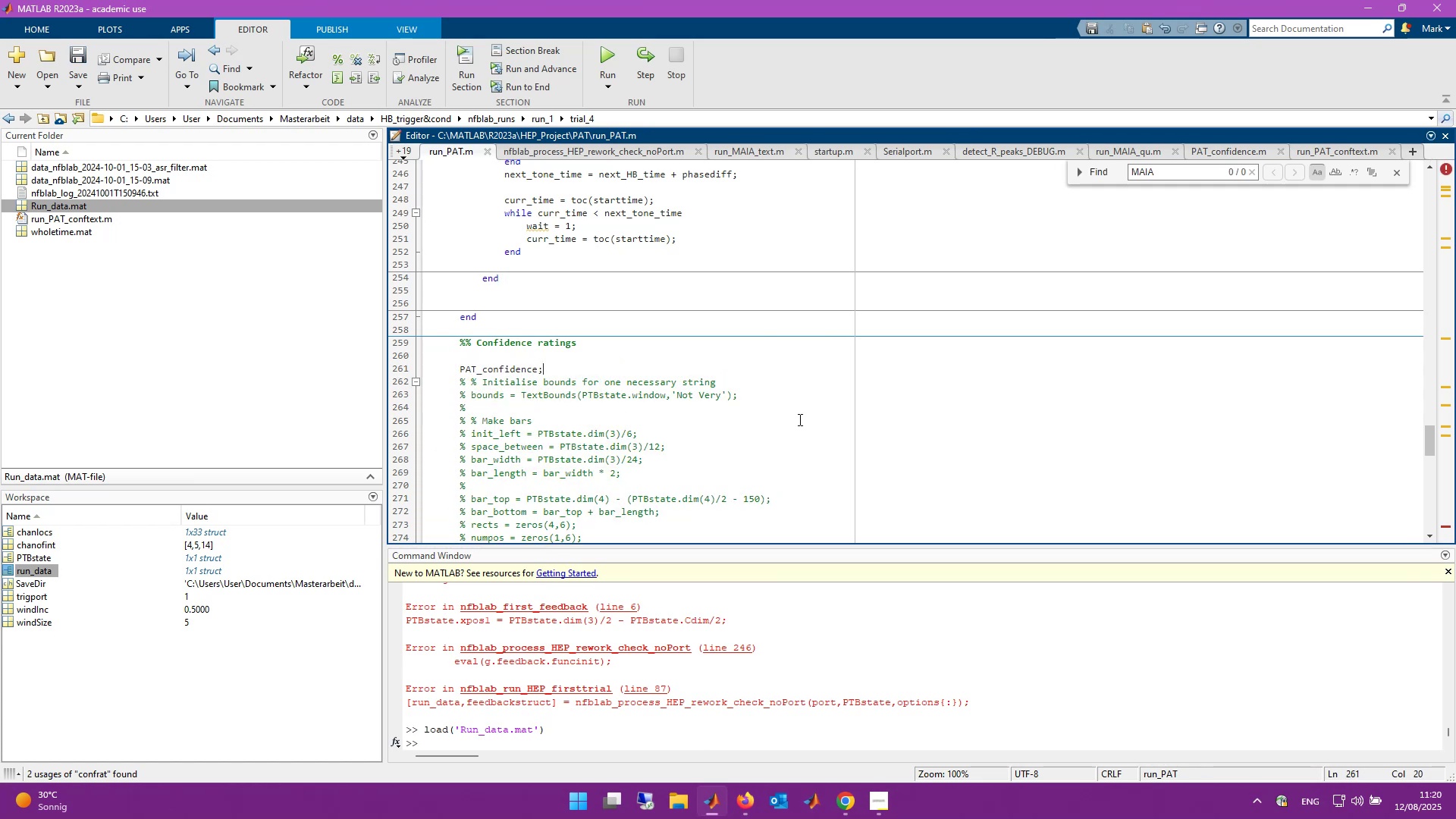 
scroll: coordinate [840, 413], scroll_direction: down, amount: 13.0
 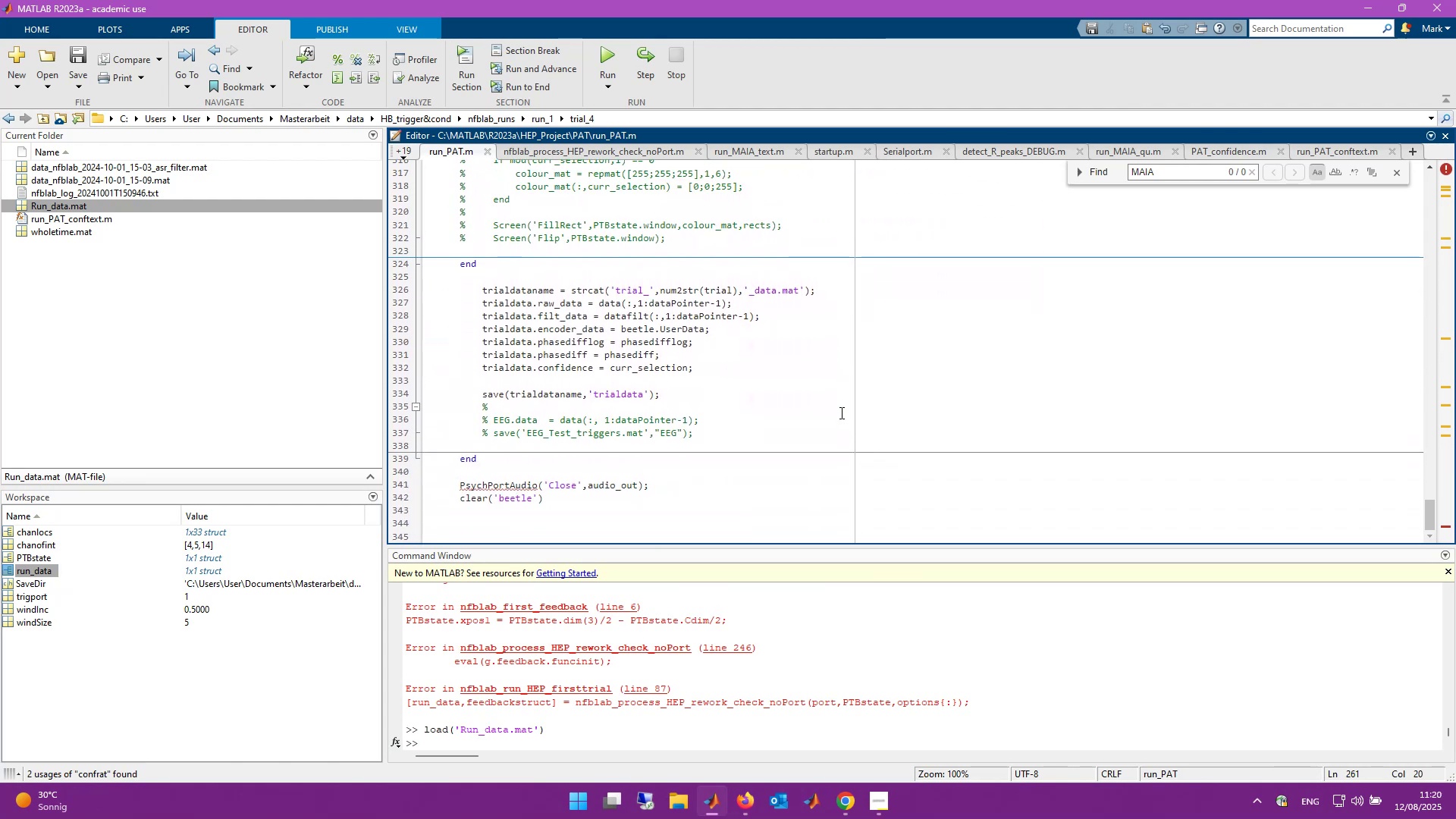 
scroll: coordinate [840, 413], scroll_direction: up, amount: 6.0
 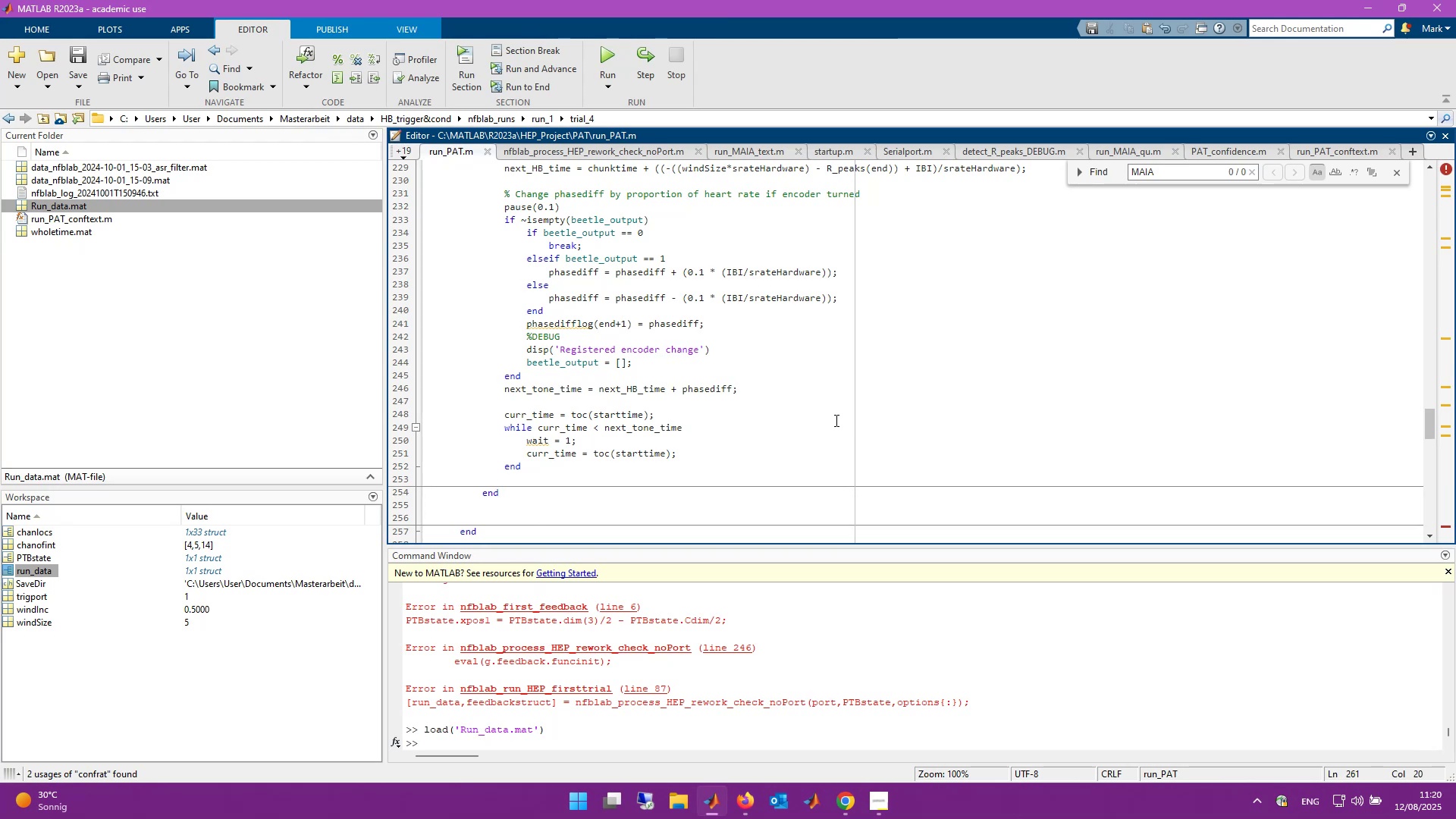 
wait(5.07)
 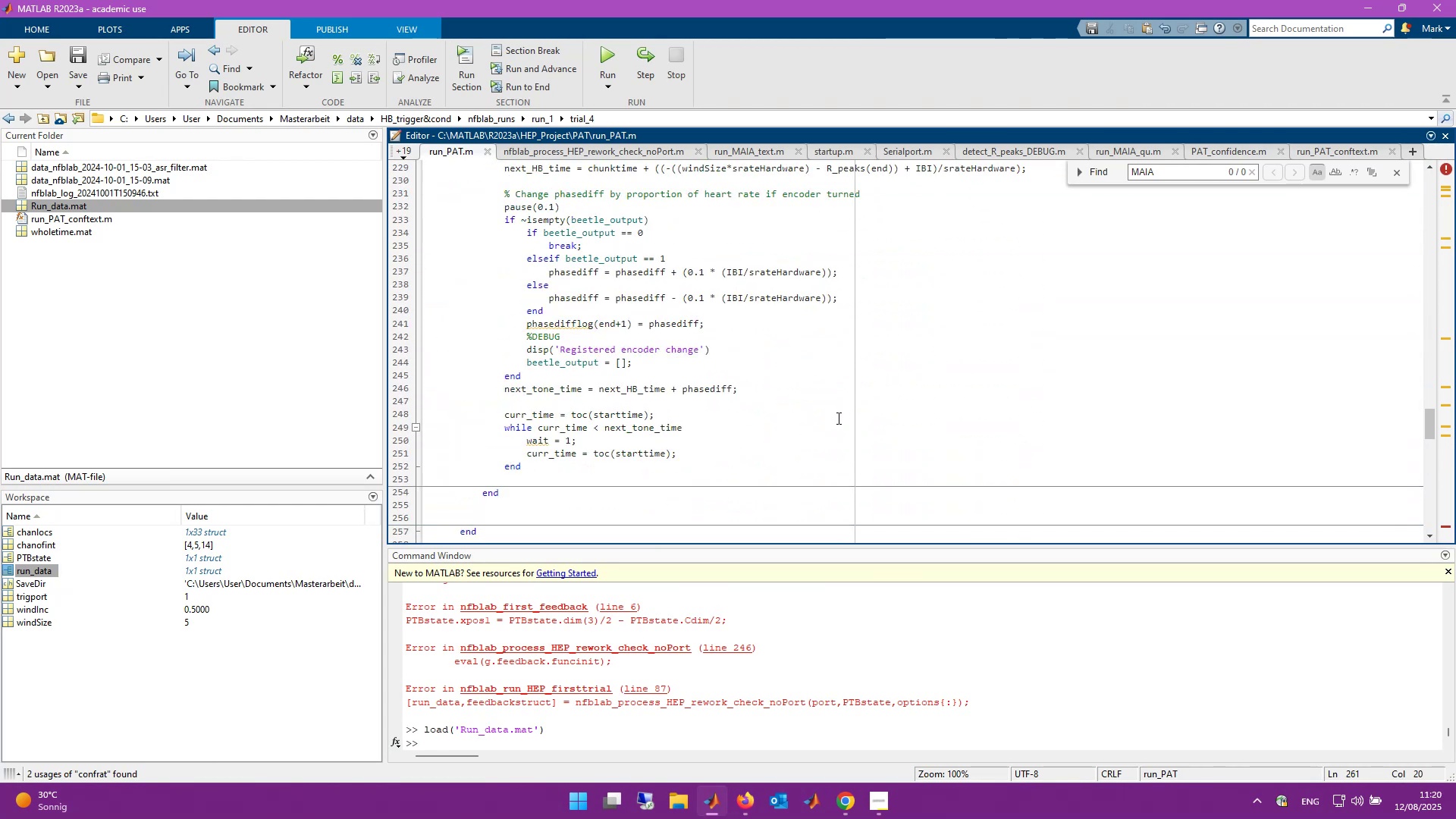 
scroll: coordinate [834, 422], scroll_direction: up, amount: 47.0
 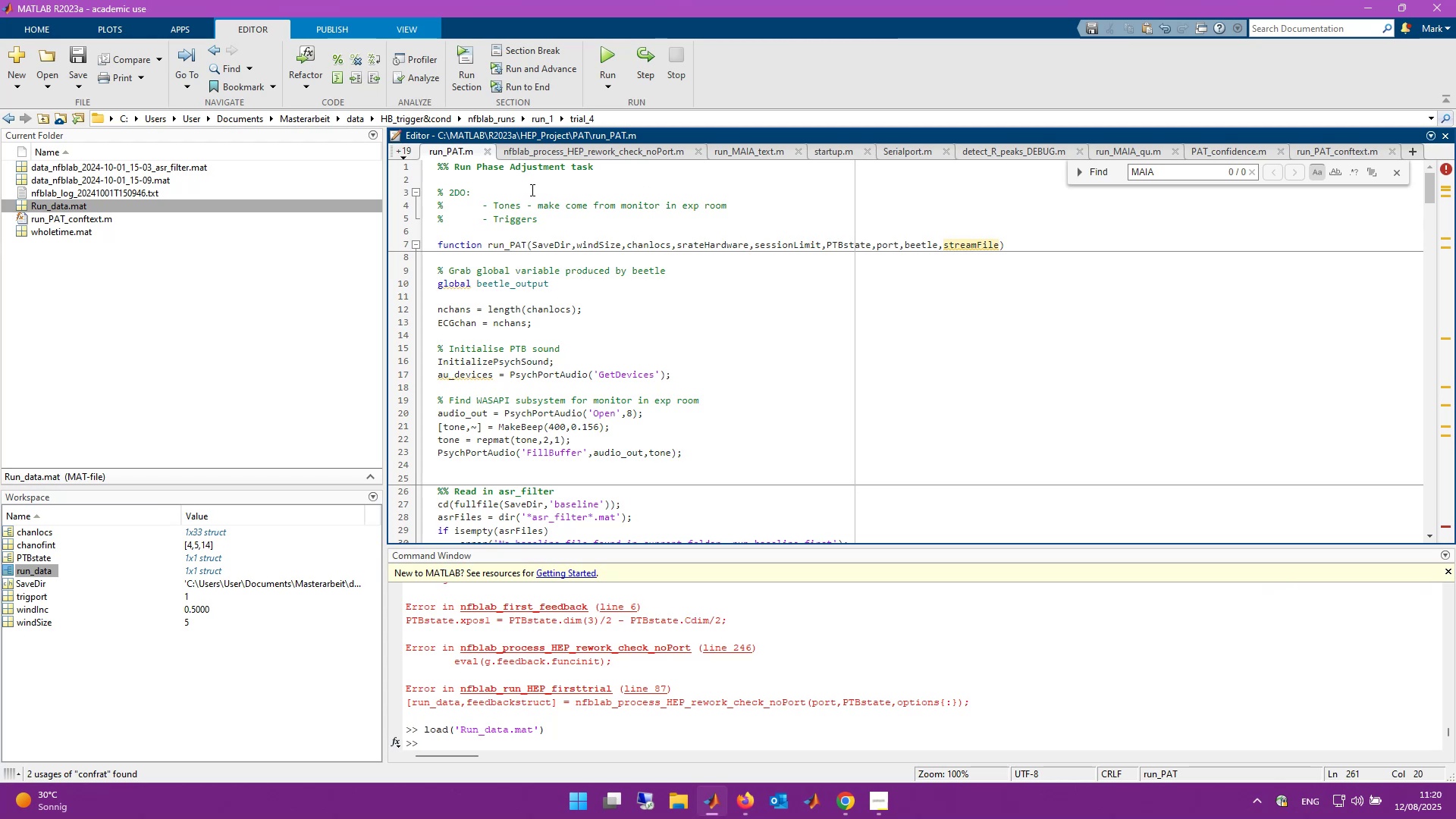 
wait(16.49)
 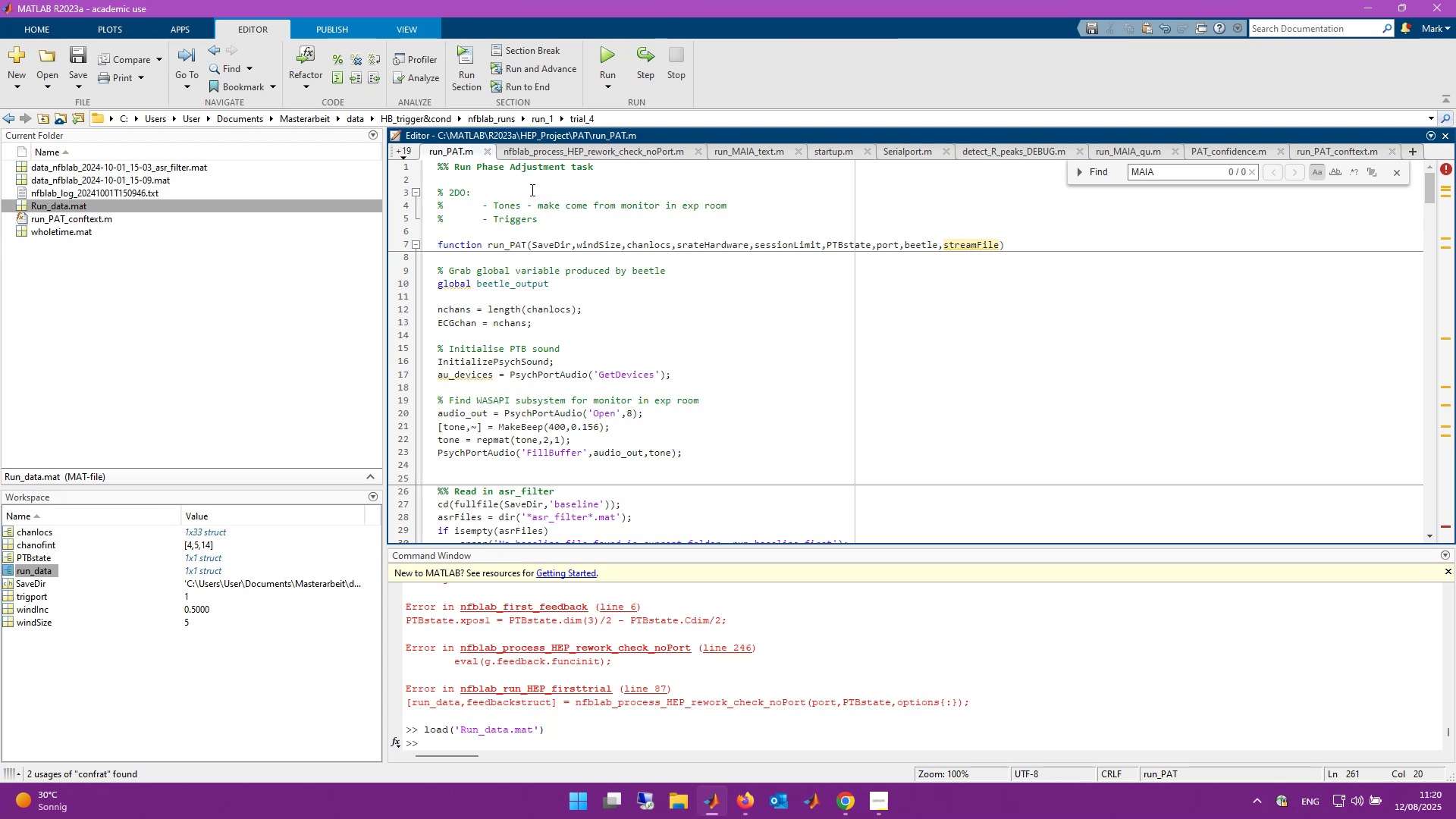 
scroll: coordinate [555, 220], scroll_direction: up, amount: 4.0
 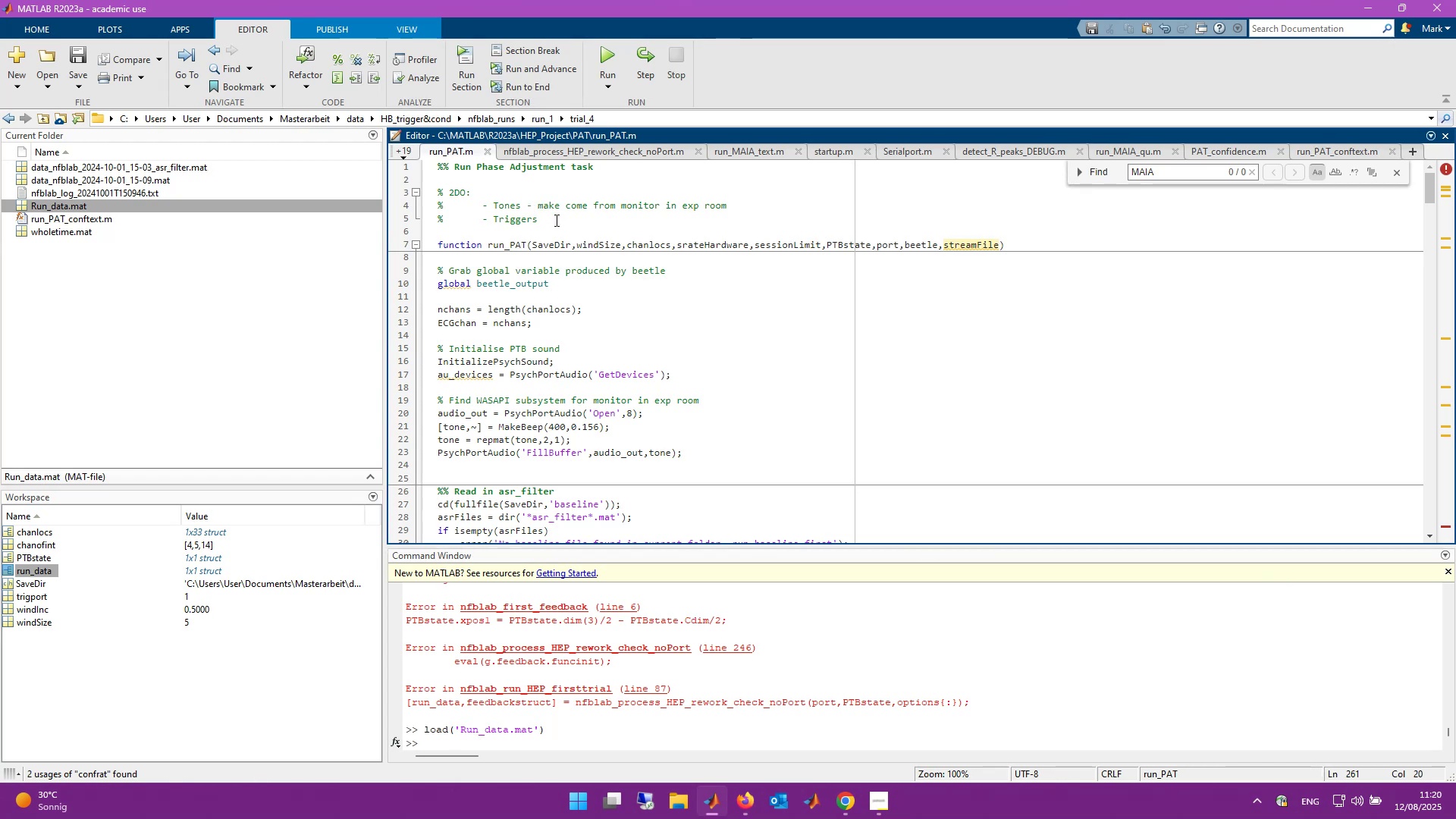 
scroll: coordinate [553, 232], scroll_direction: down, amount: 22.0
 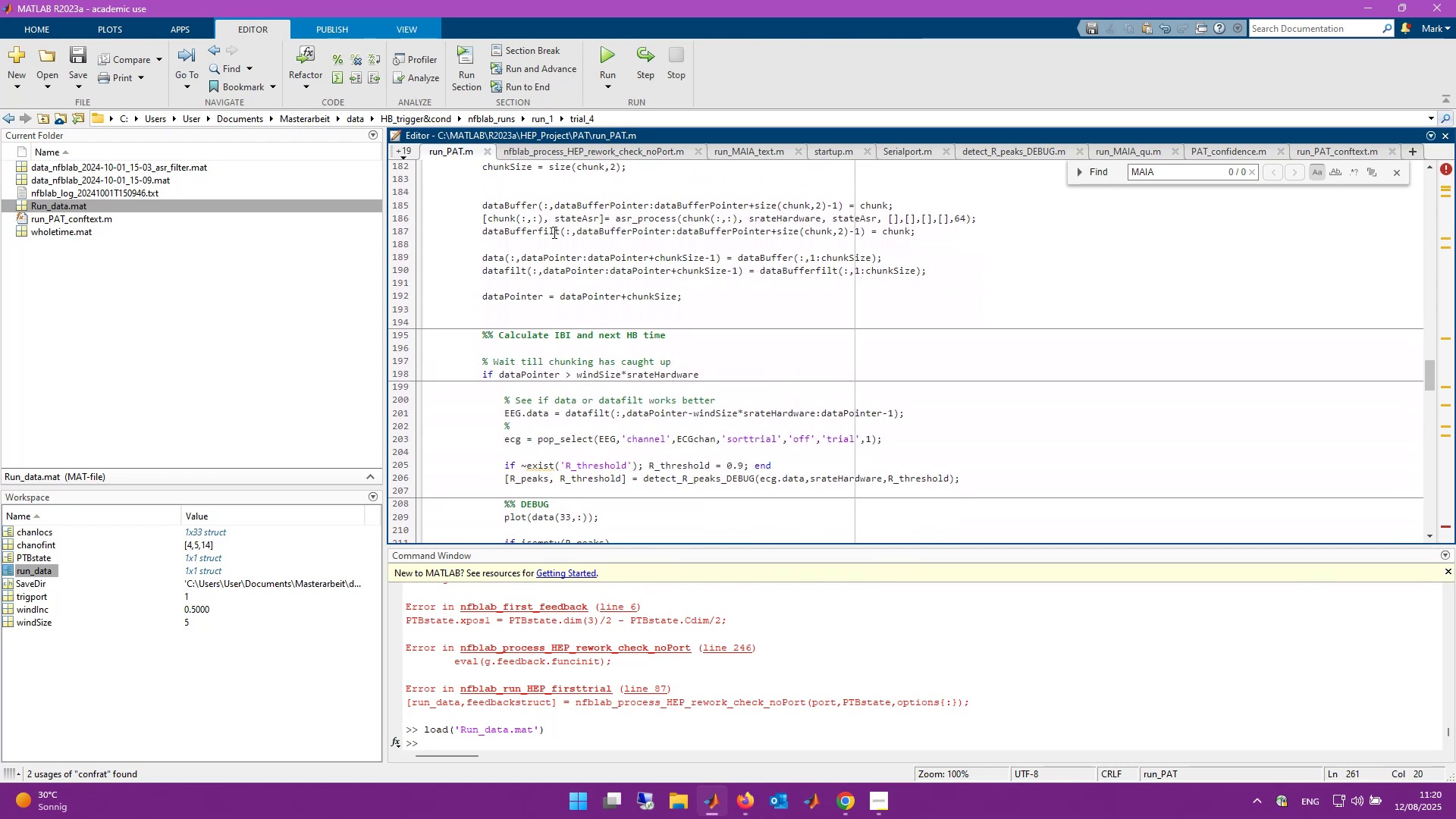 
scroll: coordinate [592, 228], scroll_direction: up, amount: 36.0
 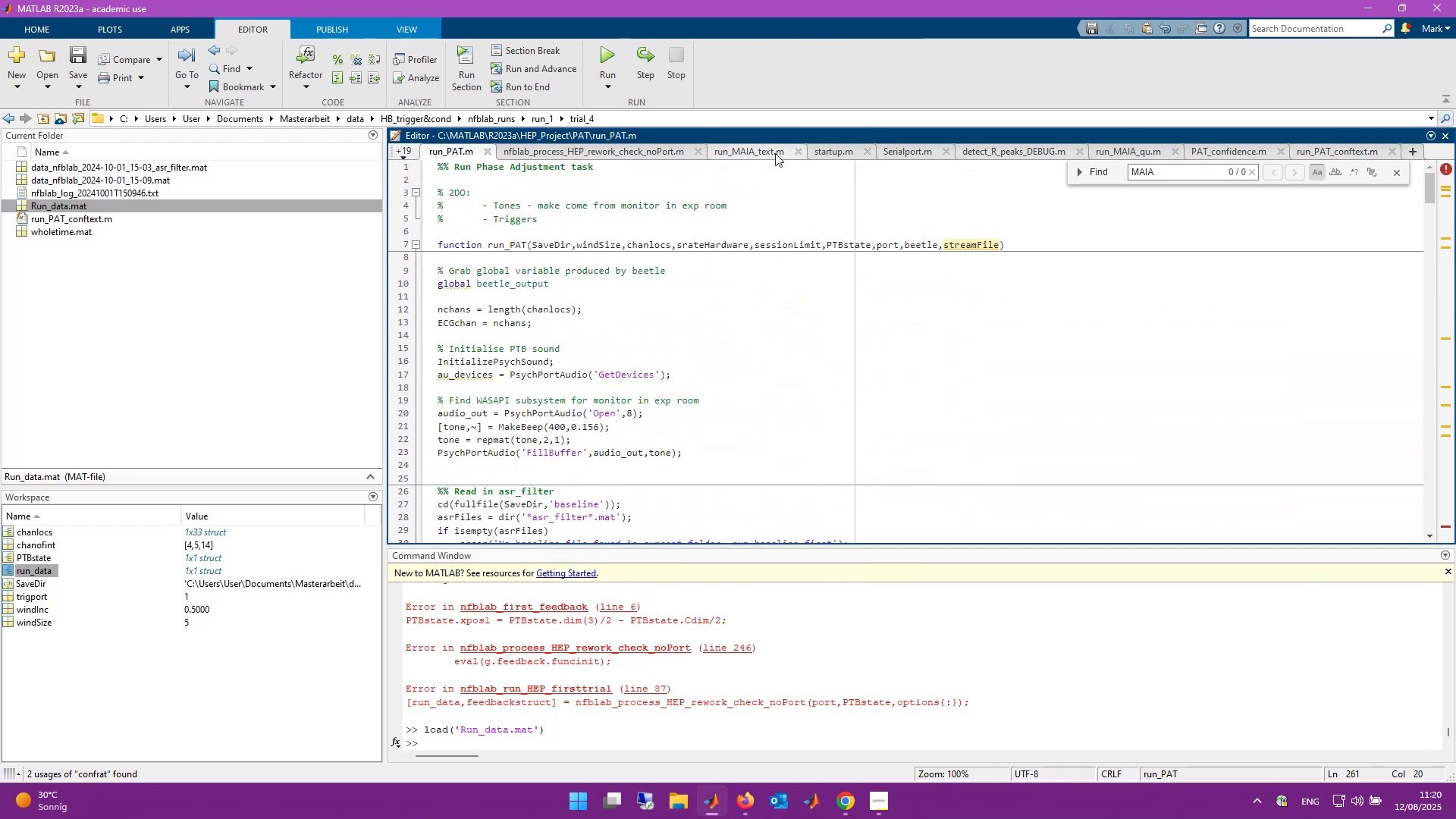 
left_click([1114, 146])
 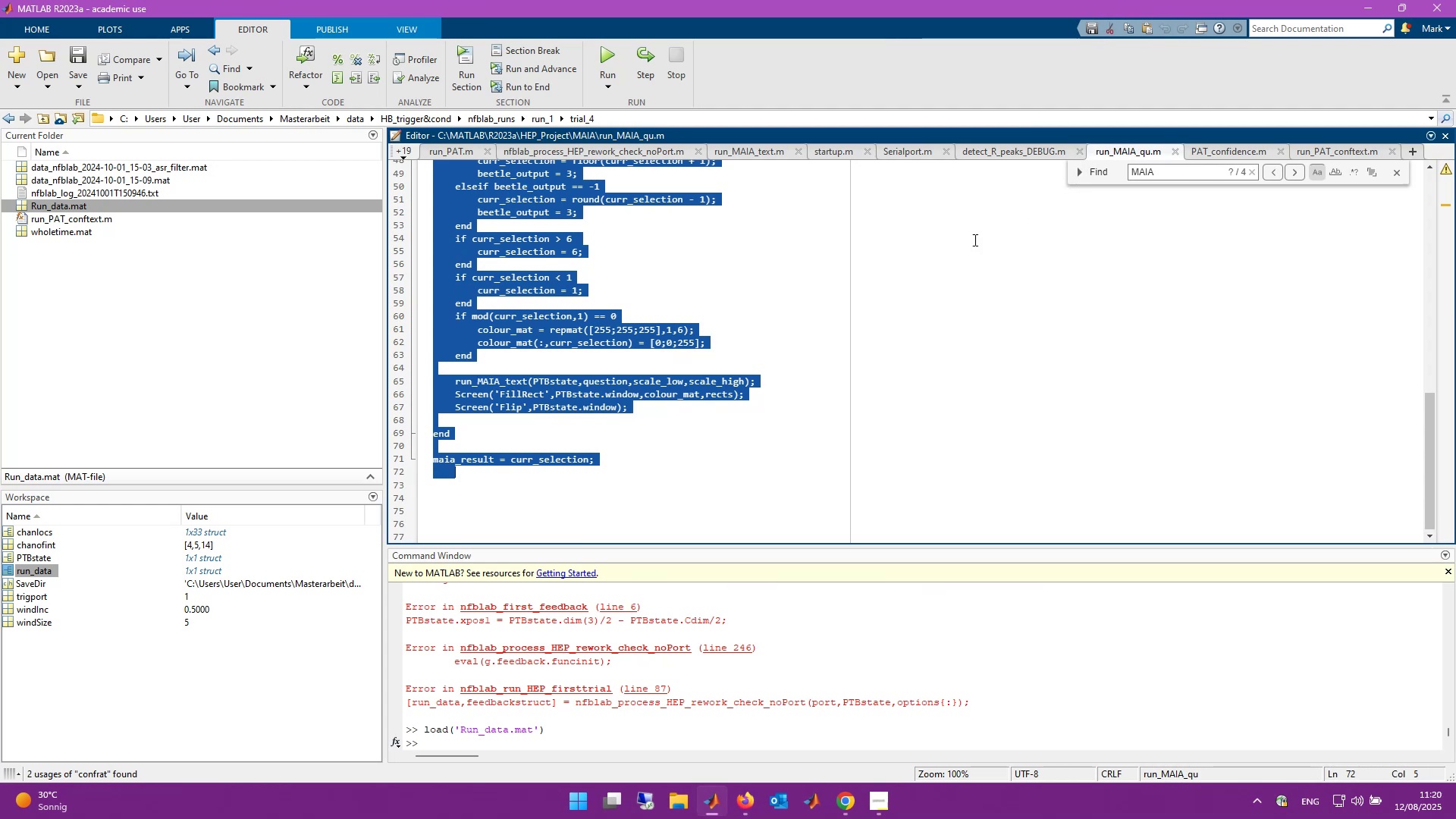 
scroll: coordinate [877, 299], scroll_direction: up, amount: 13.0
 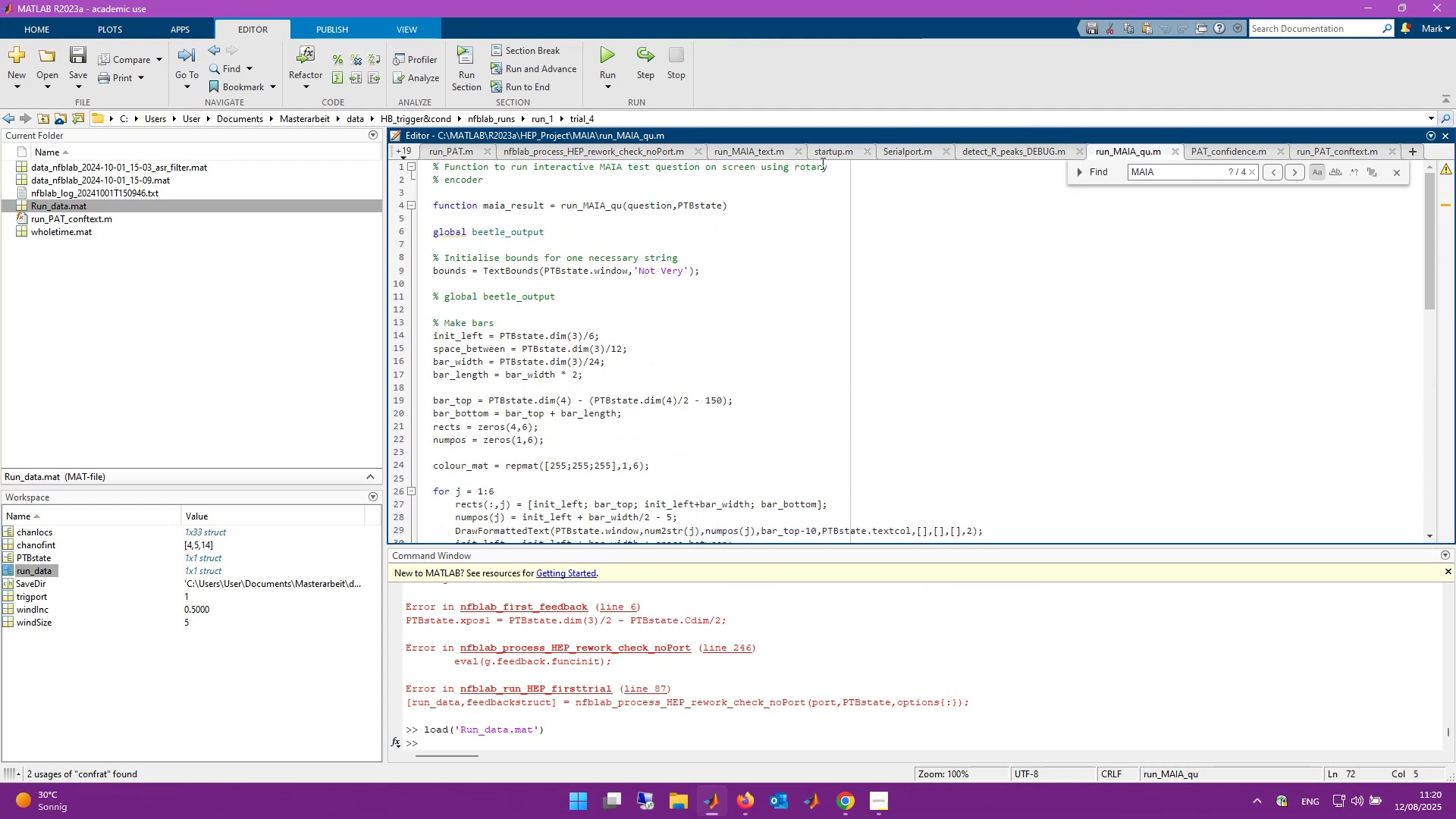 
left_click([742, 144])
 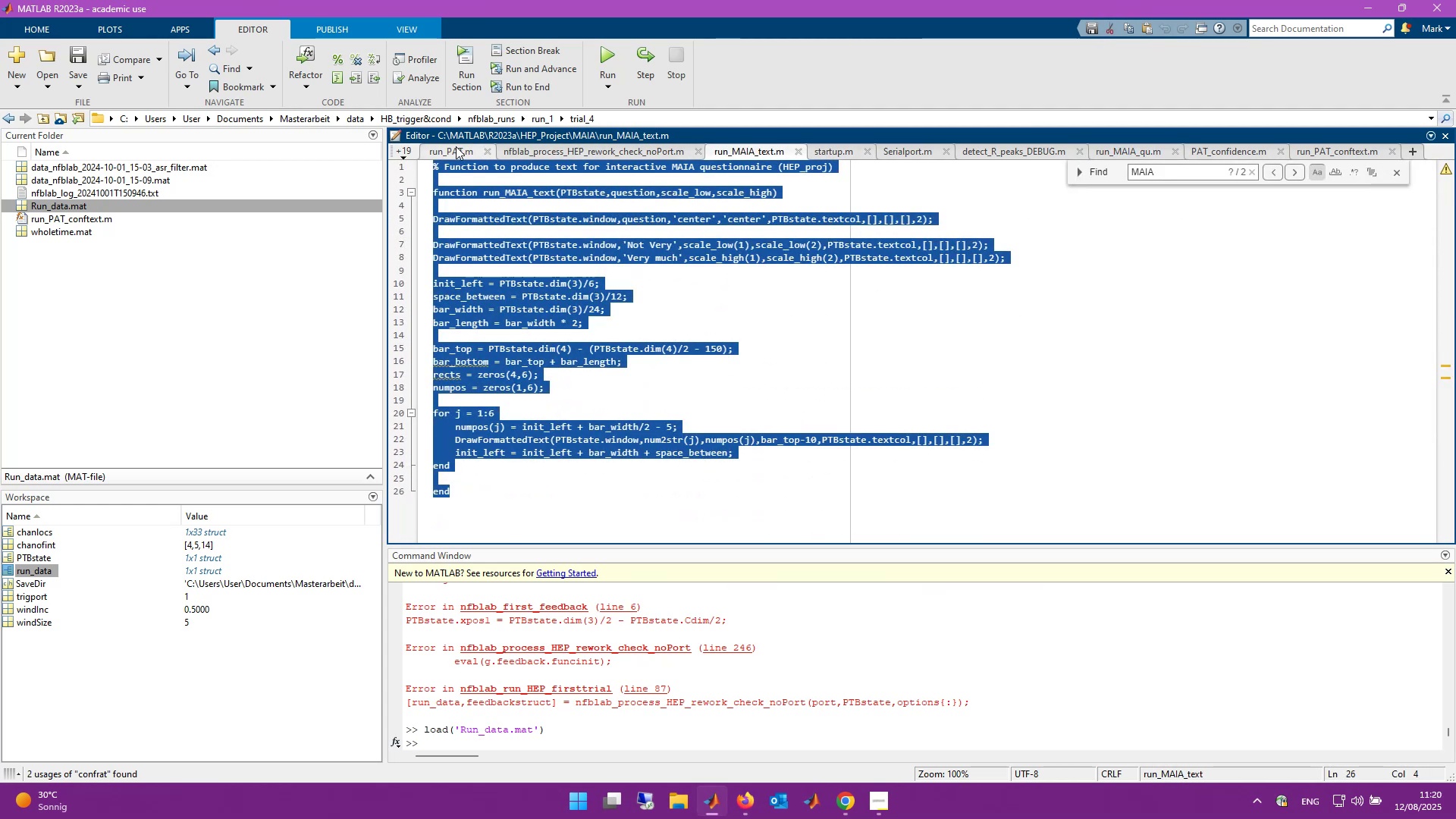 
left_click([456, 146])
 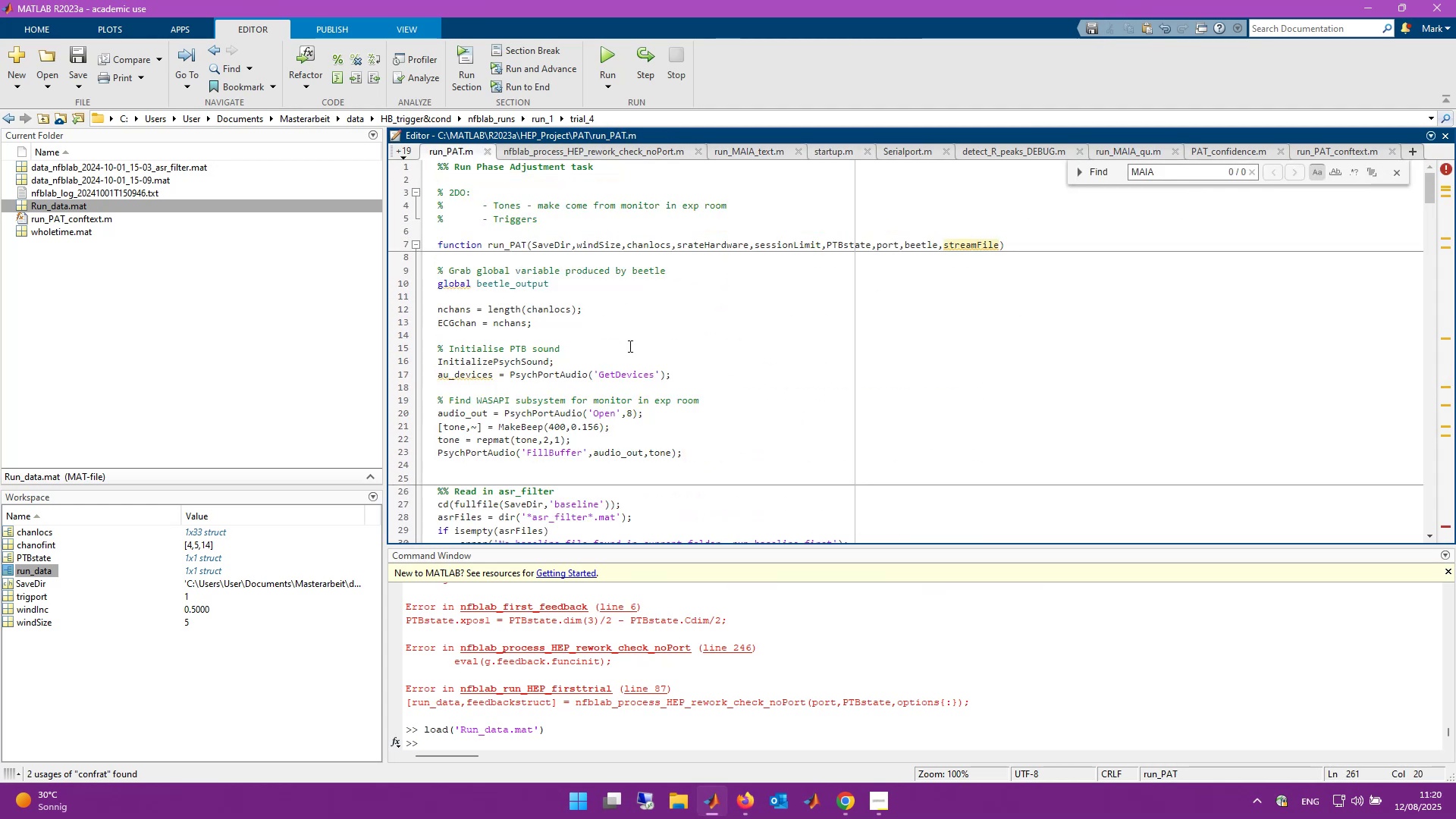 
scroll: coordinate [630, 348], scroll_direction: down, amount: 25.0
 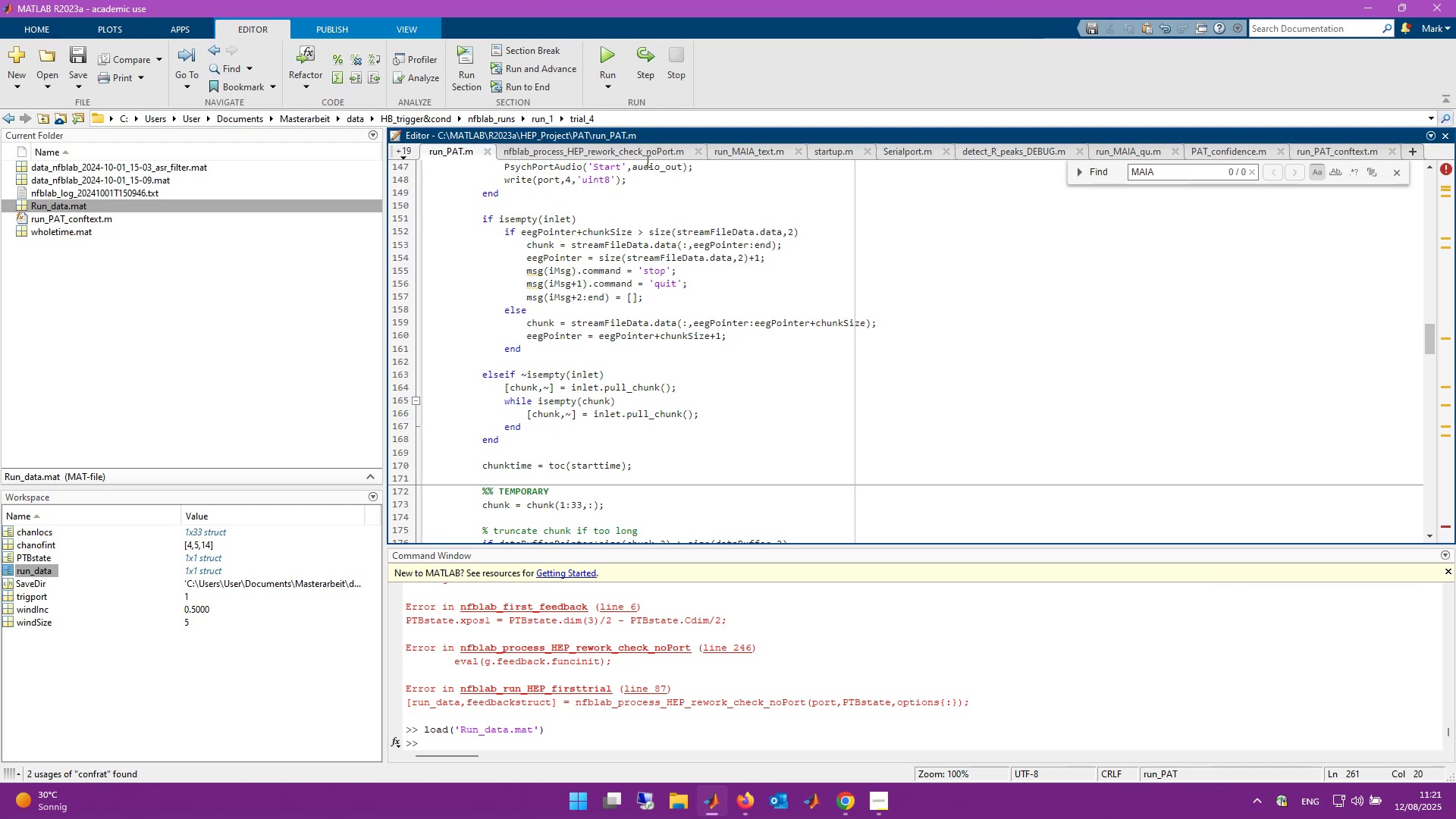 
wait(8.8)
 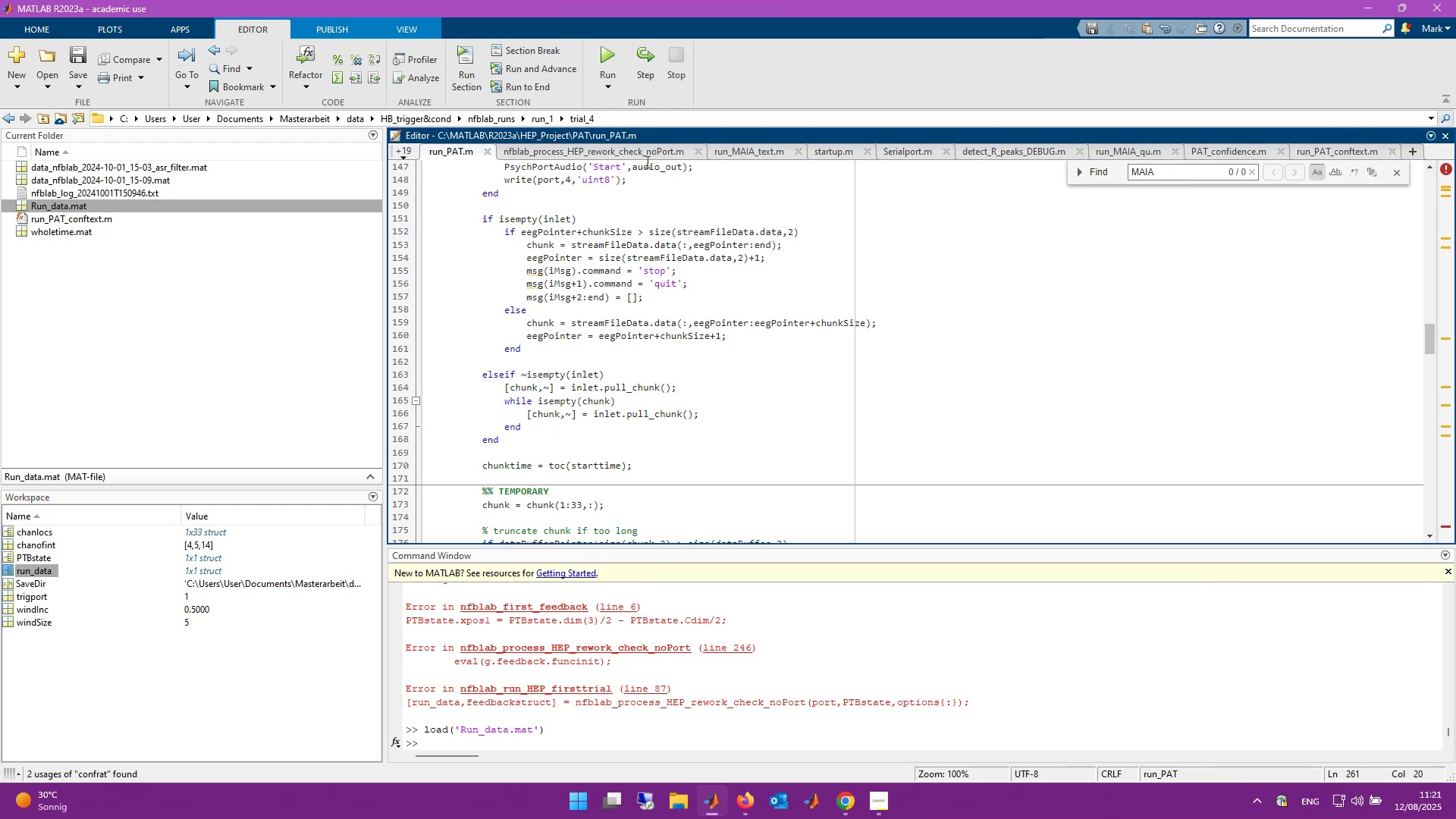 
left_click([403, 149])
 